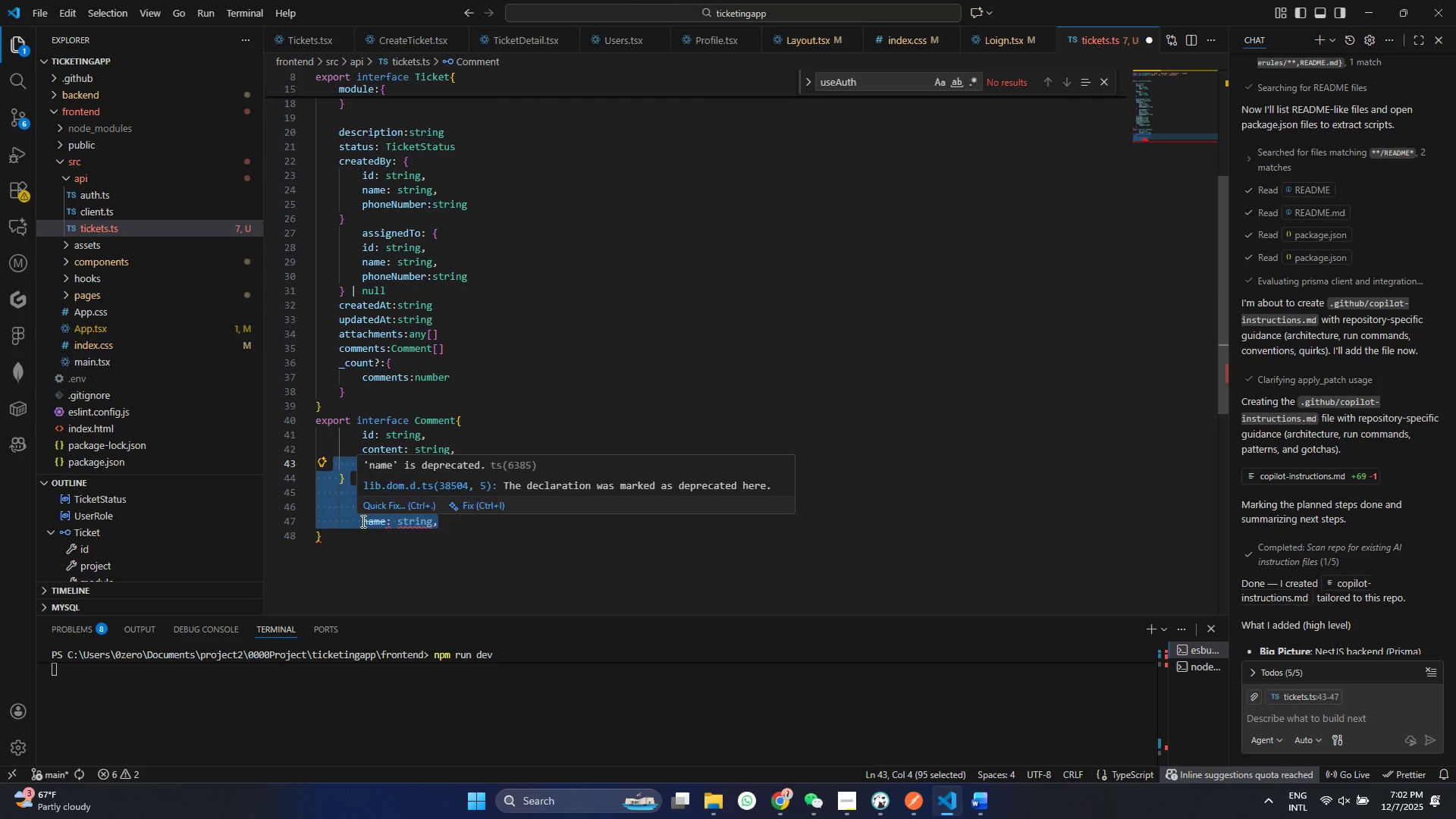 
key(Shift+ShiftRight)
 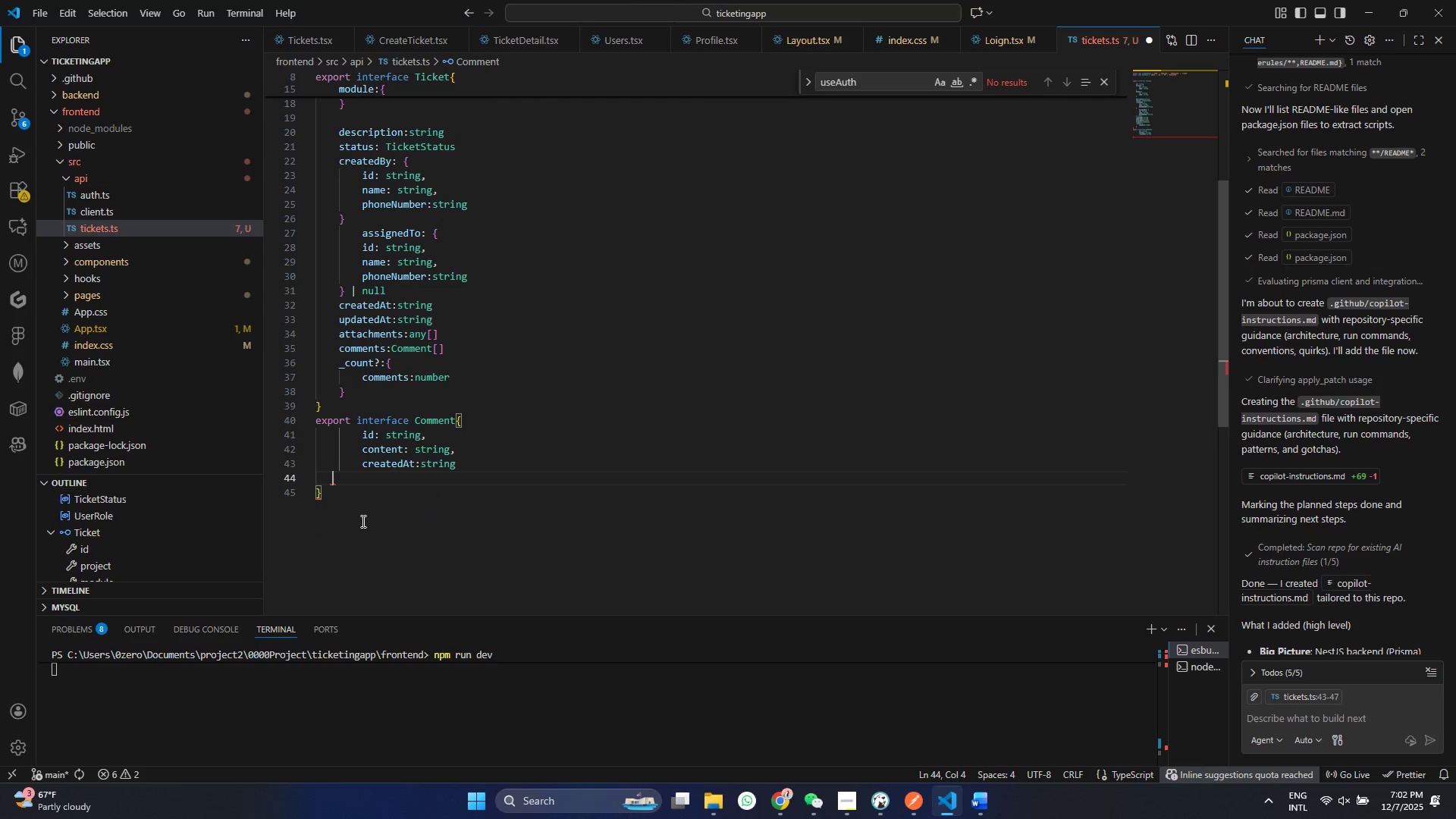 
key(Shift+ArrowDown)
 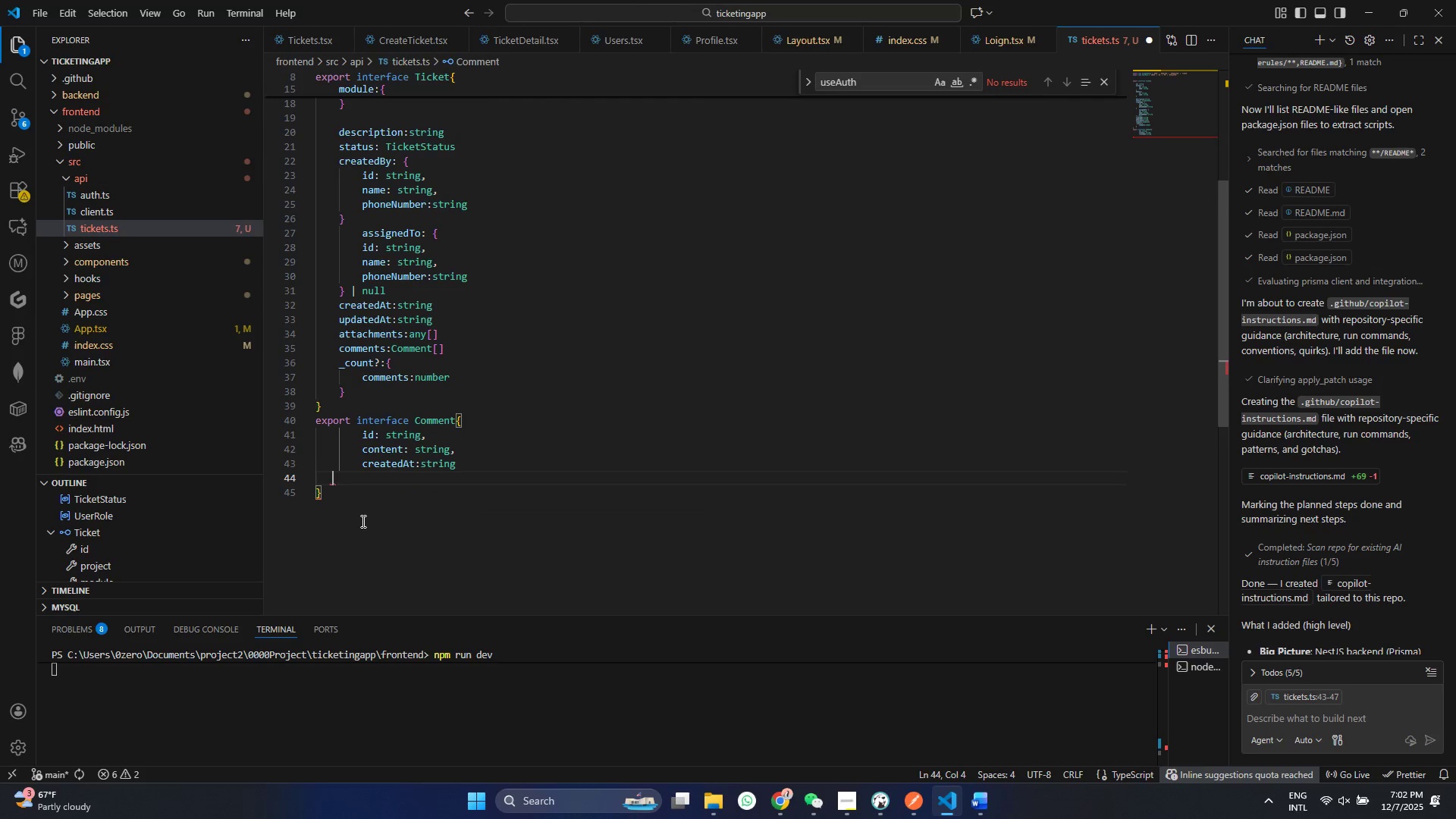 
key(Backspace)
 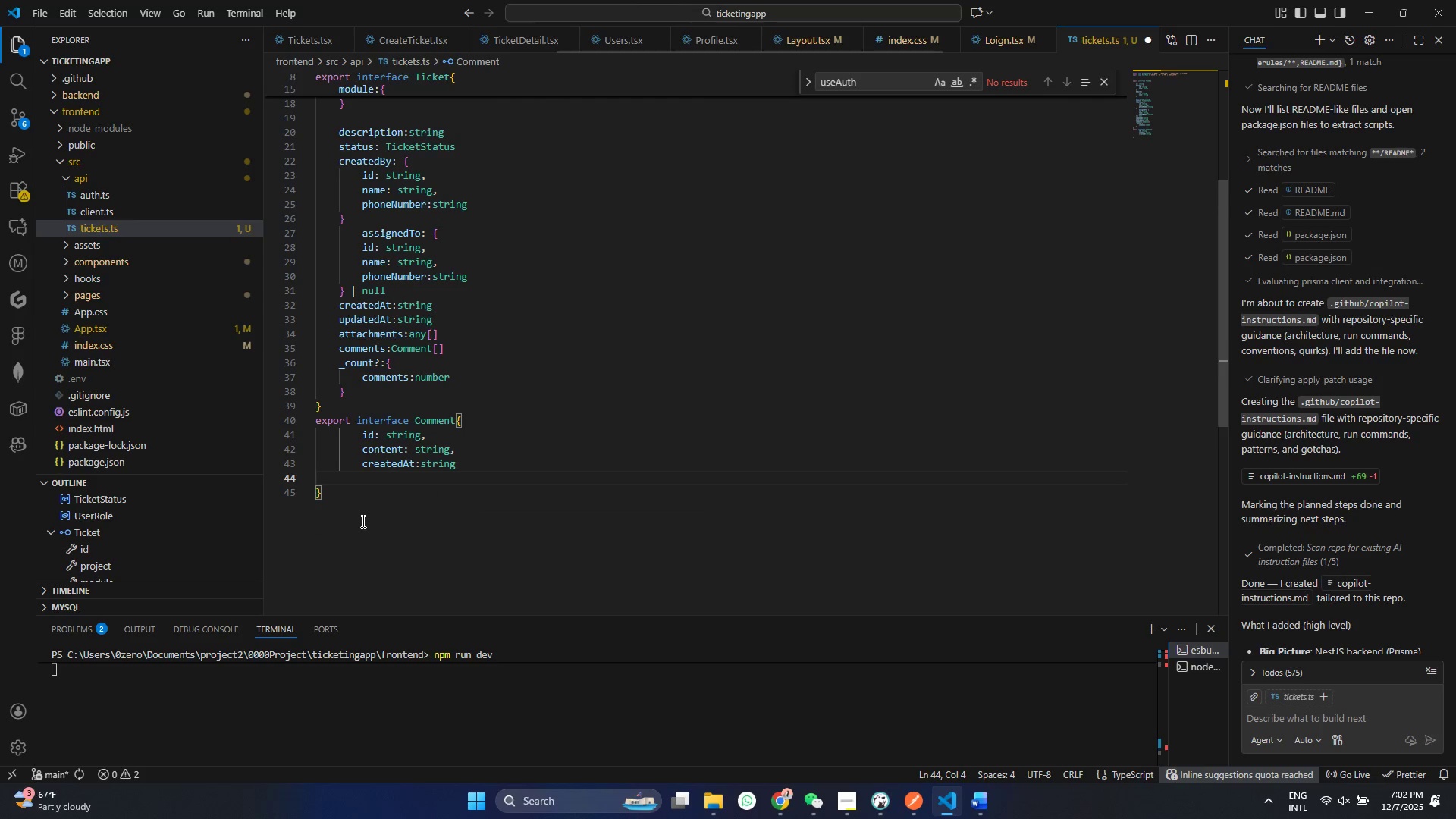 
key(Control+V)
 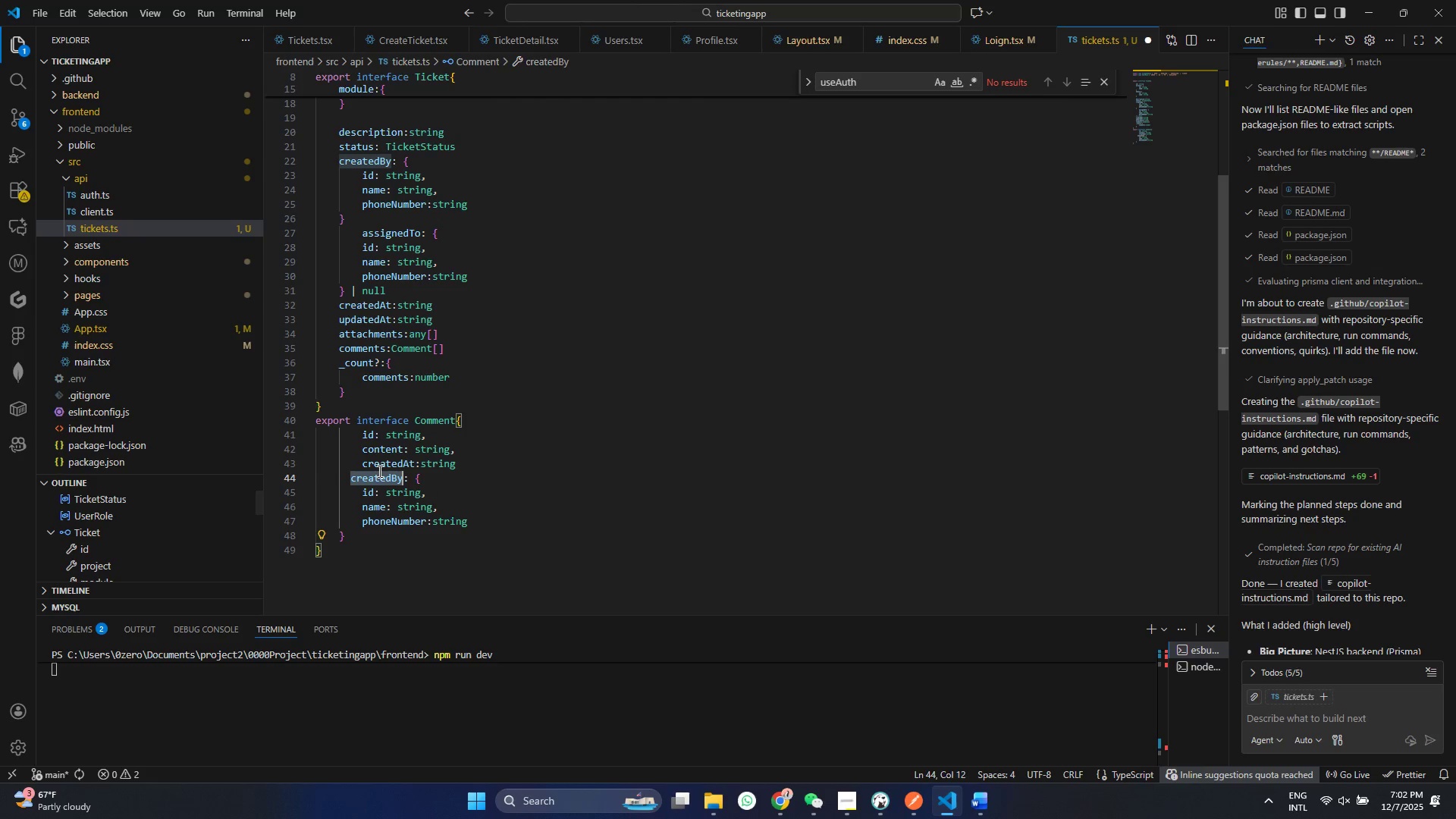 
double_click([378, 471])
 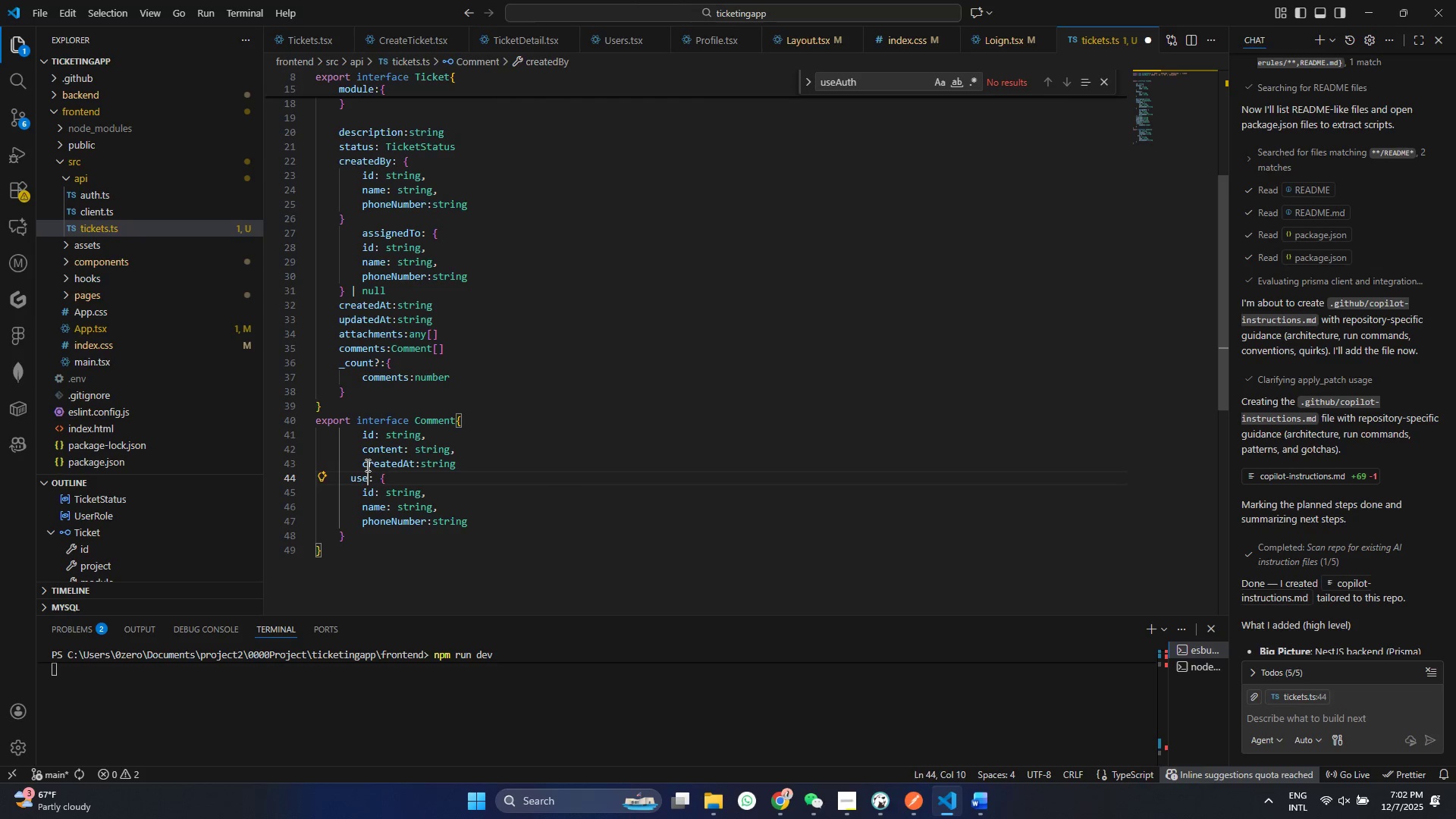 
type(user)
 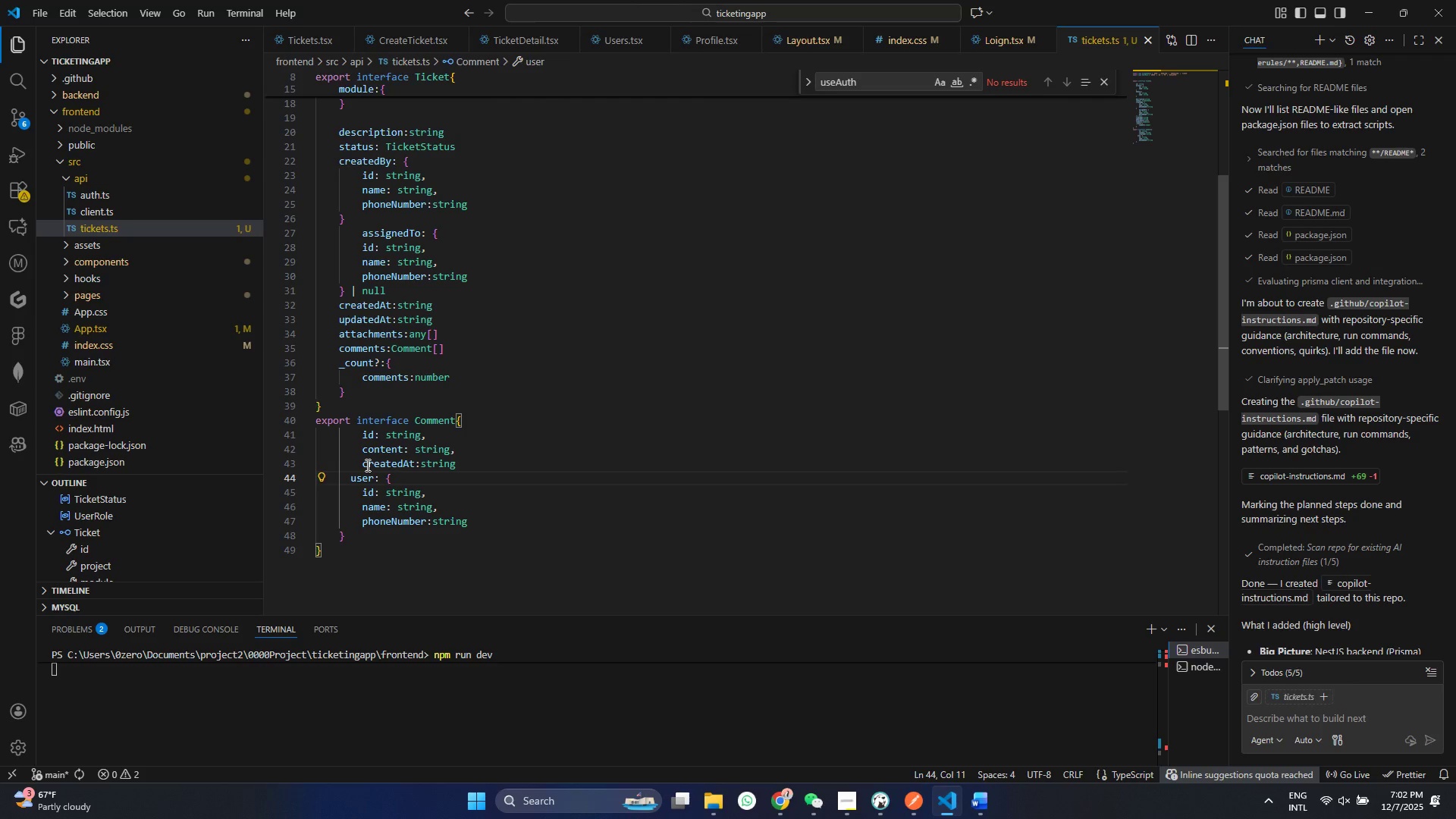 
key(Control+ControlLeft)
 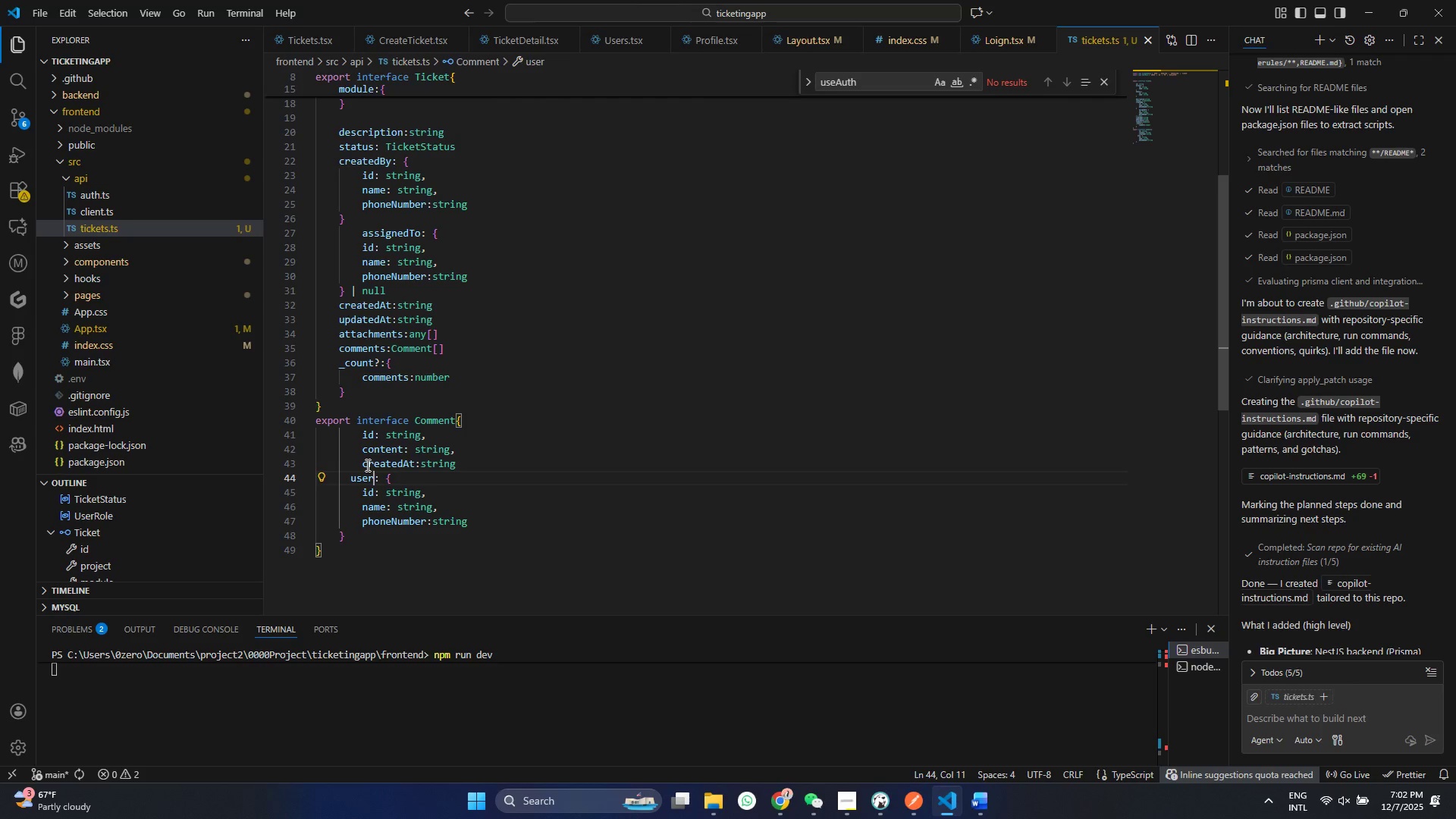 
key(Control+S)
 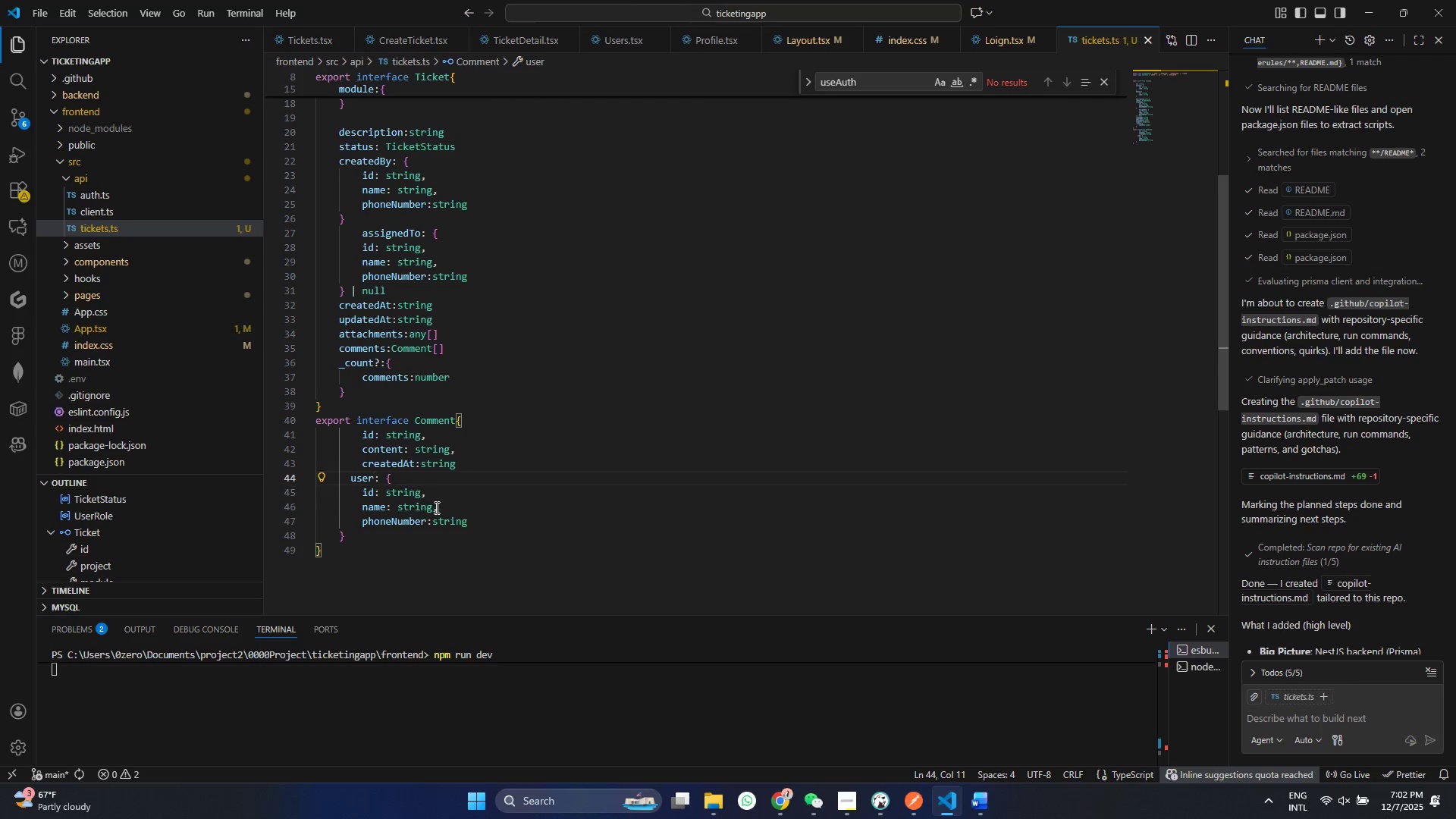 
left_click([435, 507])
 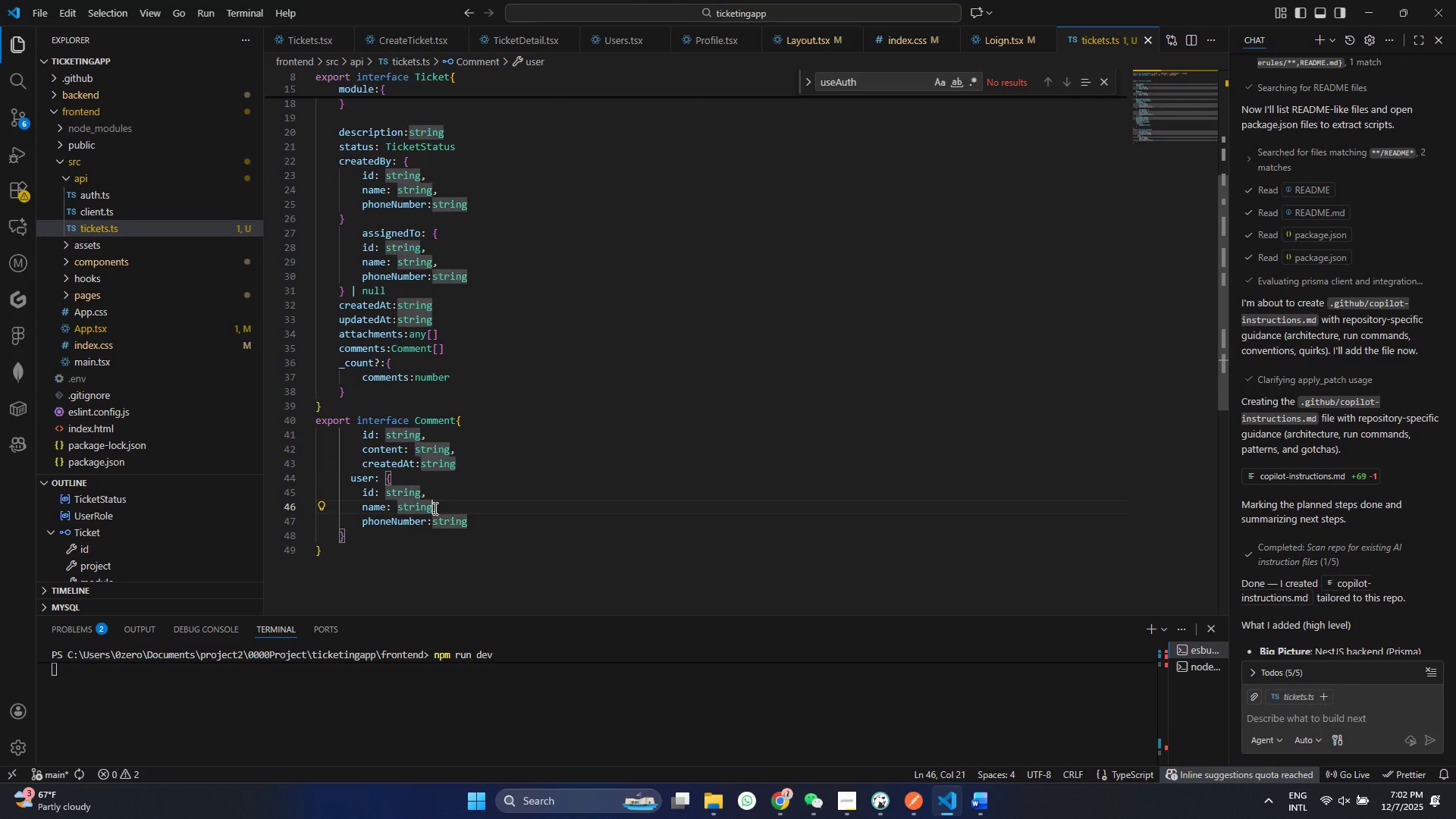 
key(ArrowLeft)
 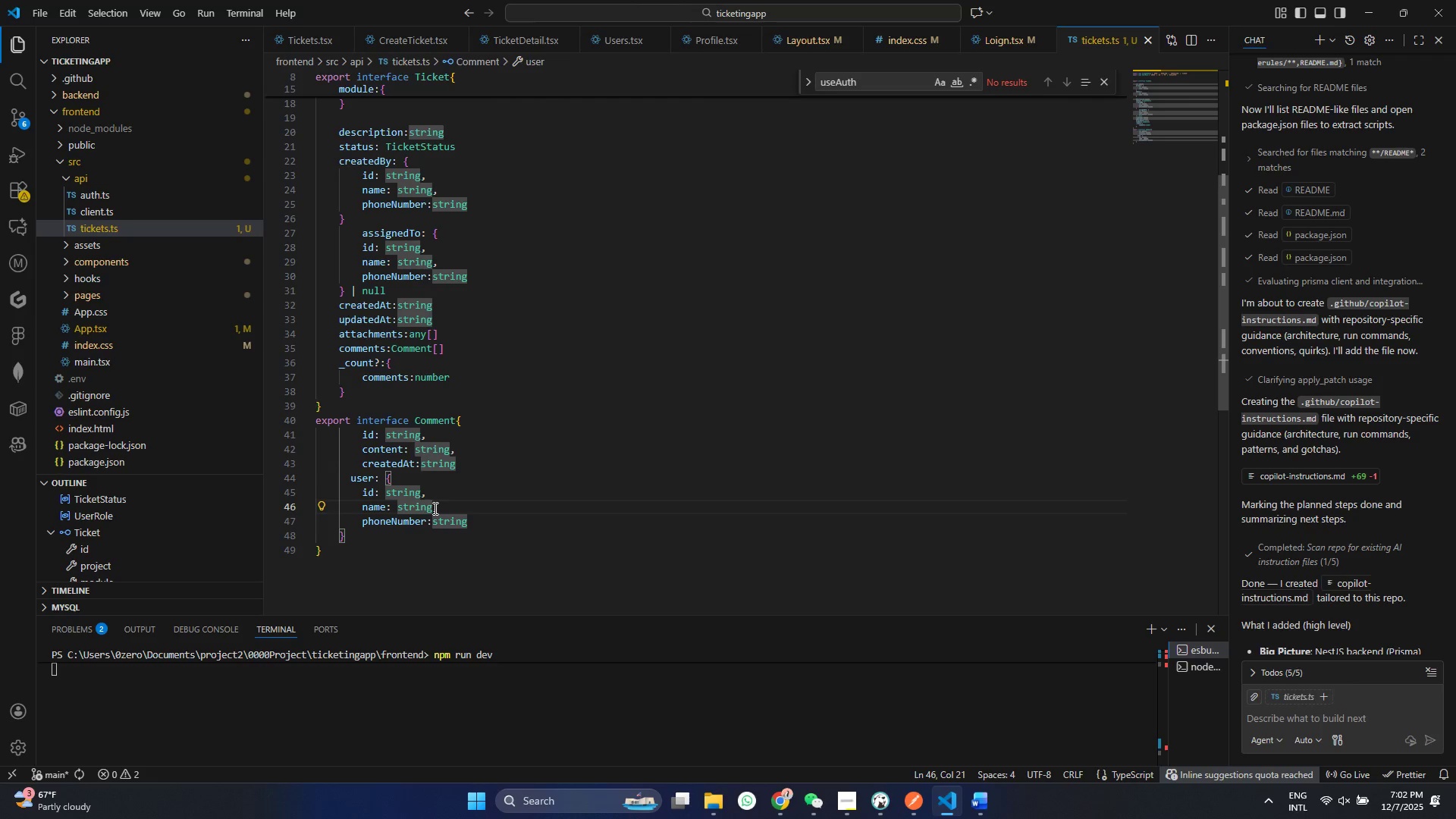 
key(Shift+Quote)
 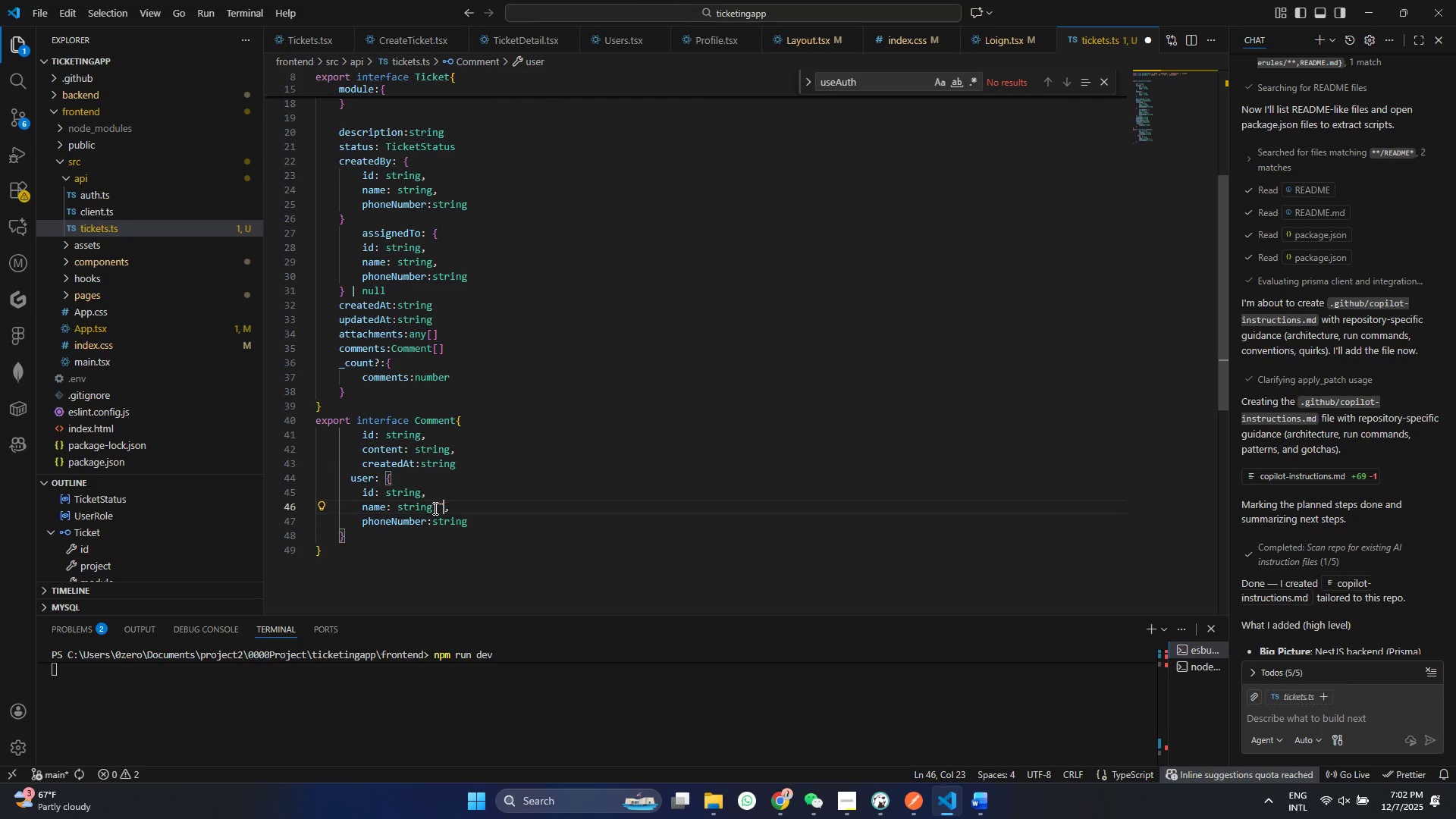 
key(Shift+Quote)
 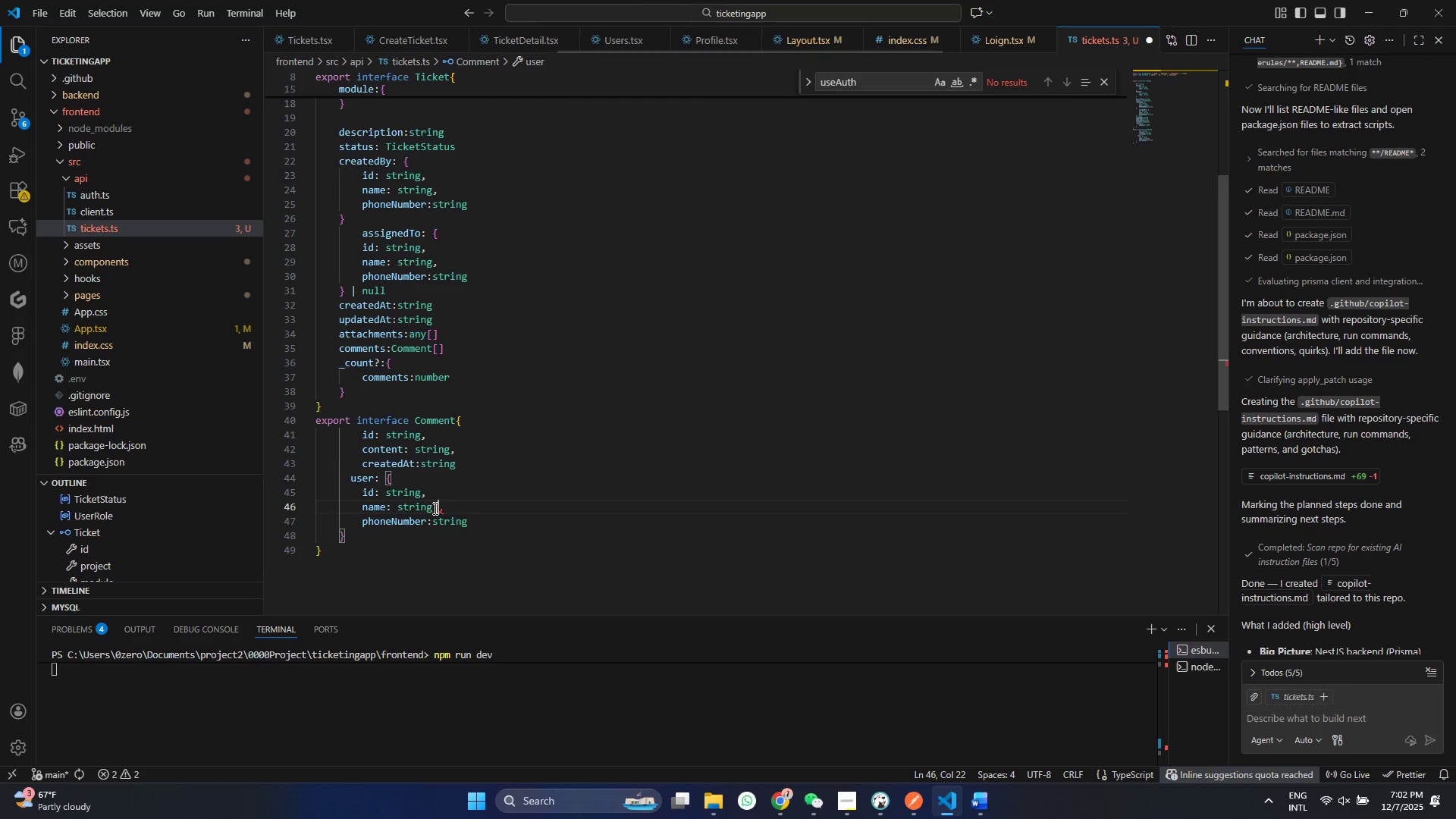 
key(Backspace)
 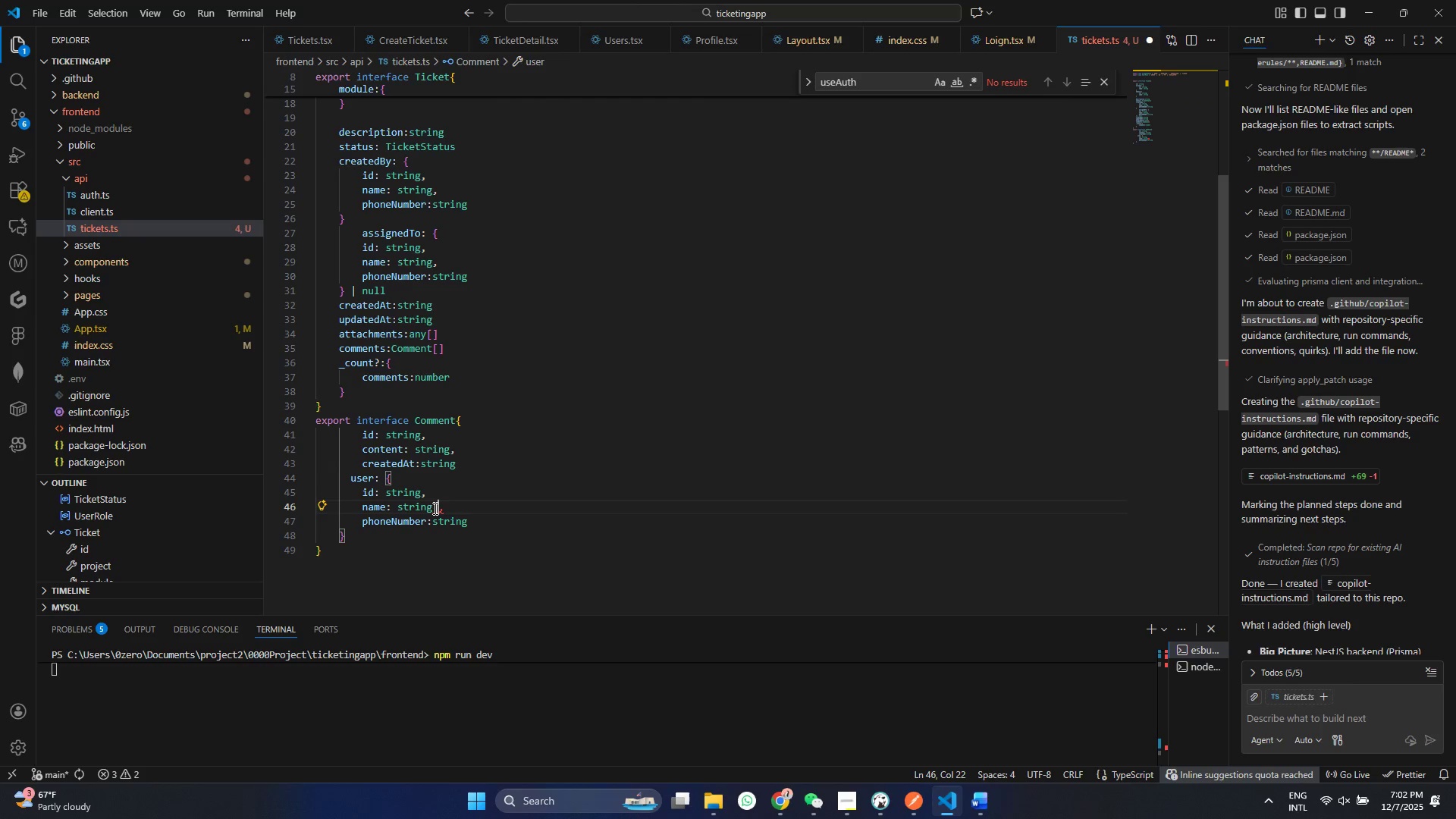 
type( | null)
 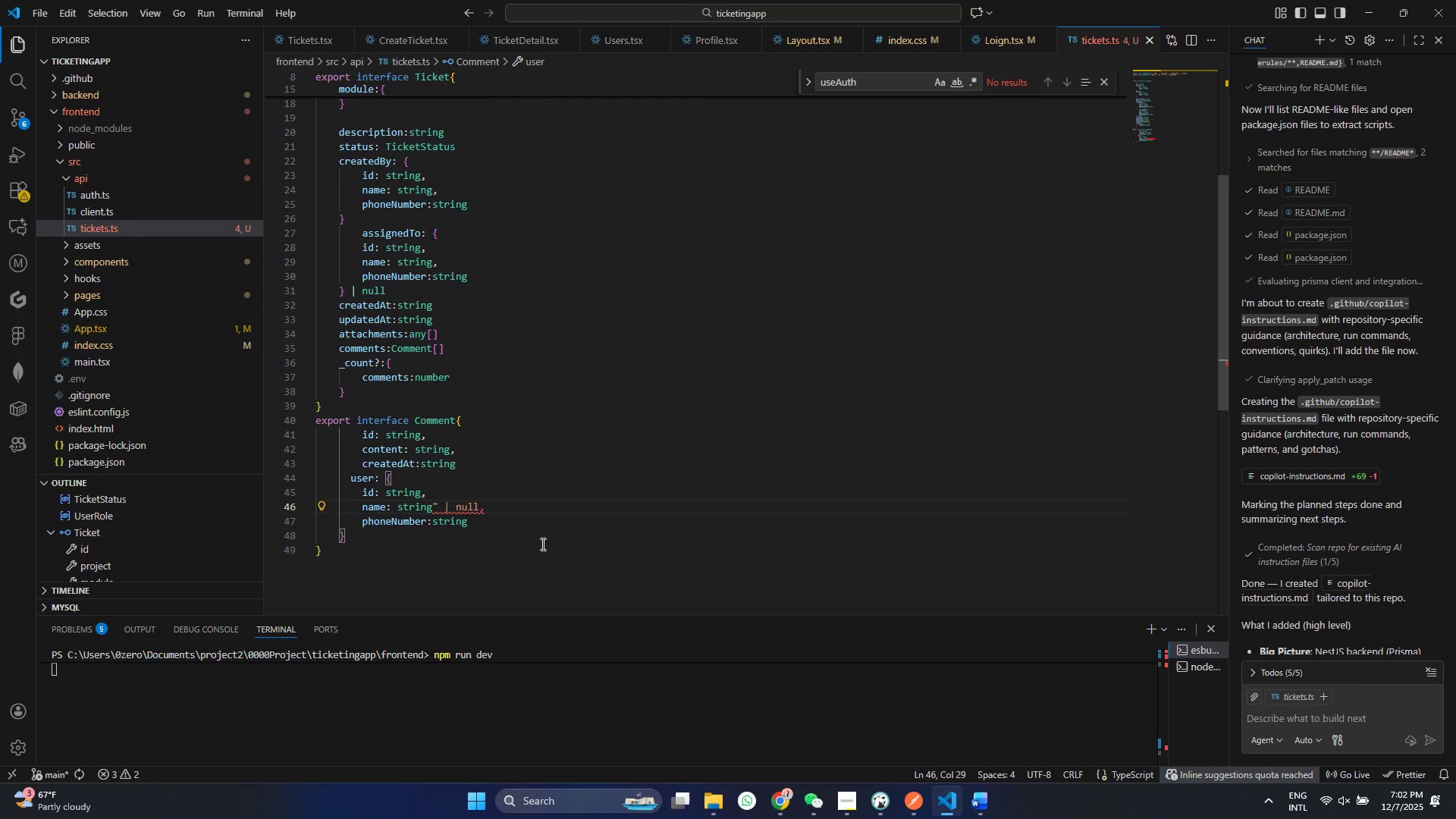 
 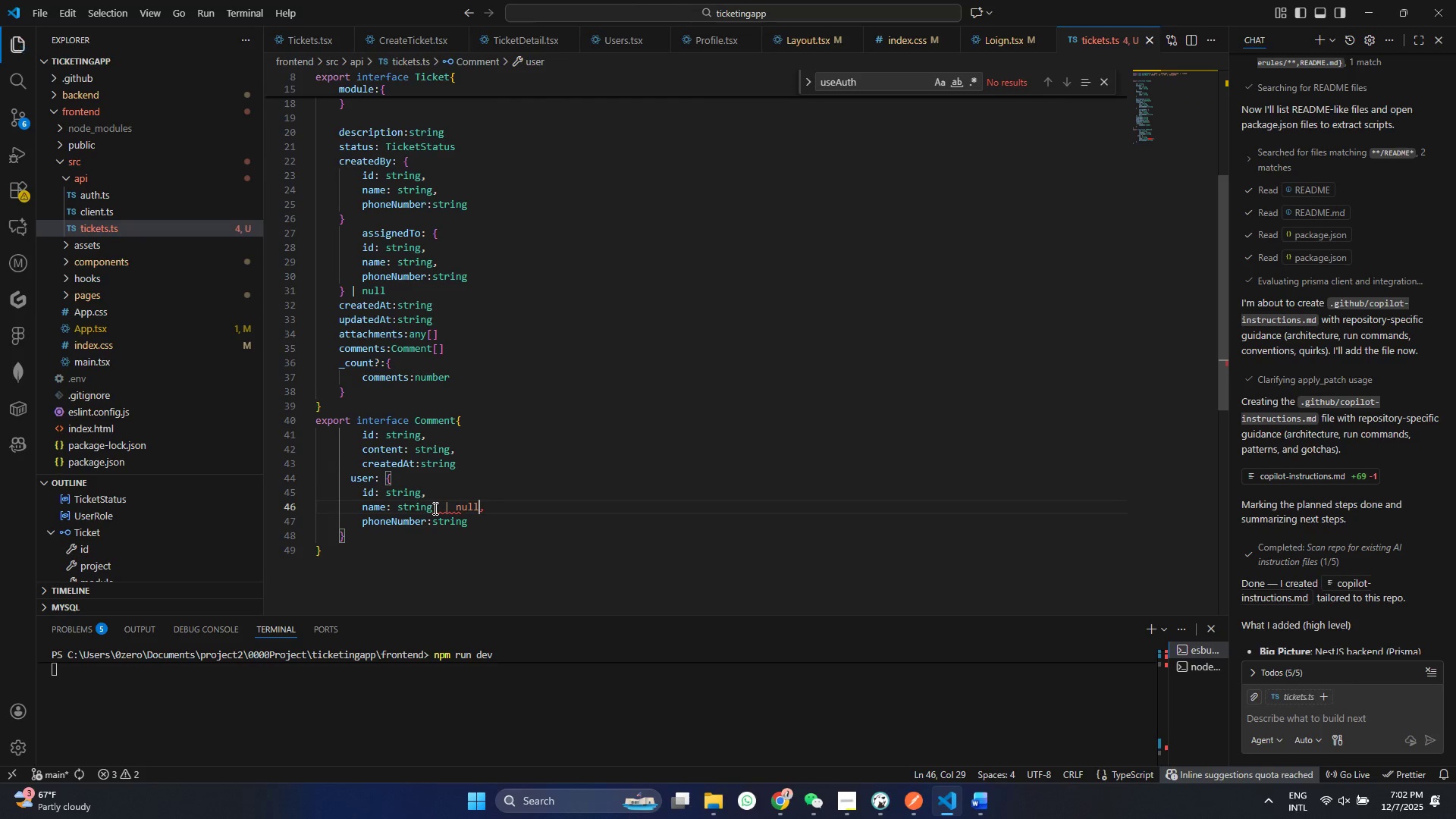 
key(Control+ControlLeft)
 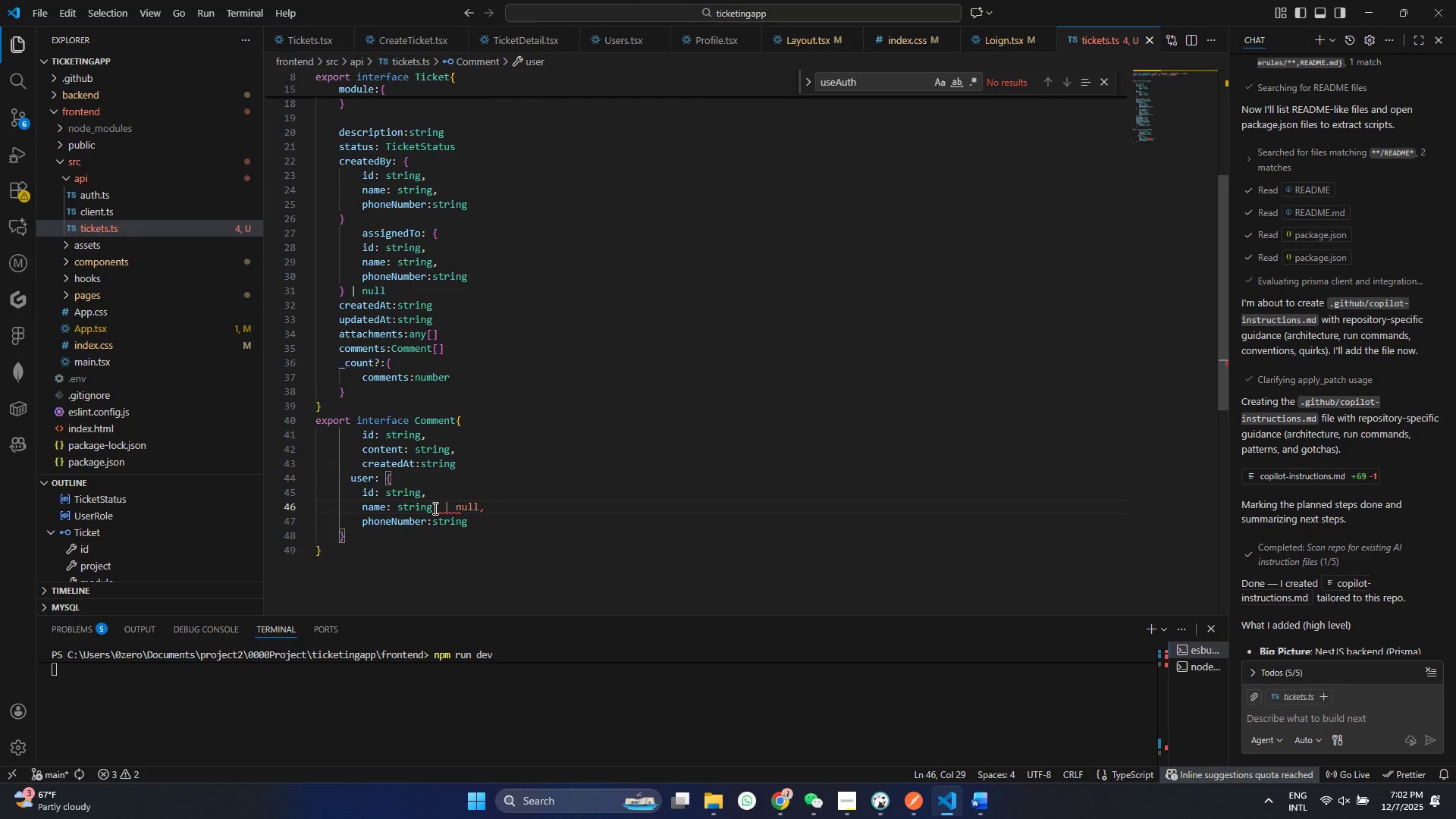 
key(Control+S)
 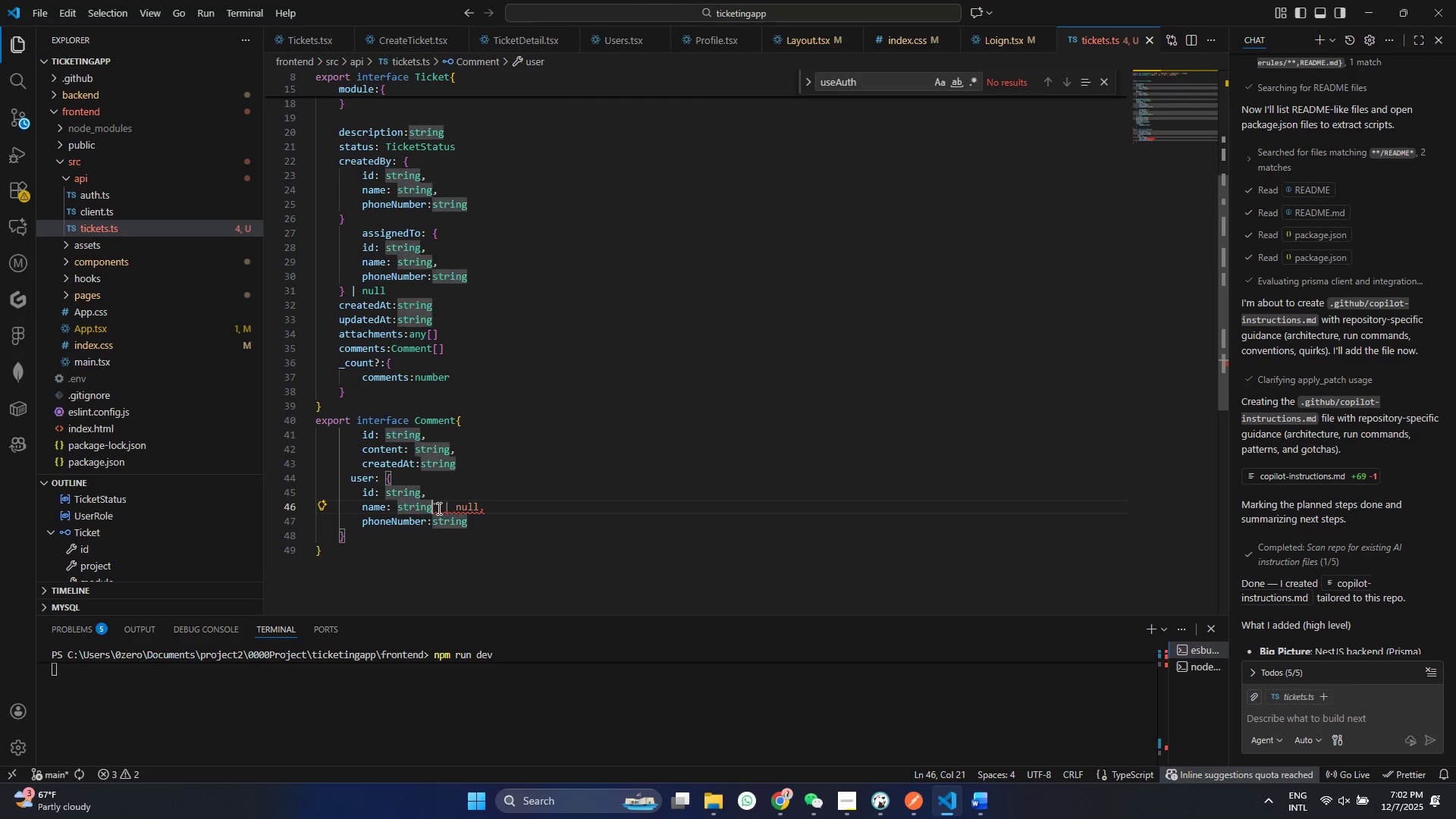 
double_click([438, 508])
 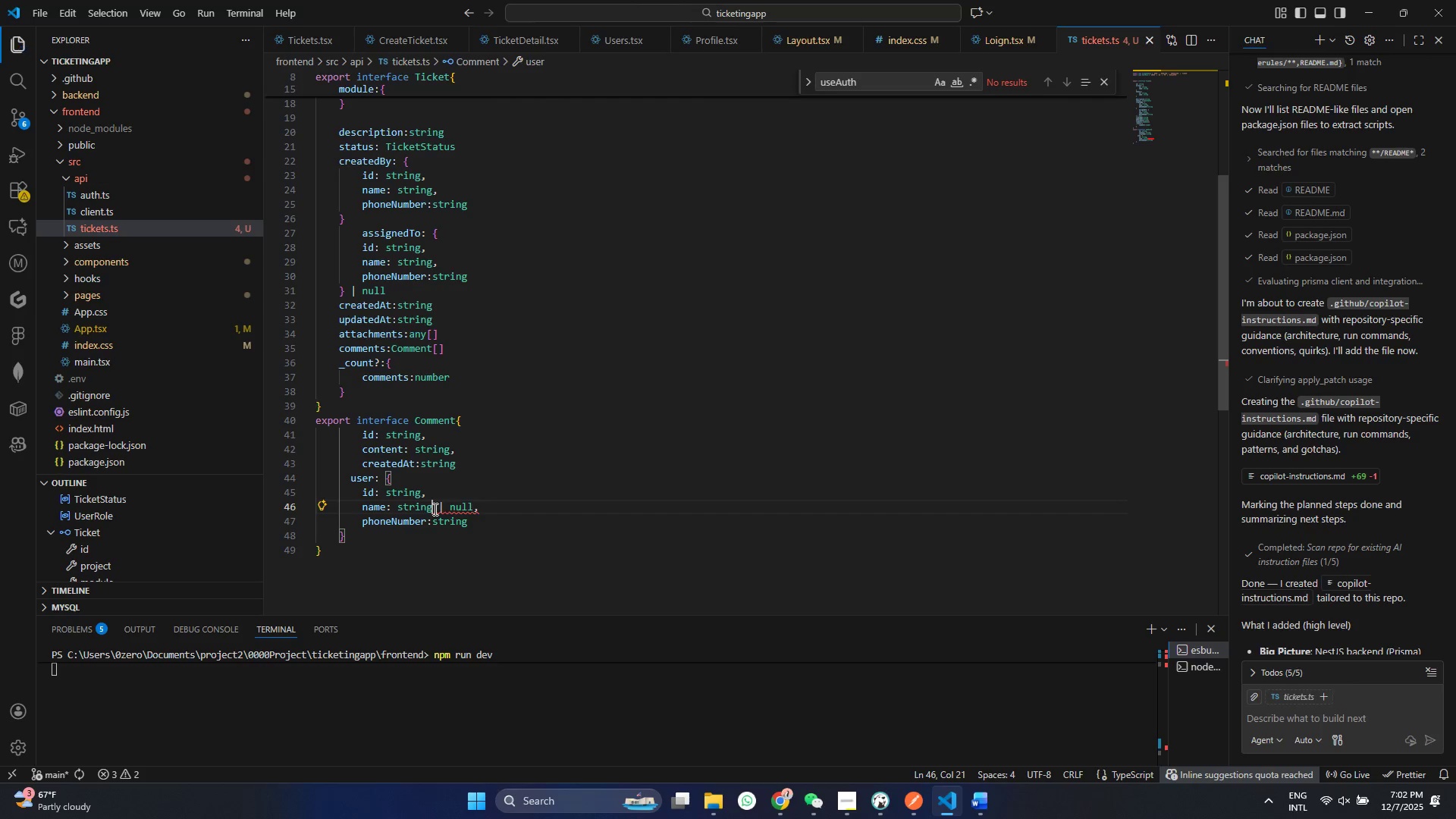 
key(Control+ControlLeft)
 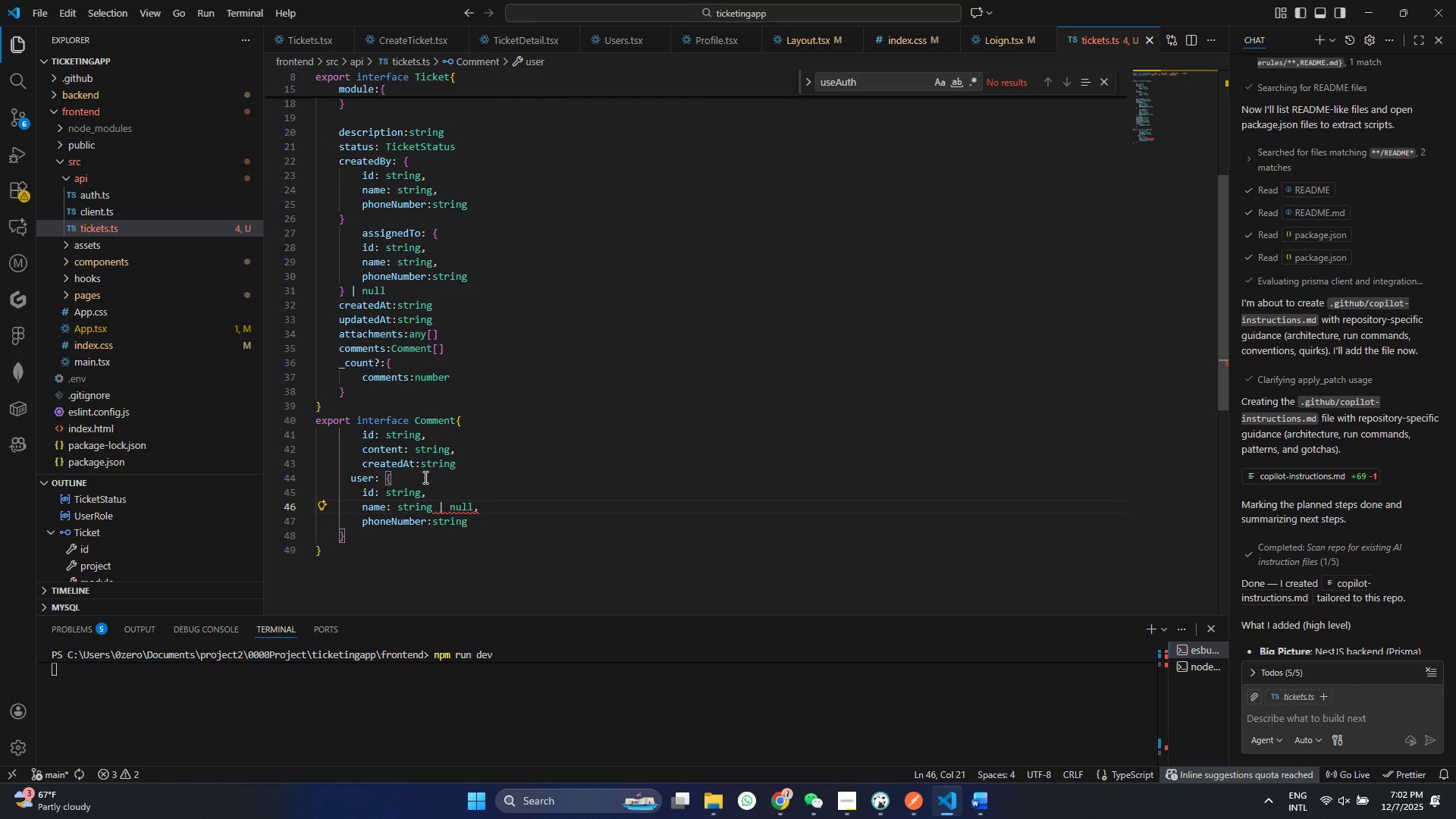 
key(S)
 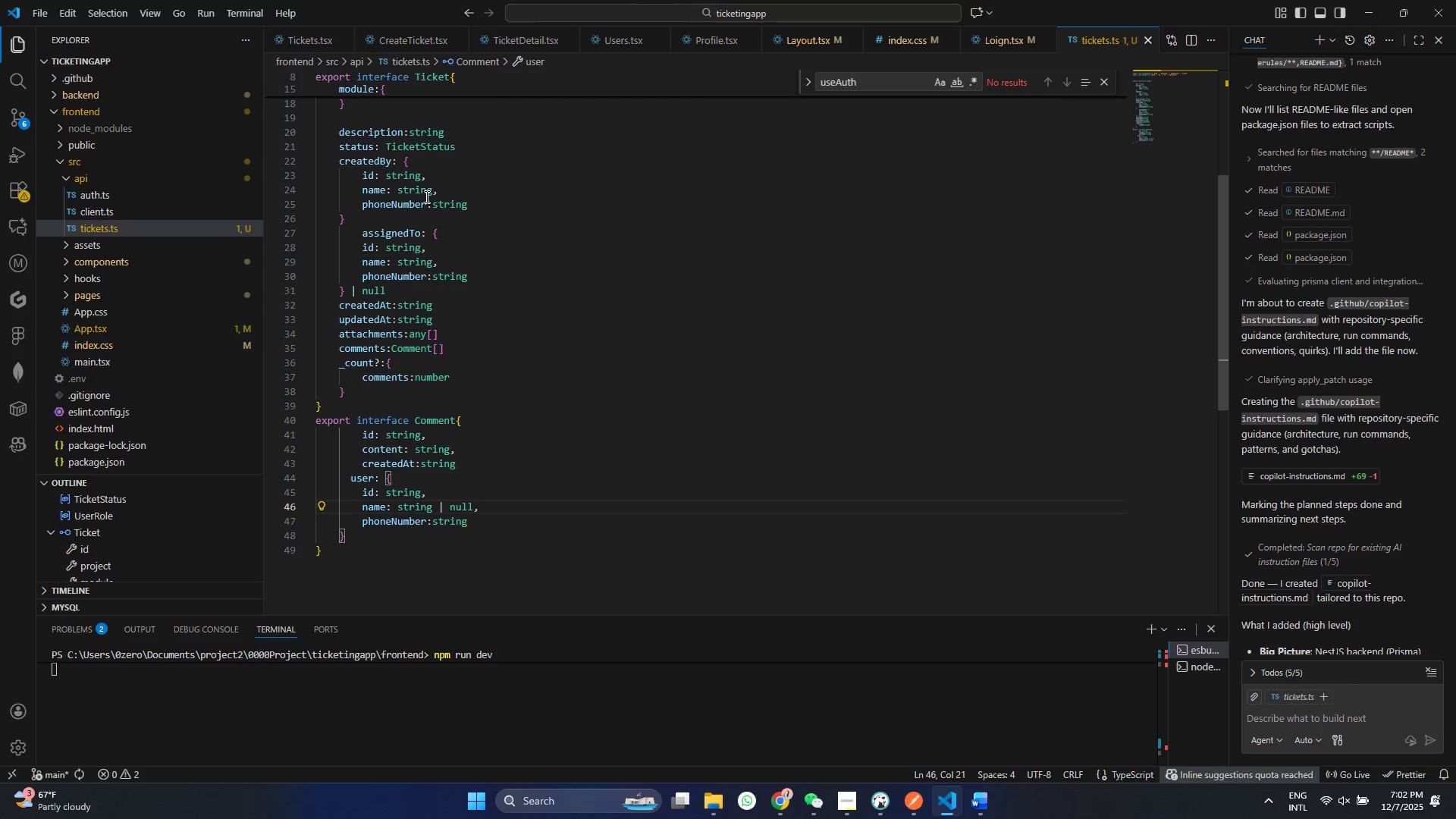 
left_click([431, 190])
 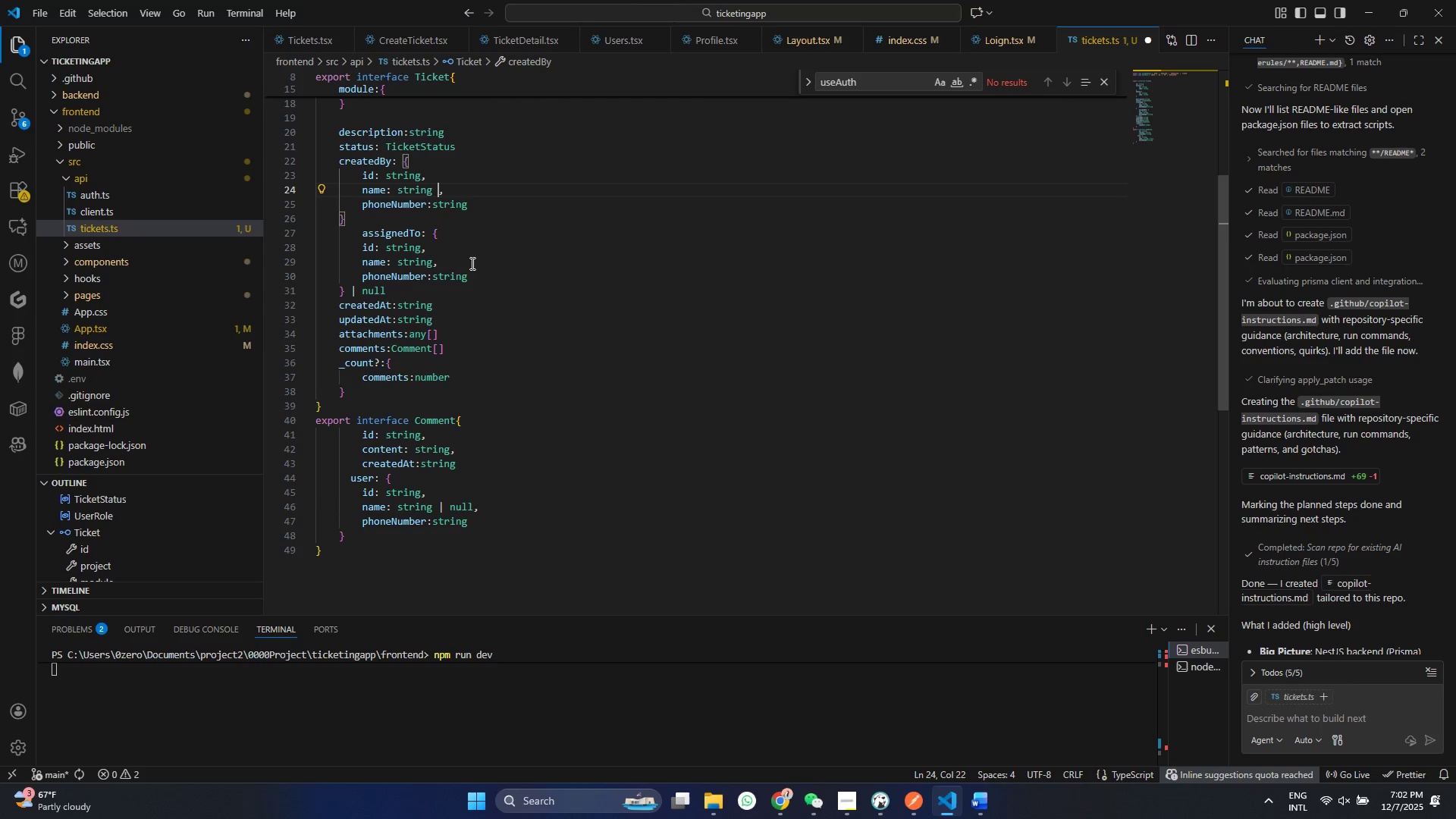 
type( | null)
 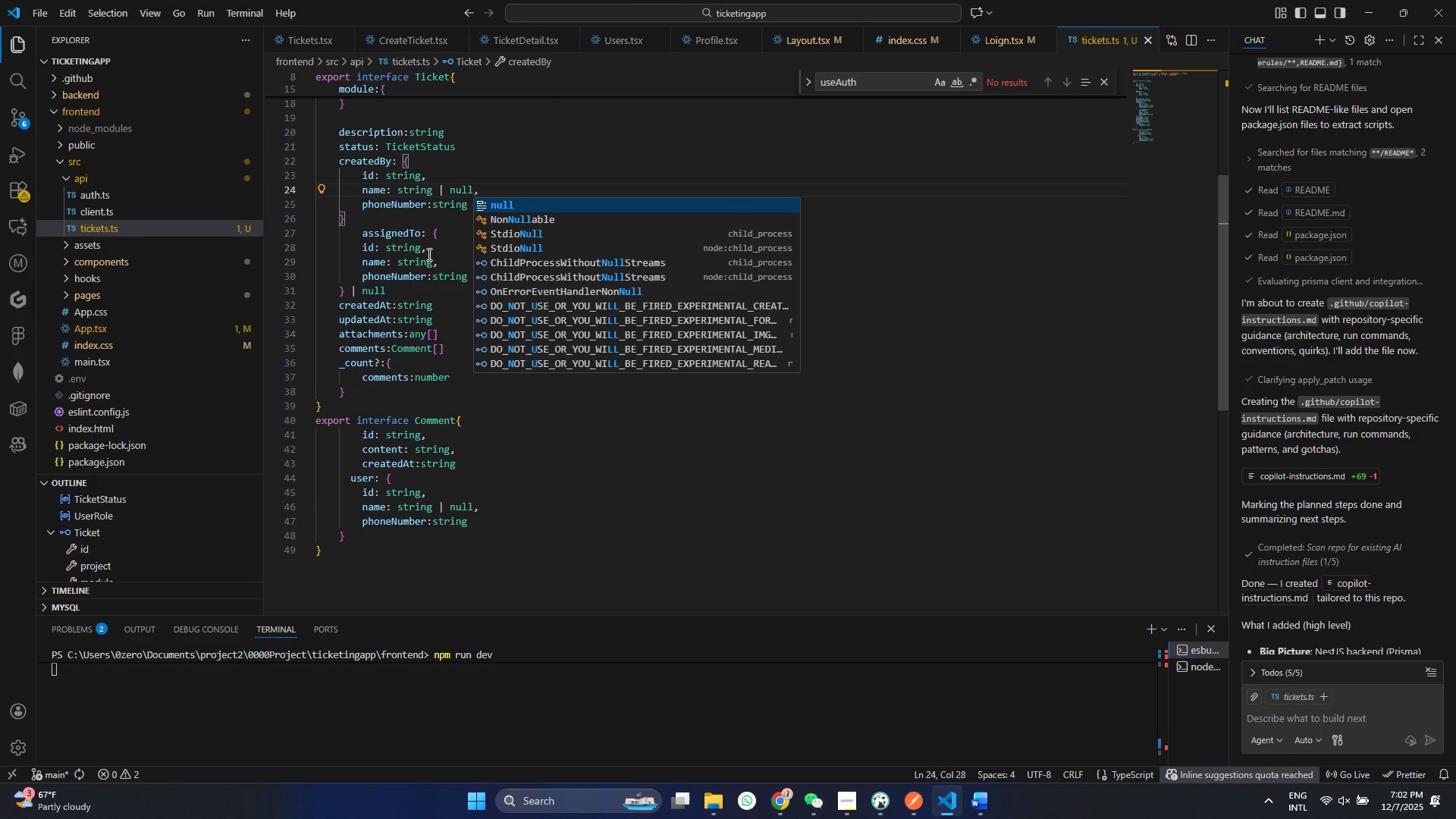 
 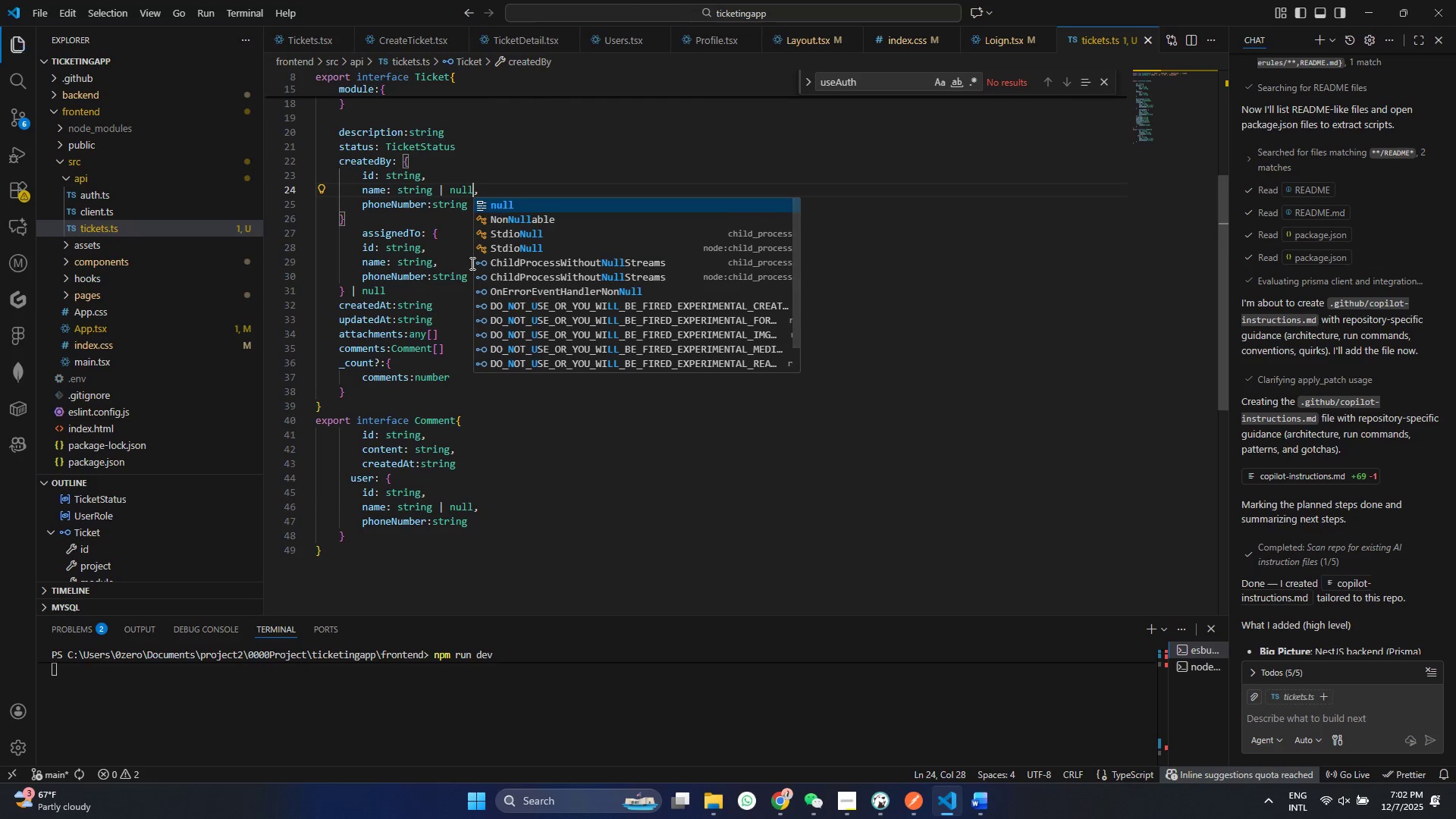 
key(Control+ControlLeft)
 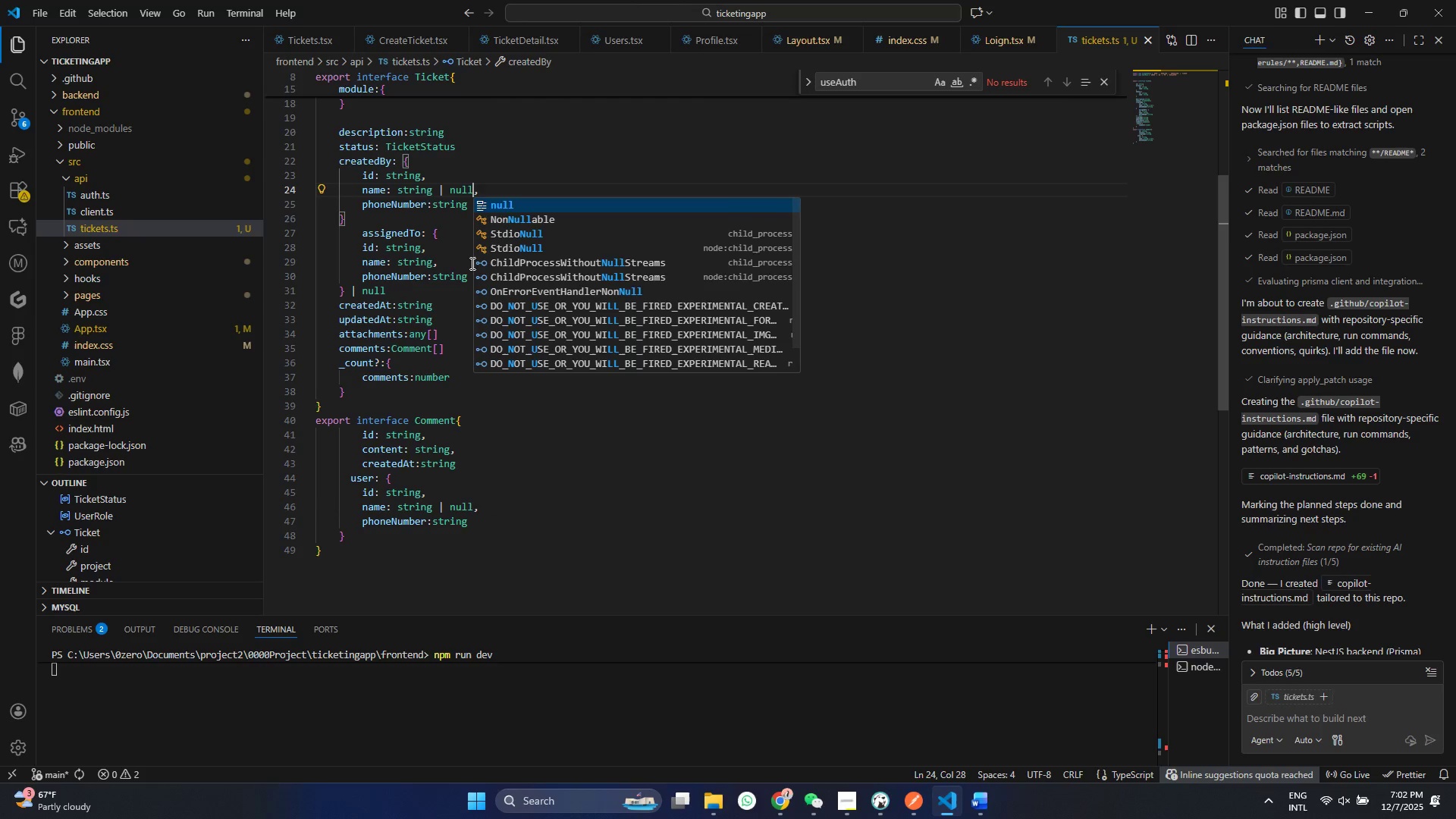 
key(Control+S)
 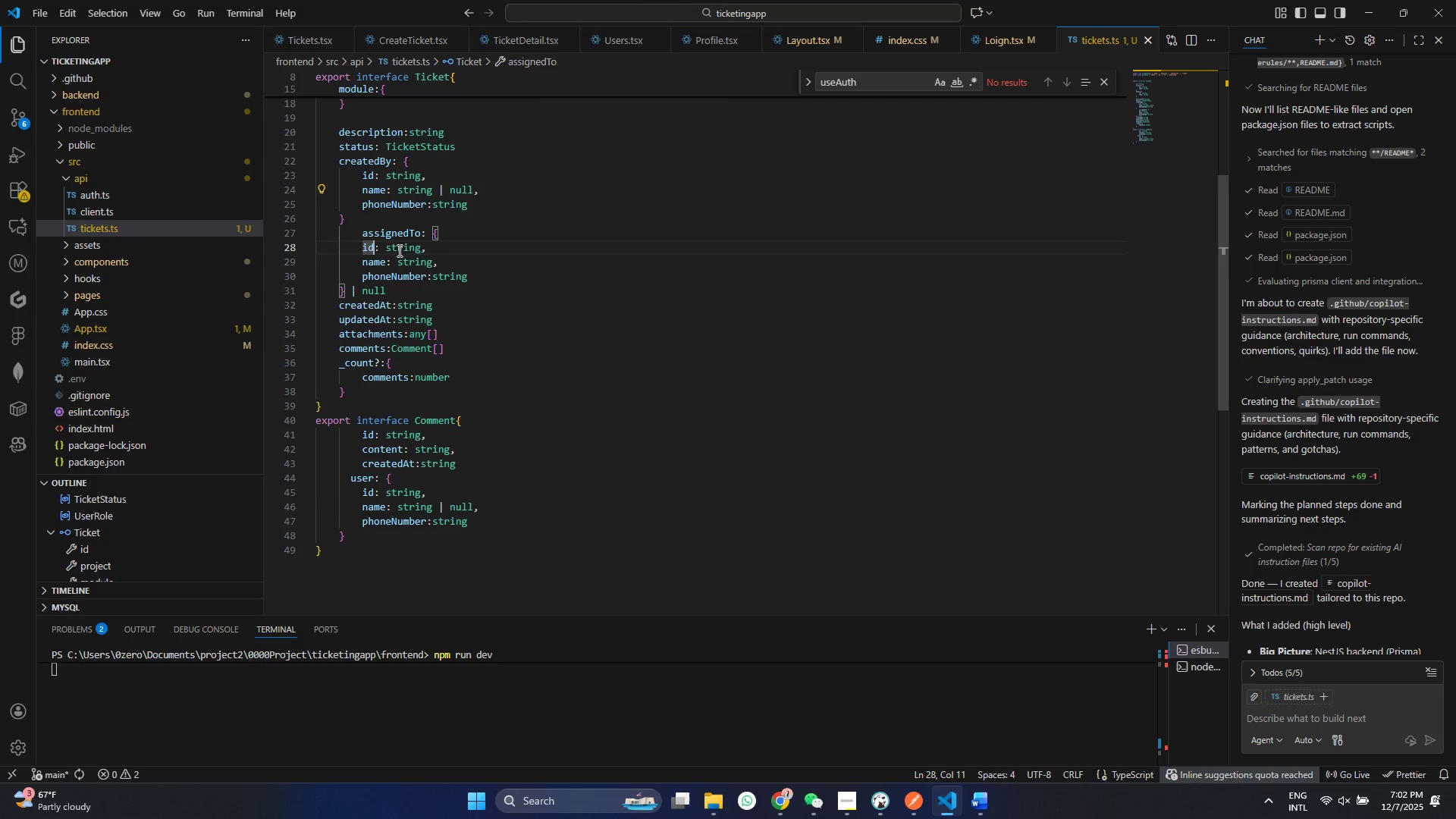 
left_click([371, 249])
 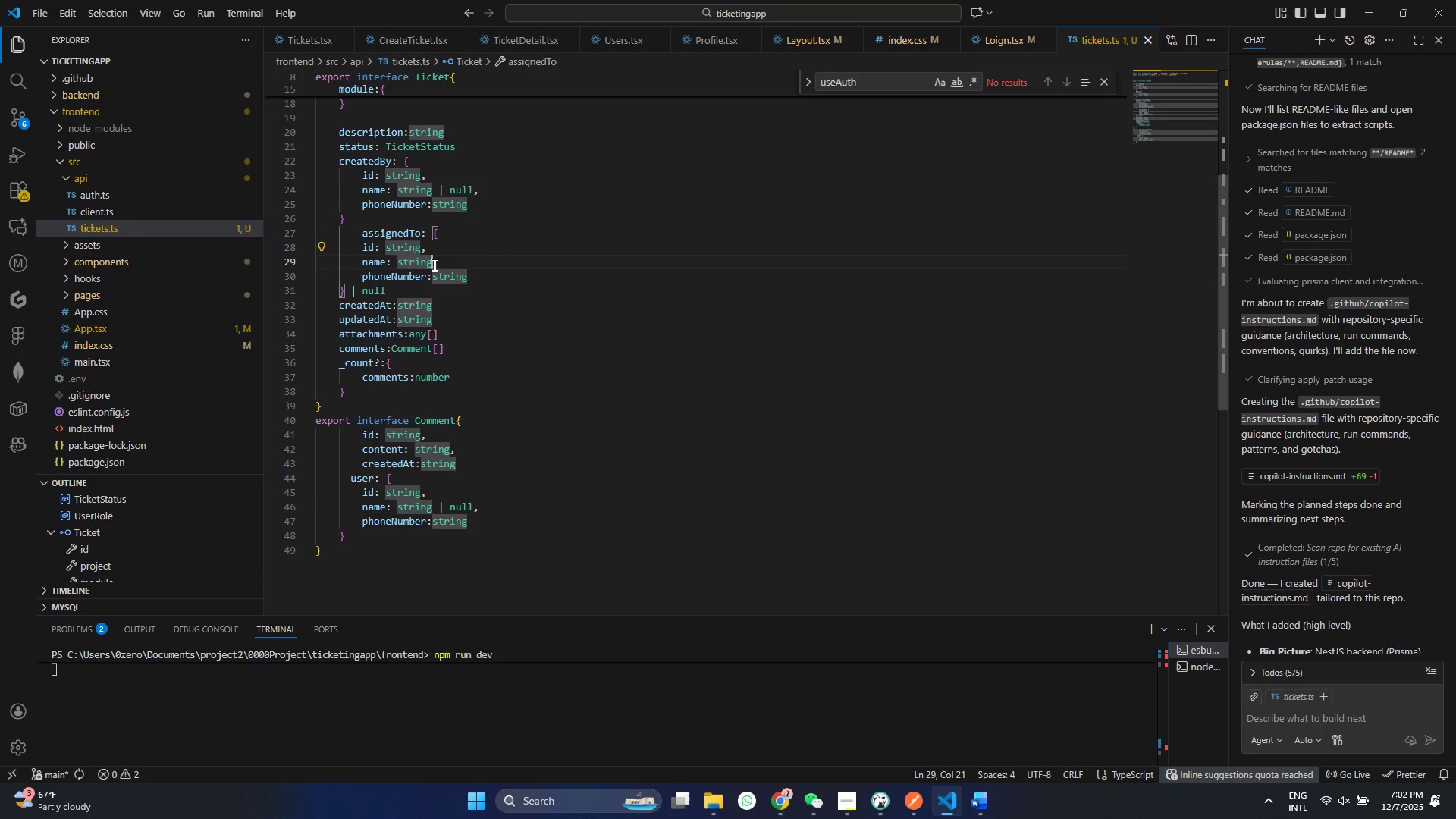 
left_click([433, 262])
 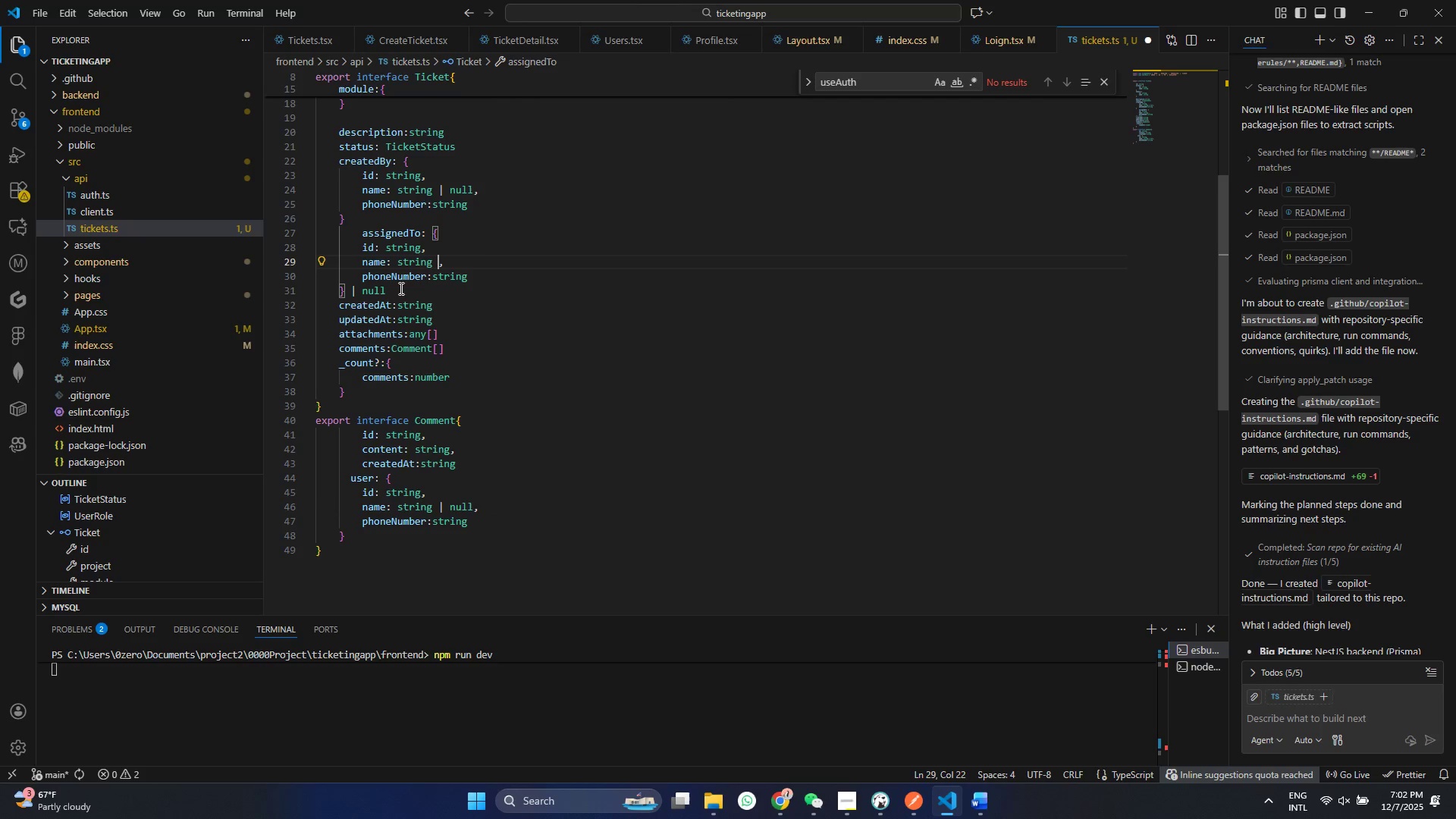 
type( | null)
 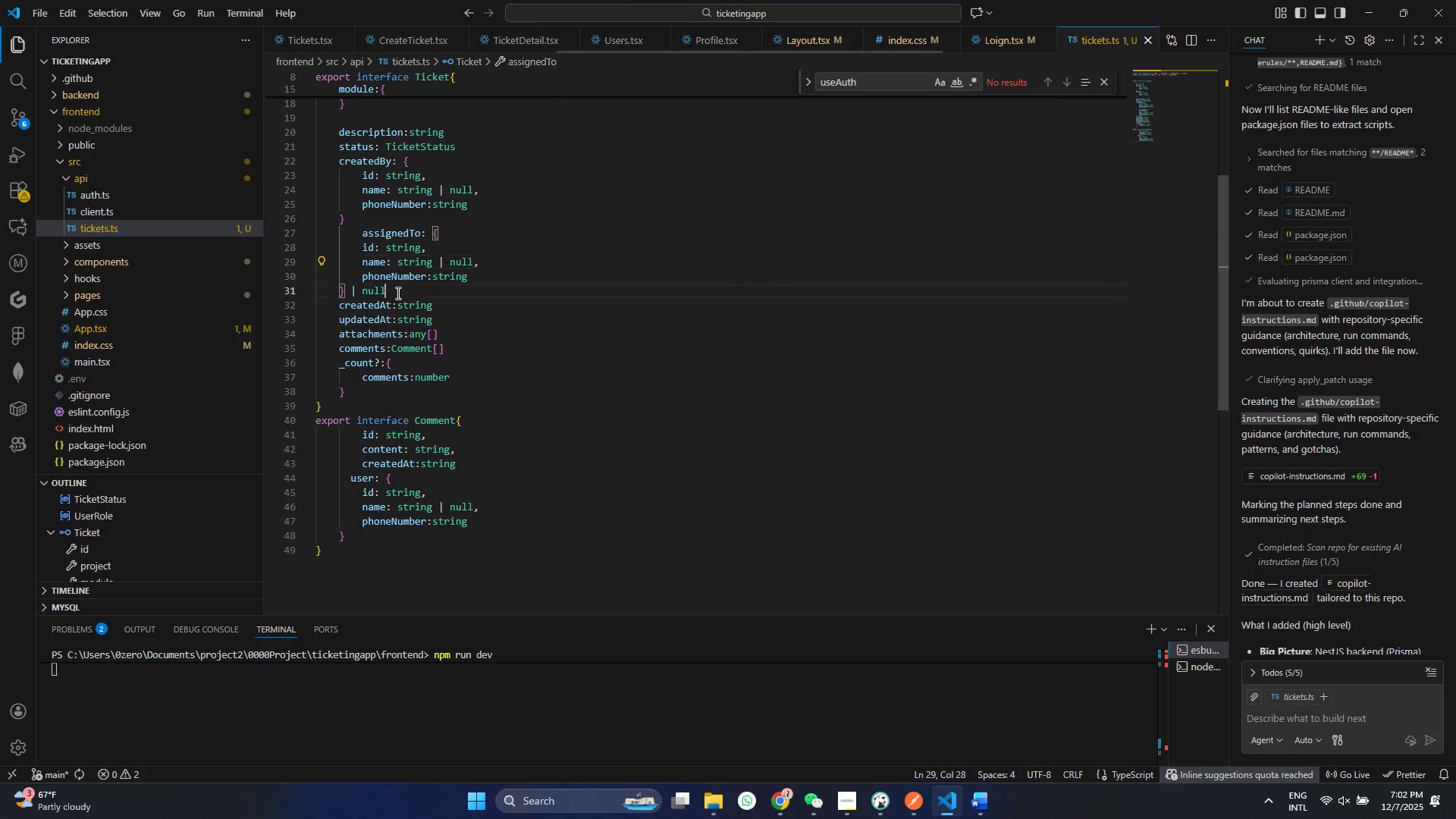 
 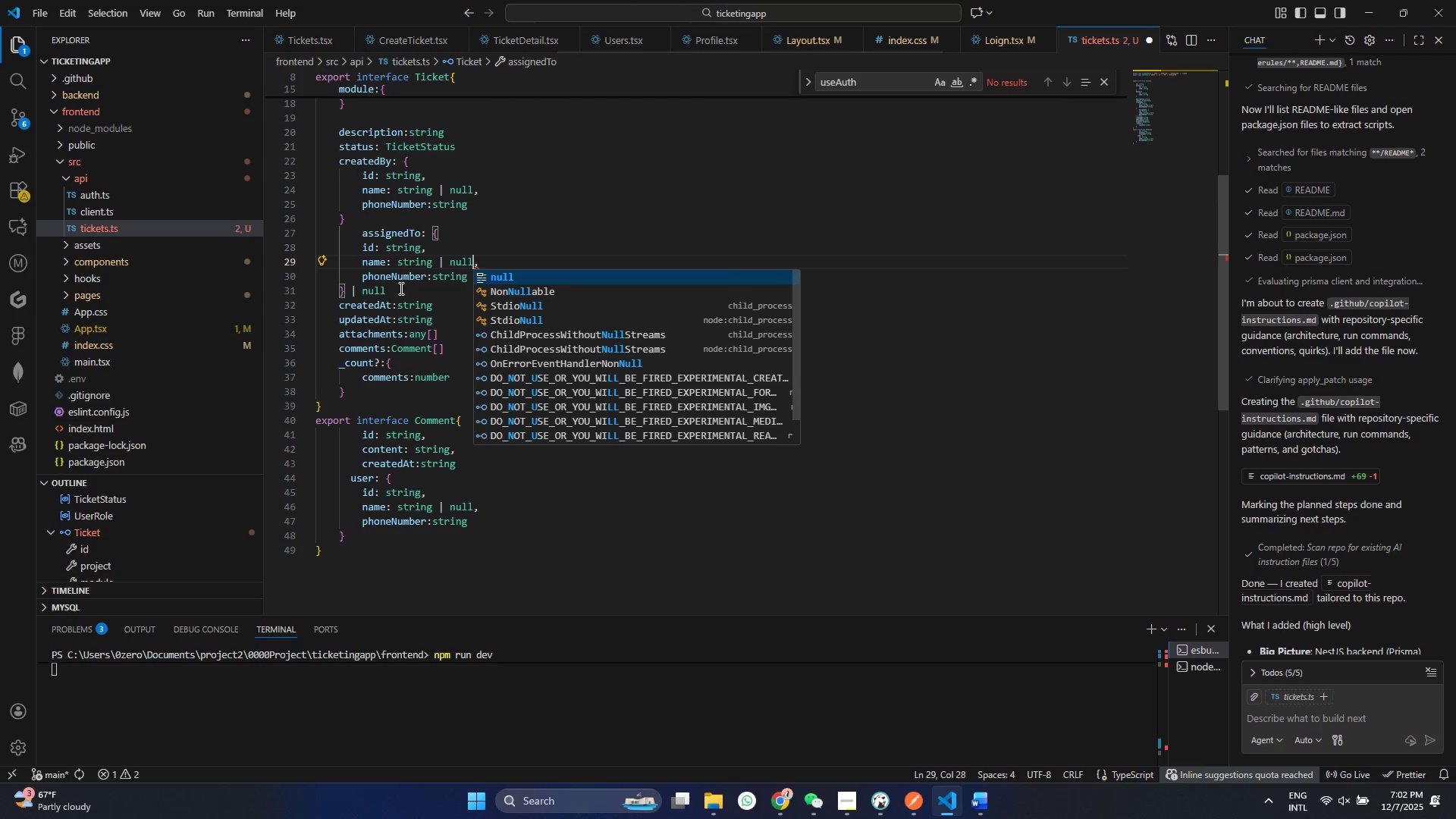 
key(Control+ControlLeft)
 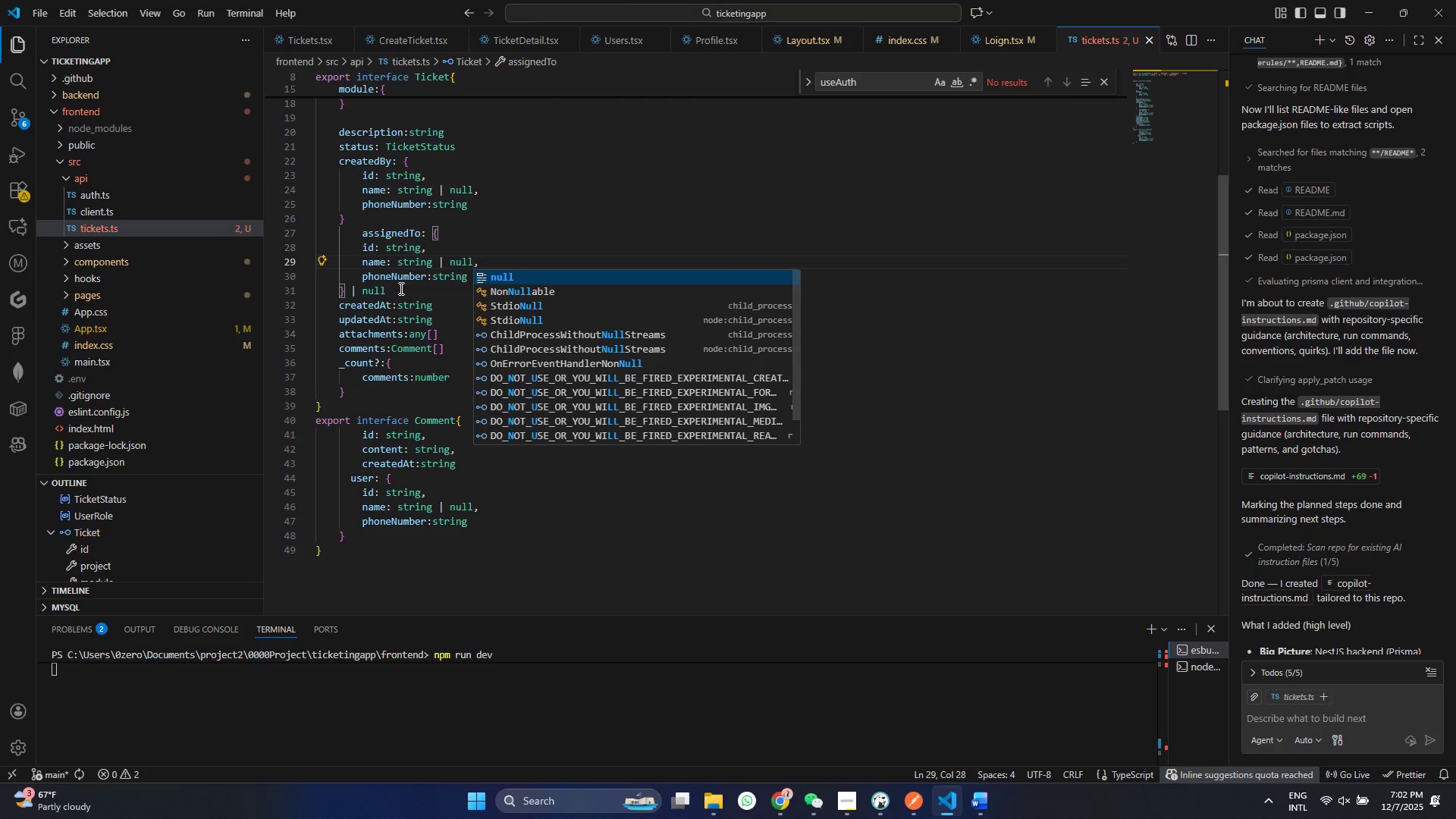 
key(Control+S)
 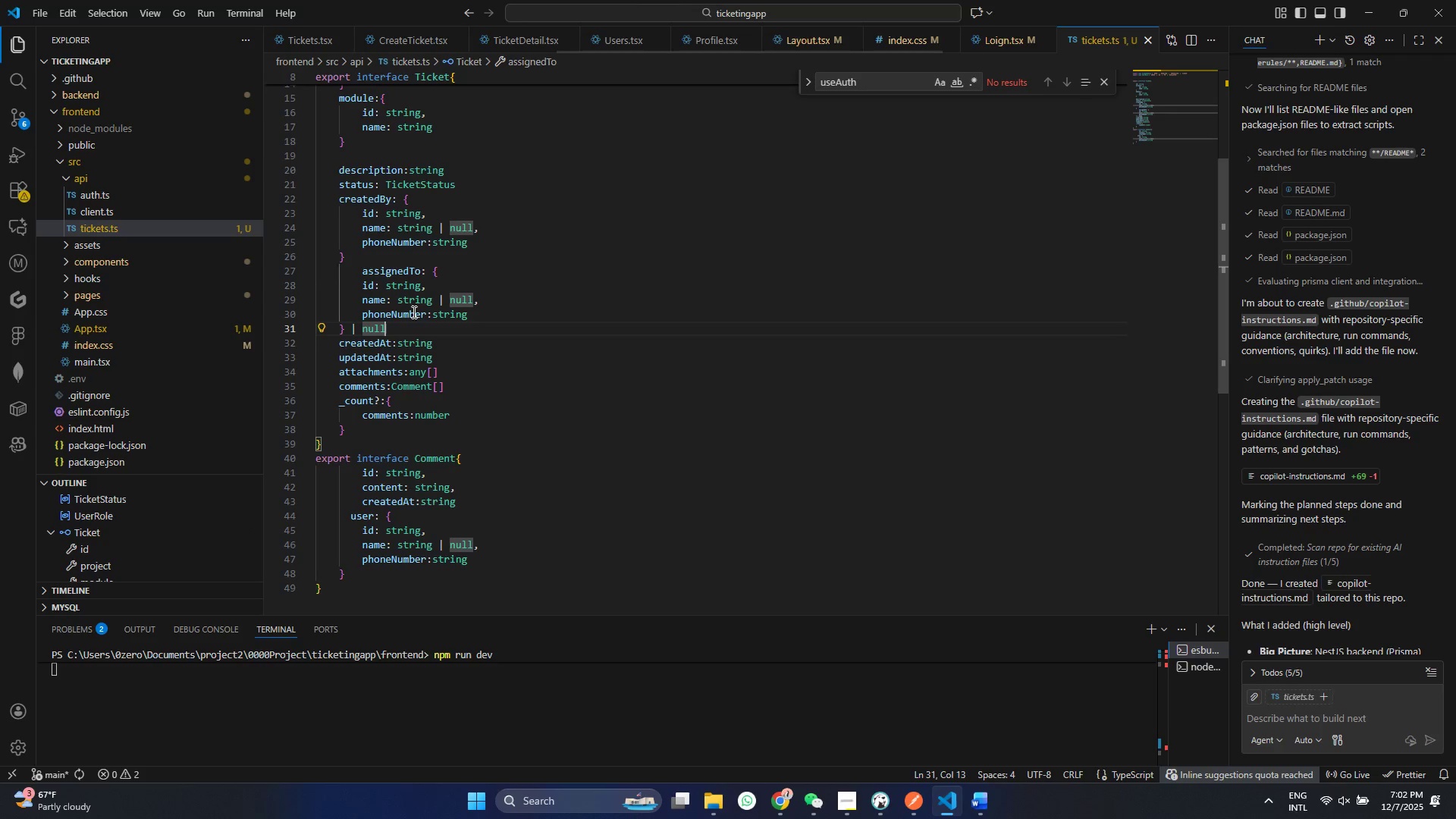 
scroll: coordinate [414, 312], scroll_direction: up, amount: 4.0
 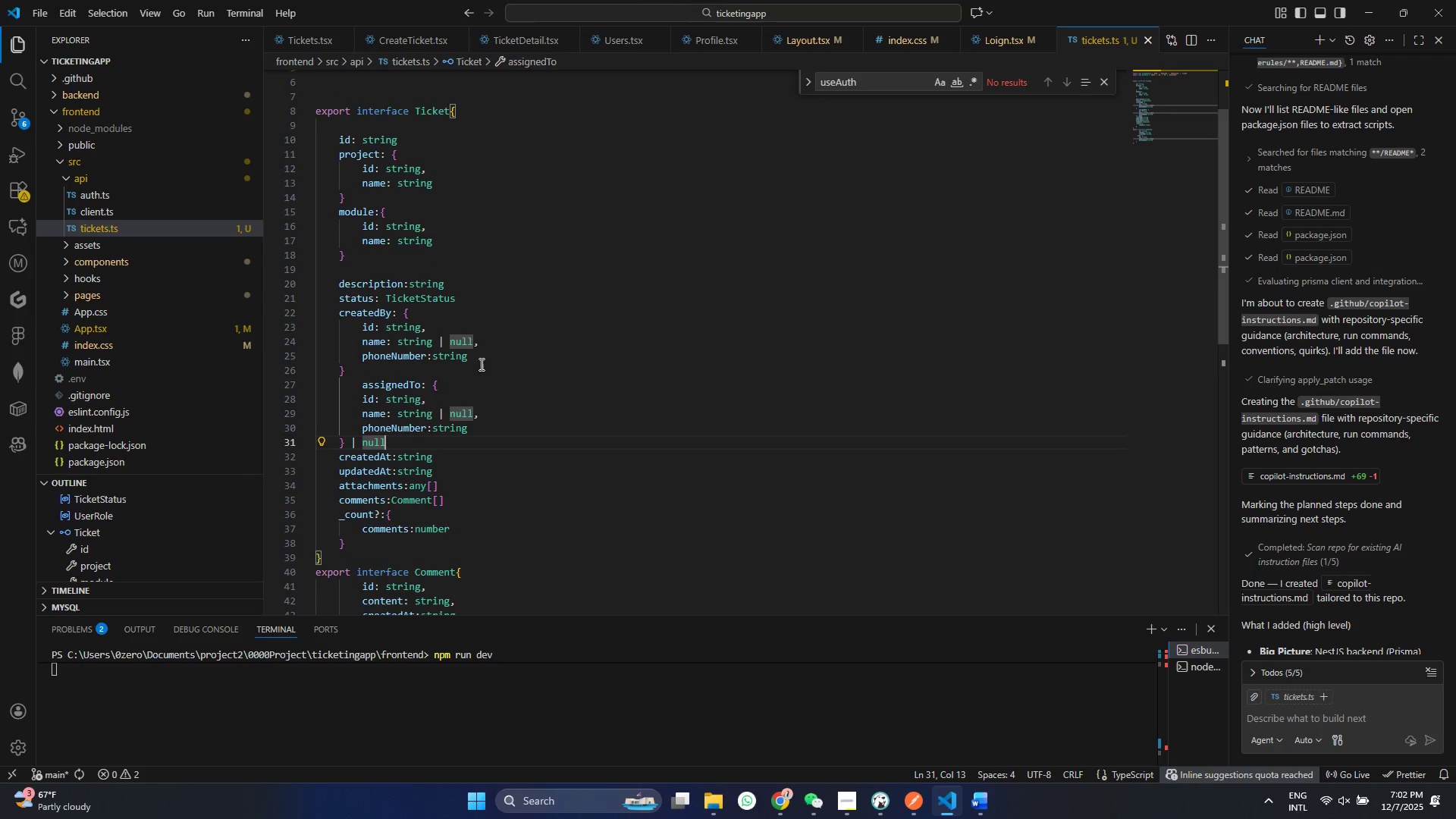 
scroll: coordinate [487, 377], scroll_direction: down, amount: 9.0
 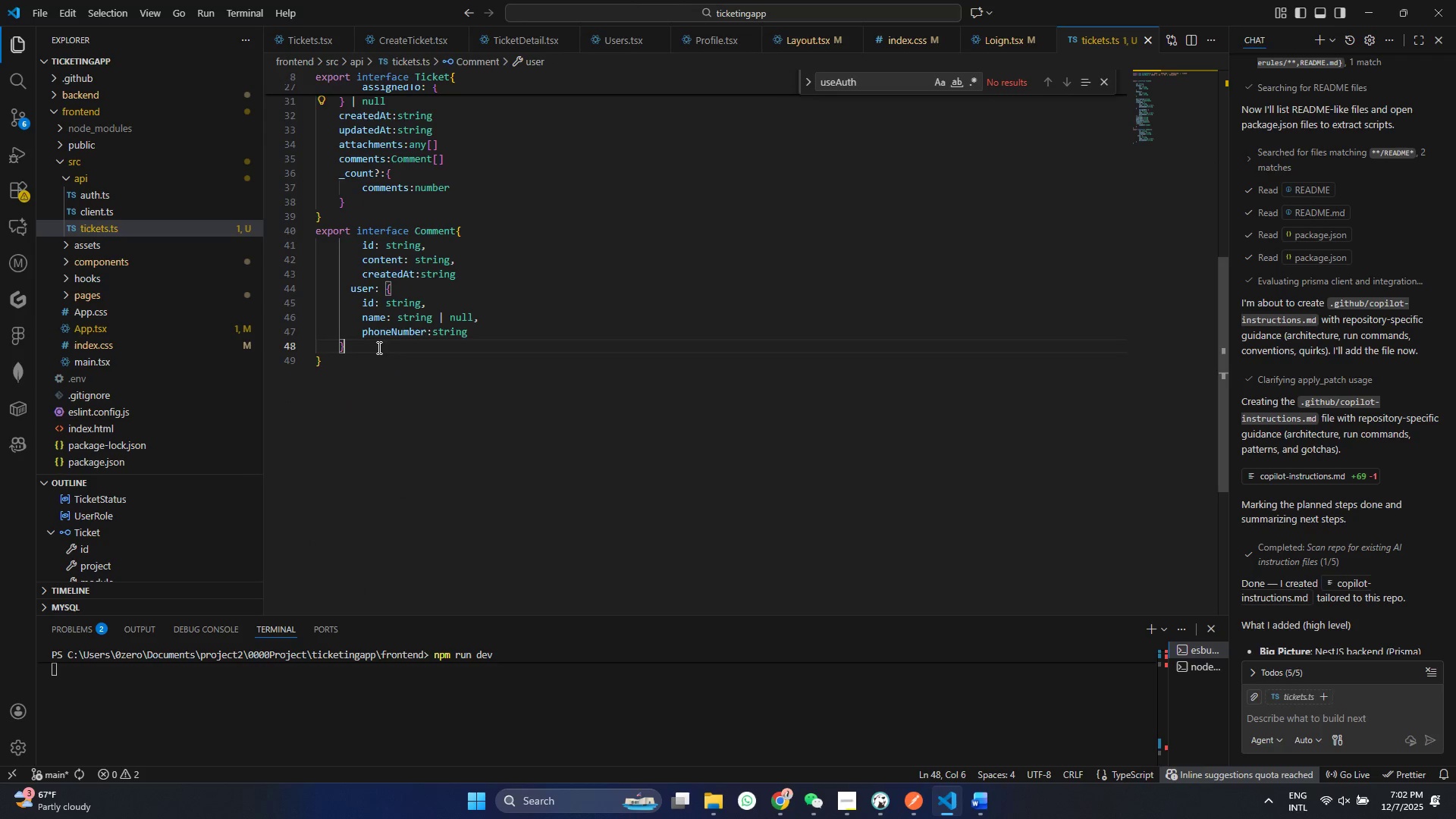 
left_click_drag(start_coordinate=[361, 347], to_coordinate=[352, 362])
 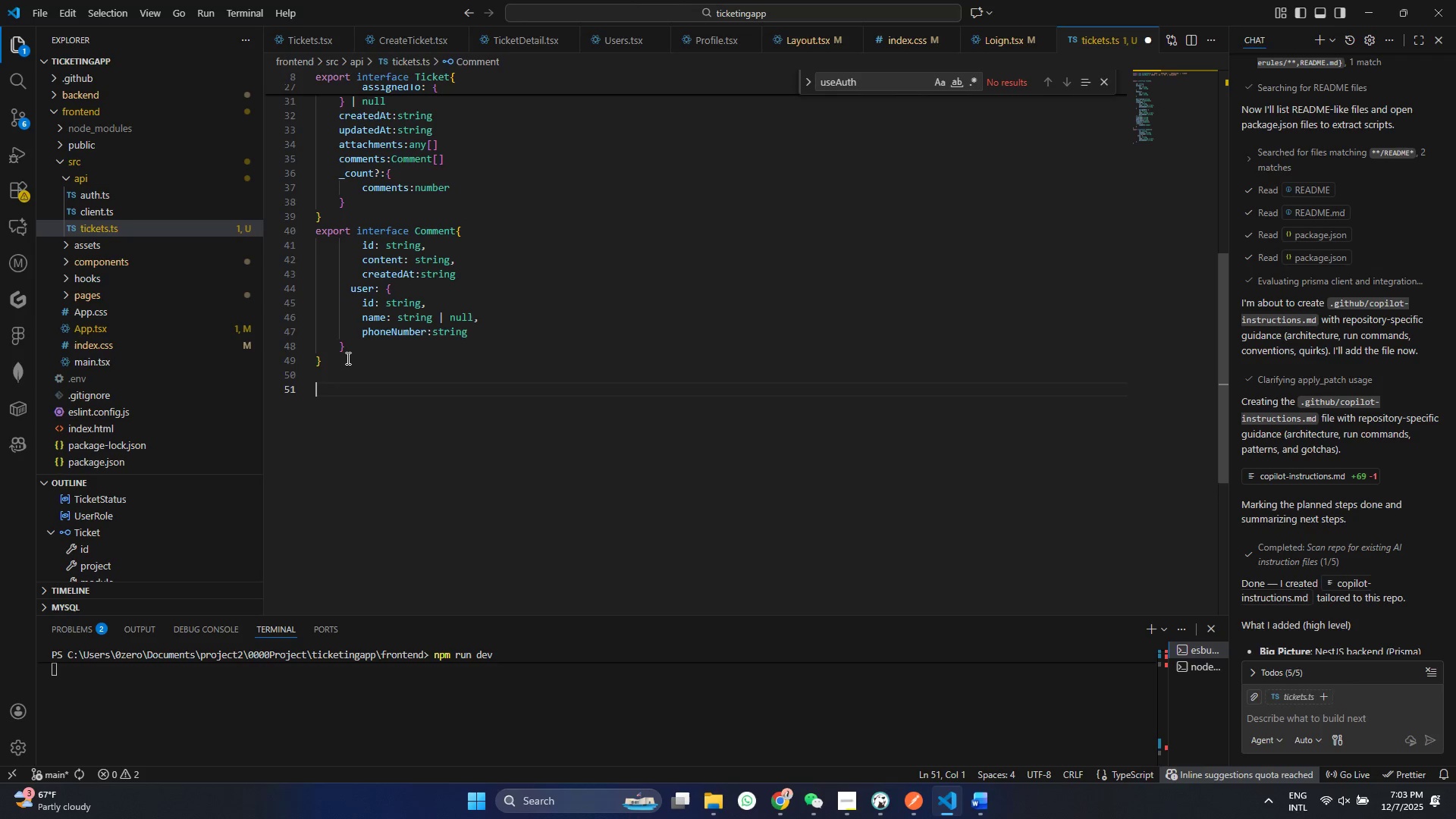 
key(Enter)
 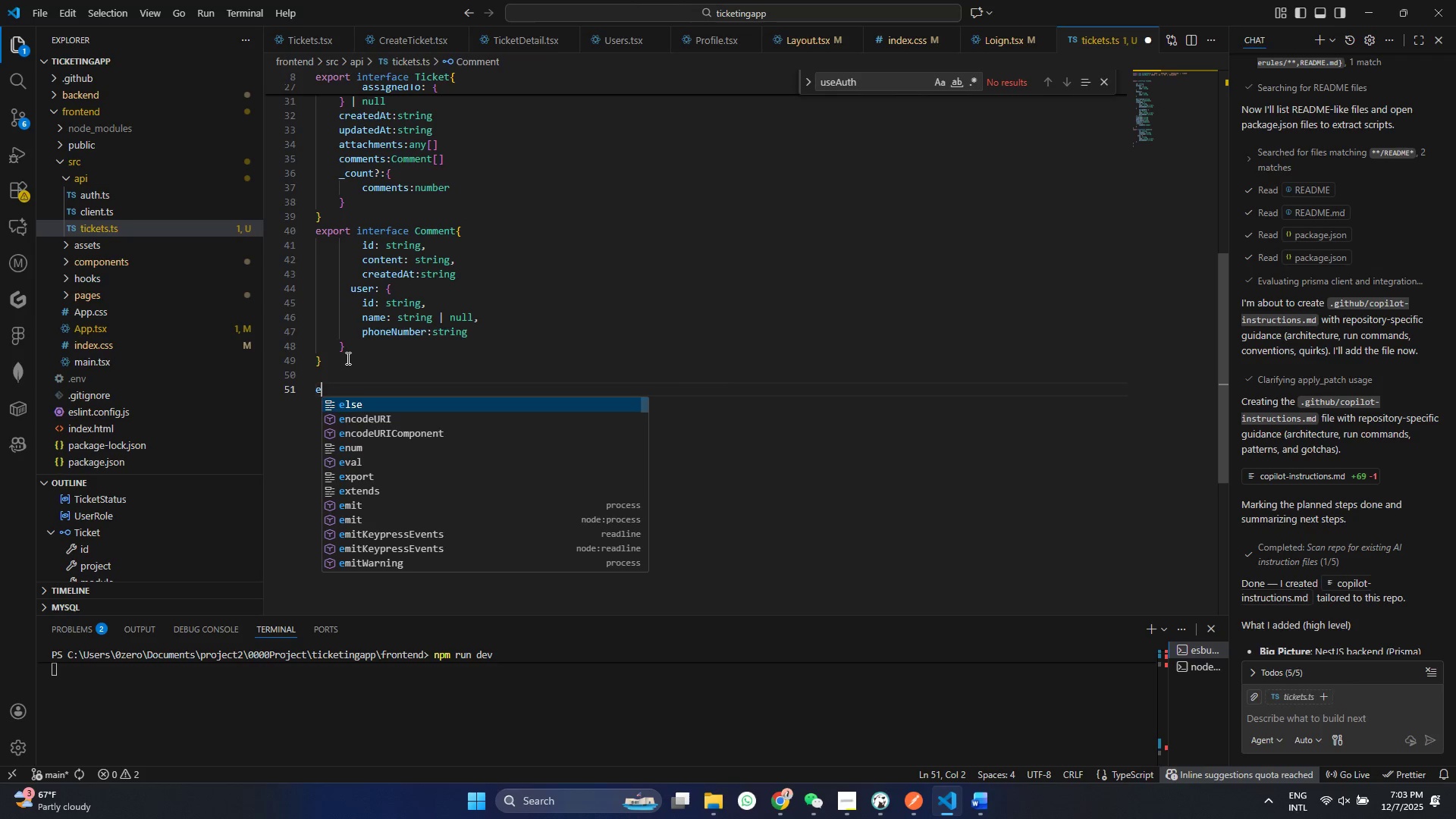 
key(Enter)
 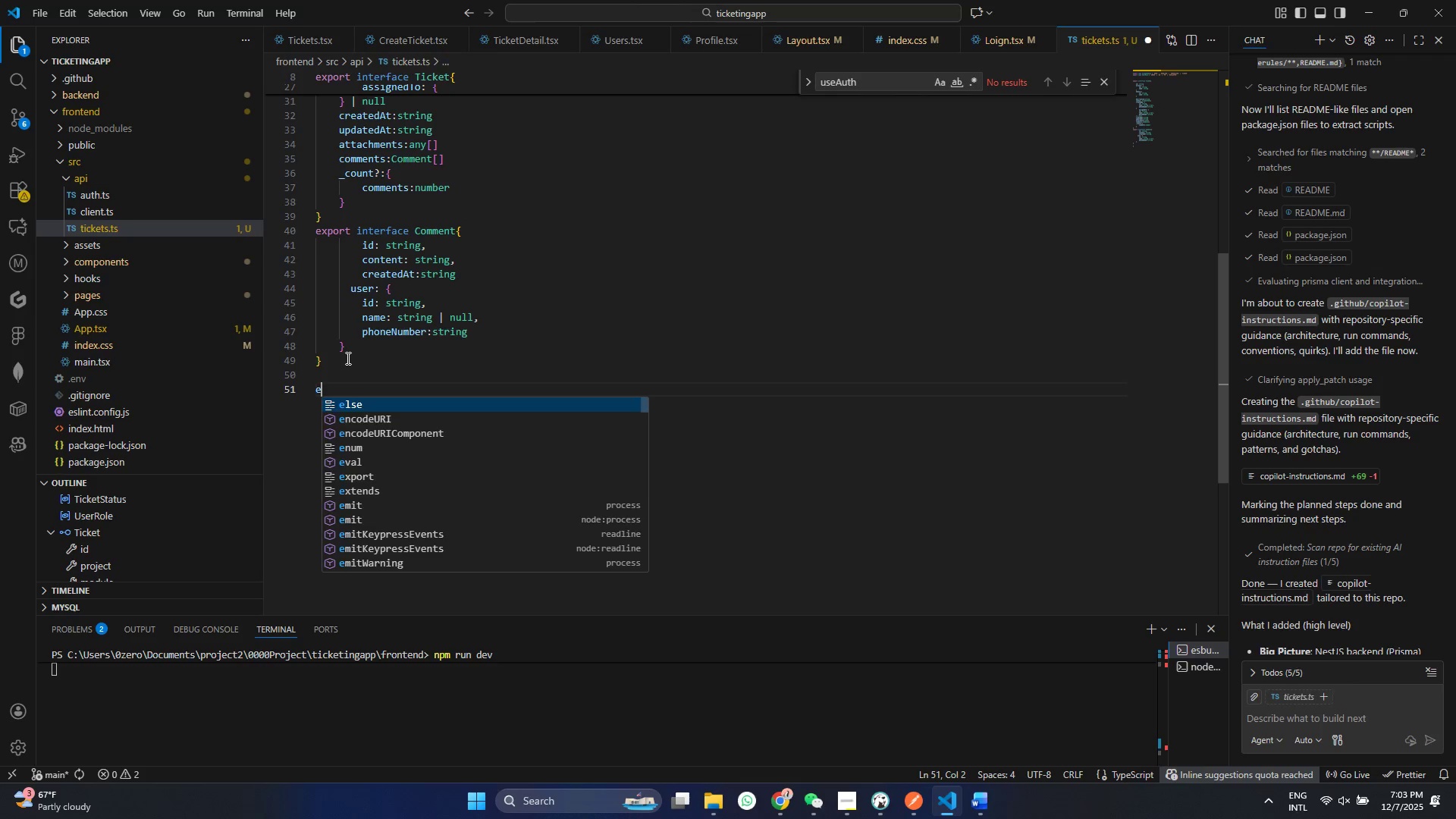 
type(export interfae)
key(Backspace)
type(ce)
 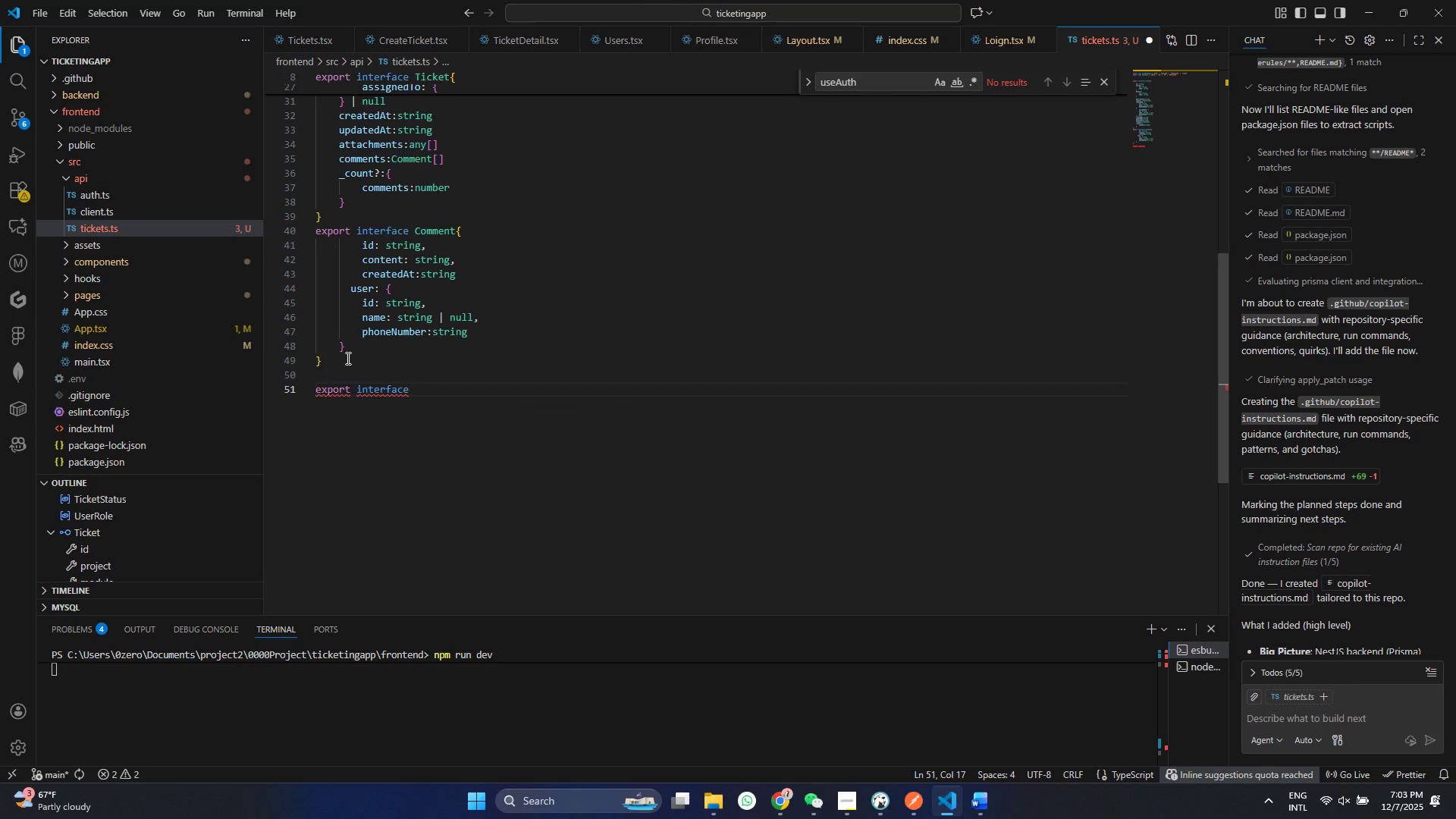 
key(Enter)
 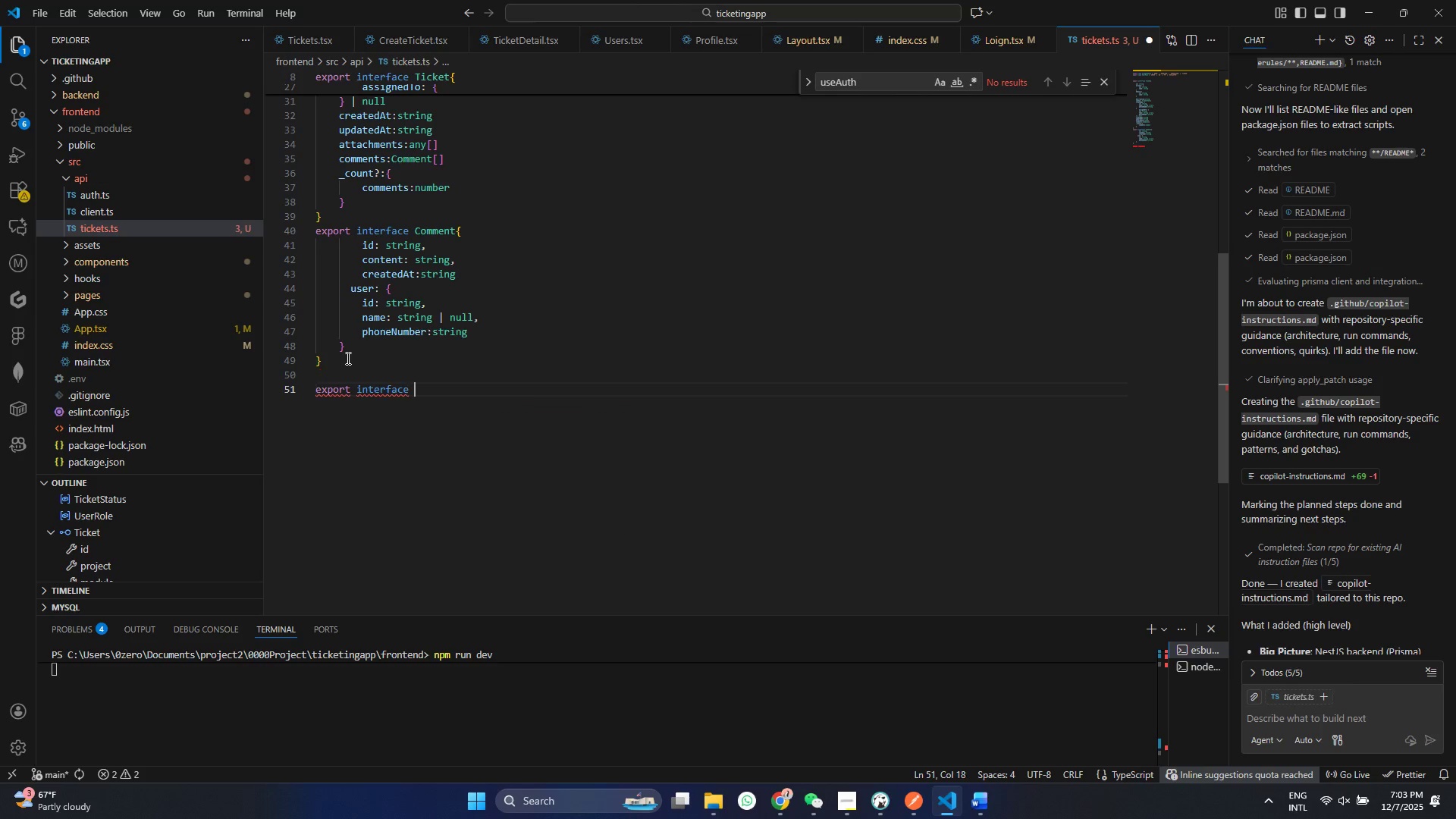 
key(Space)
 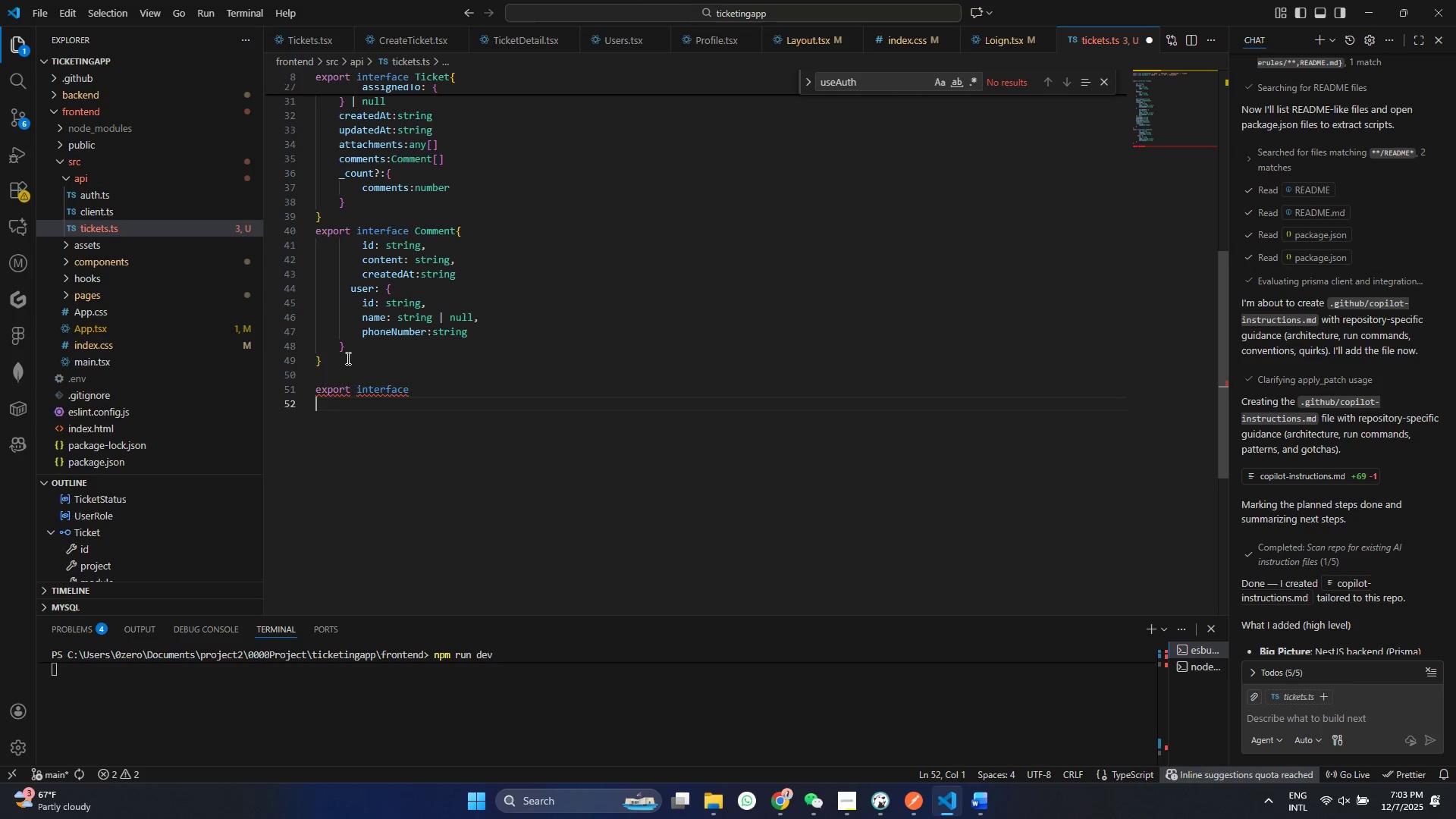 
key(Enter)
 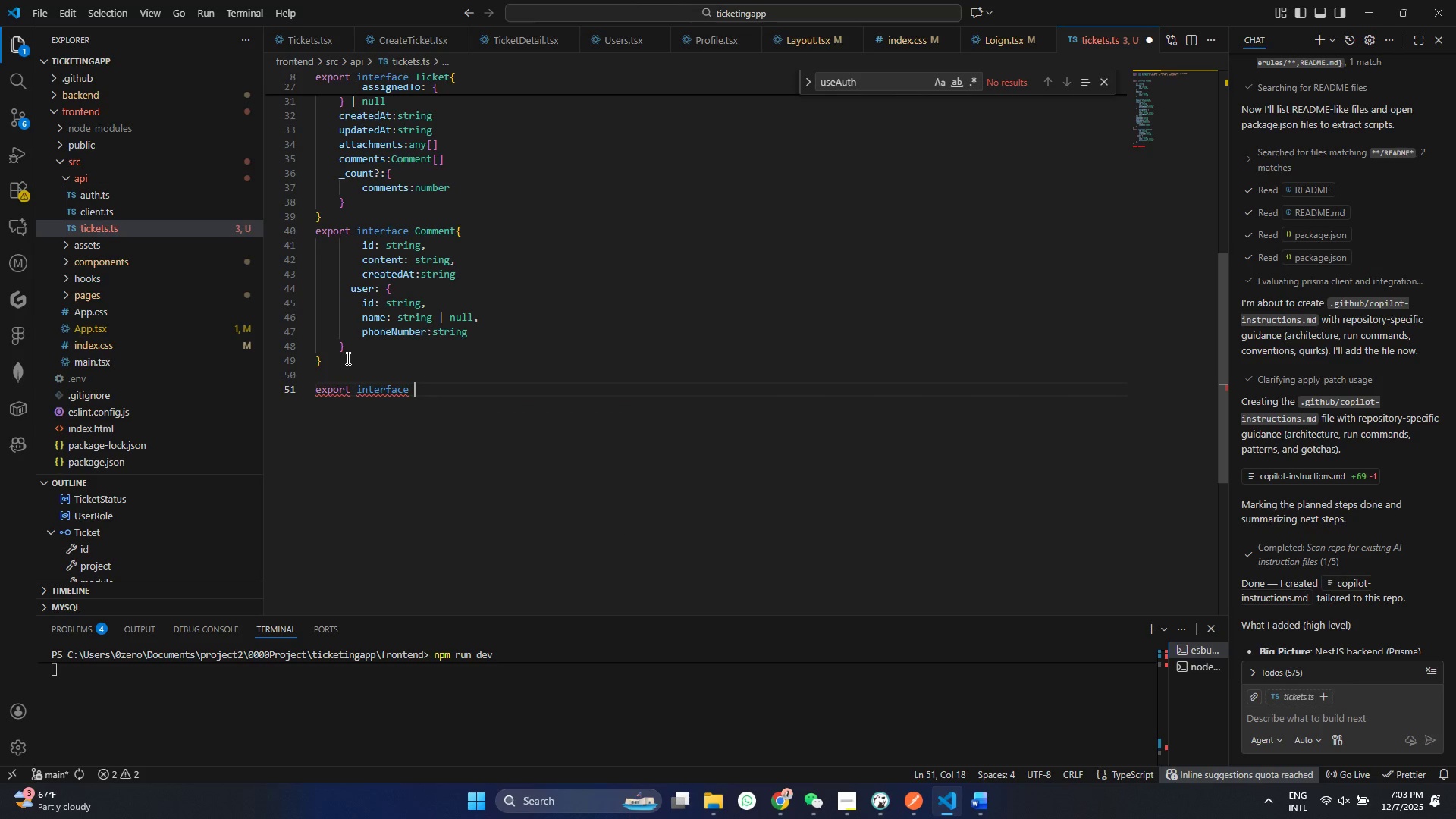 
key(Backspace)
type(C)
key(Backspace)
type(createticketDto{)
 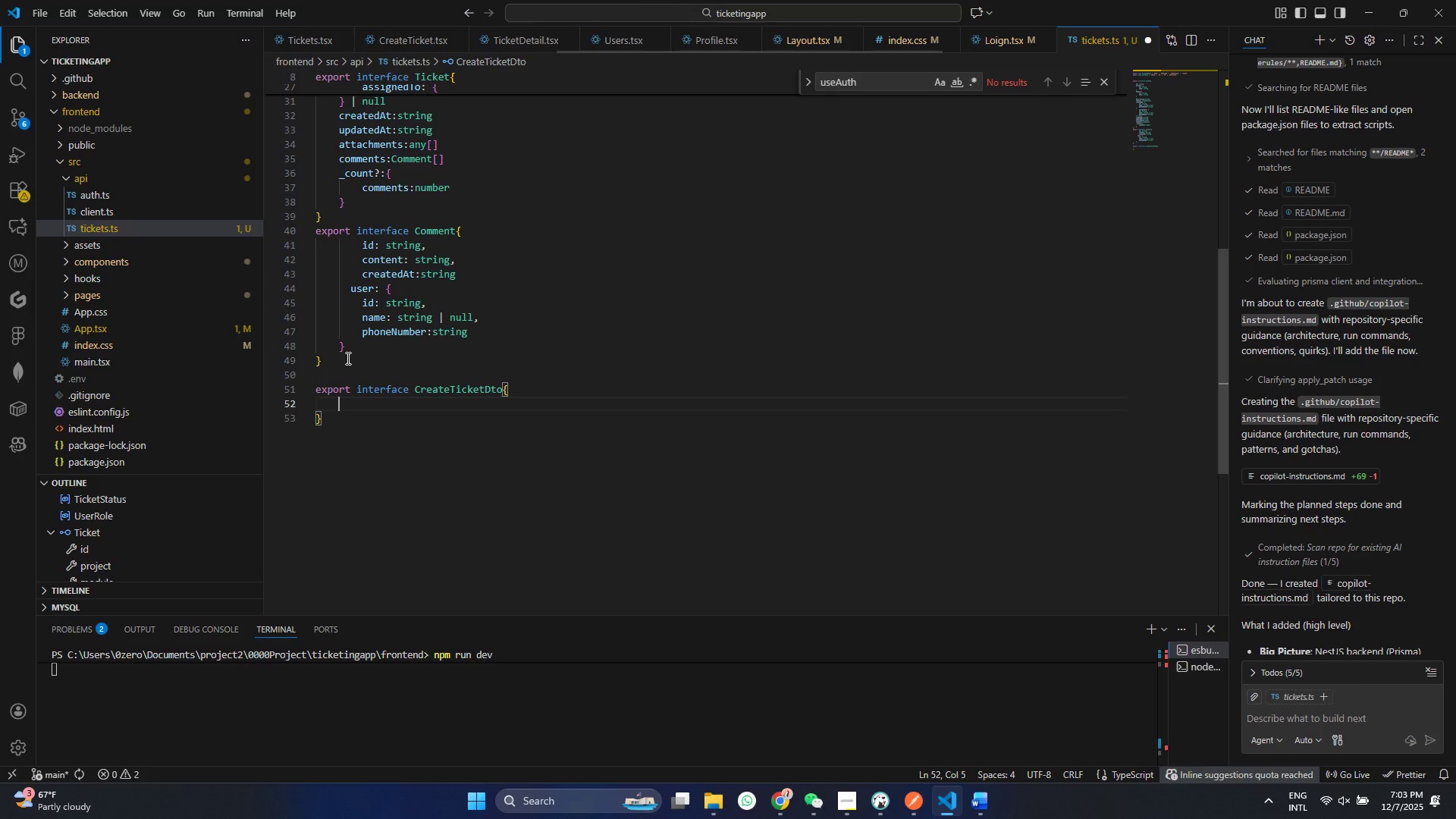 
 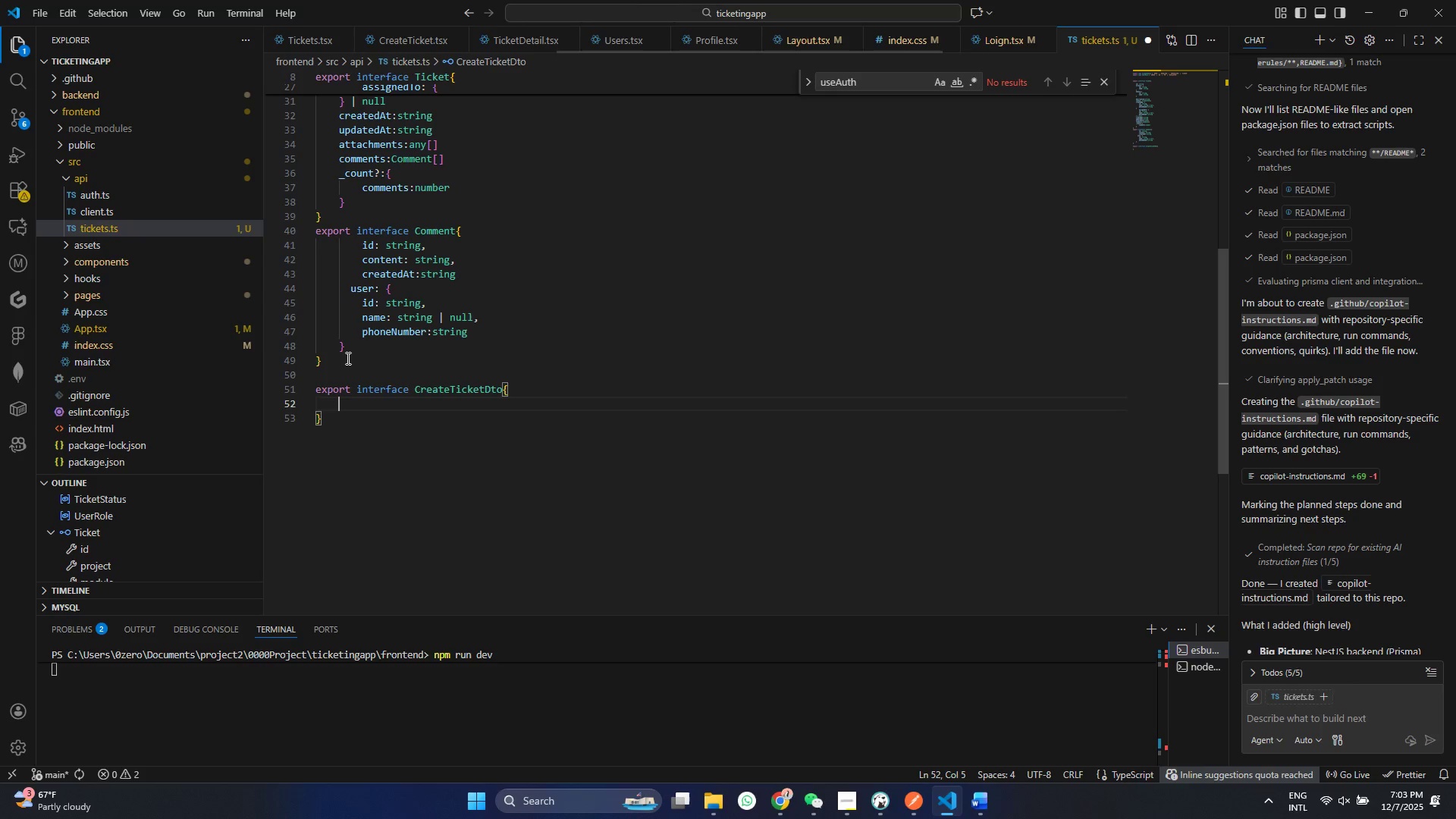 
key(Enter)
 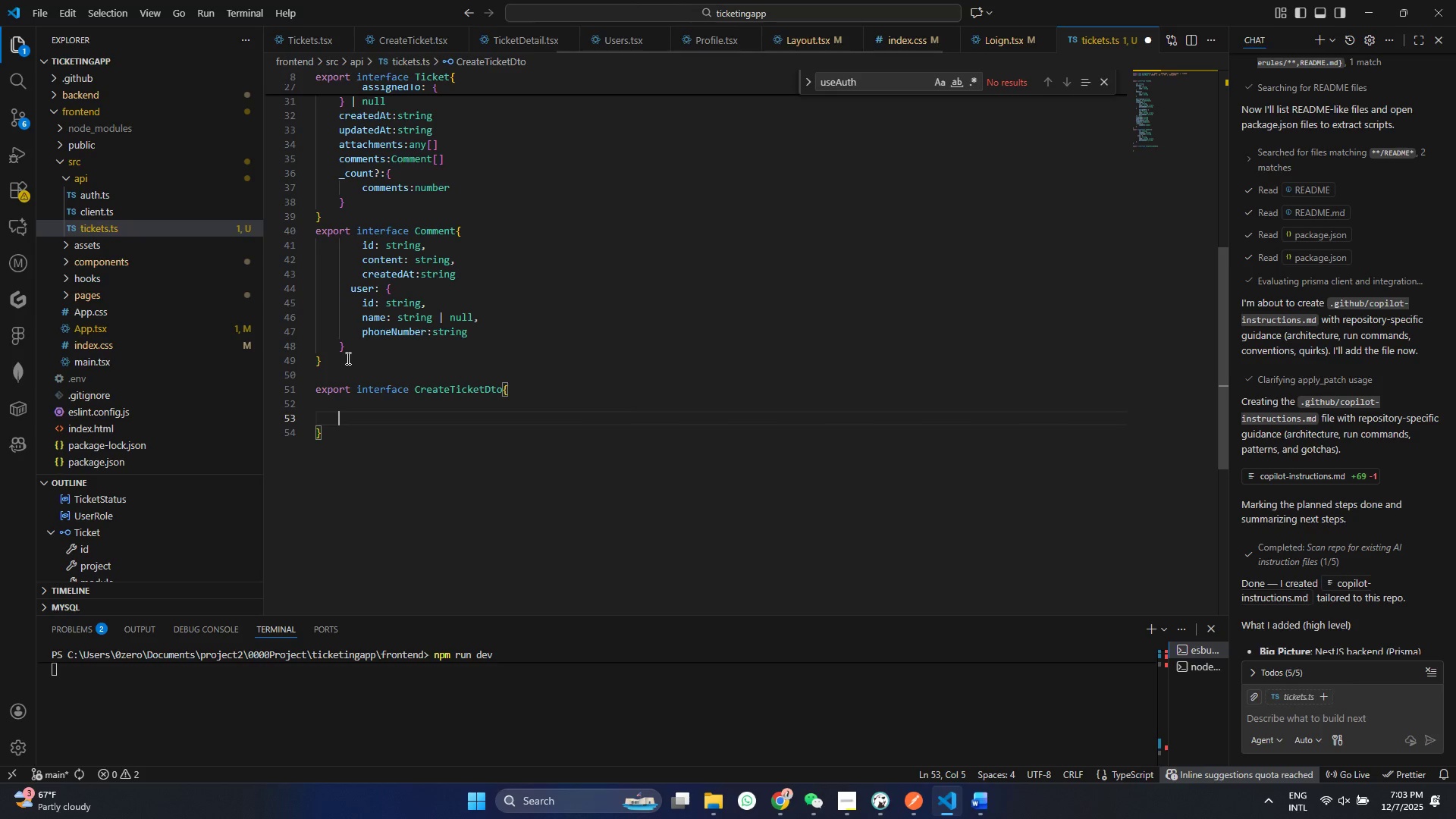 
key(Enter)
 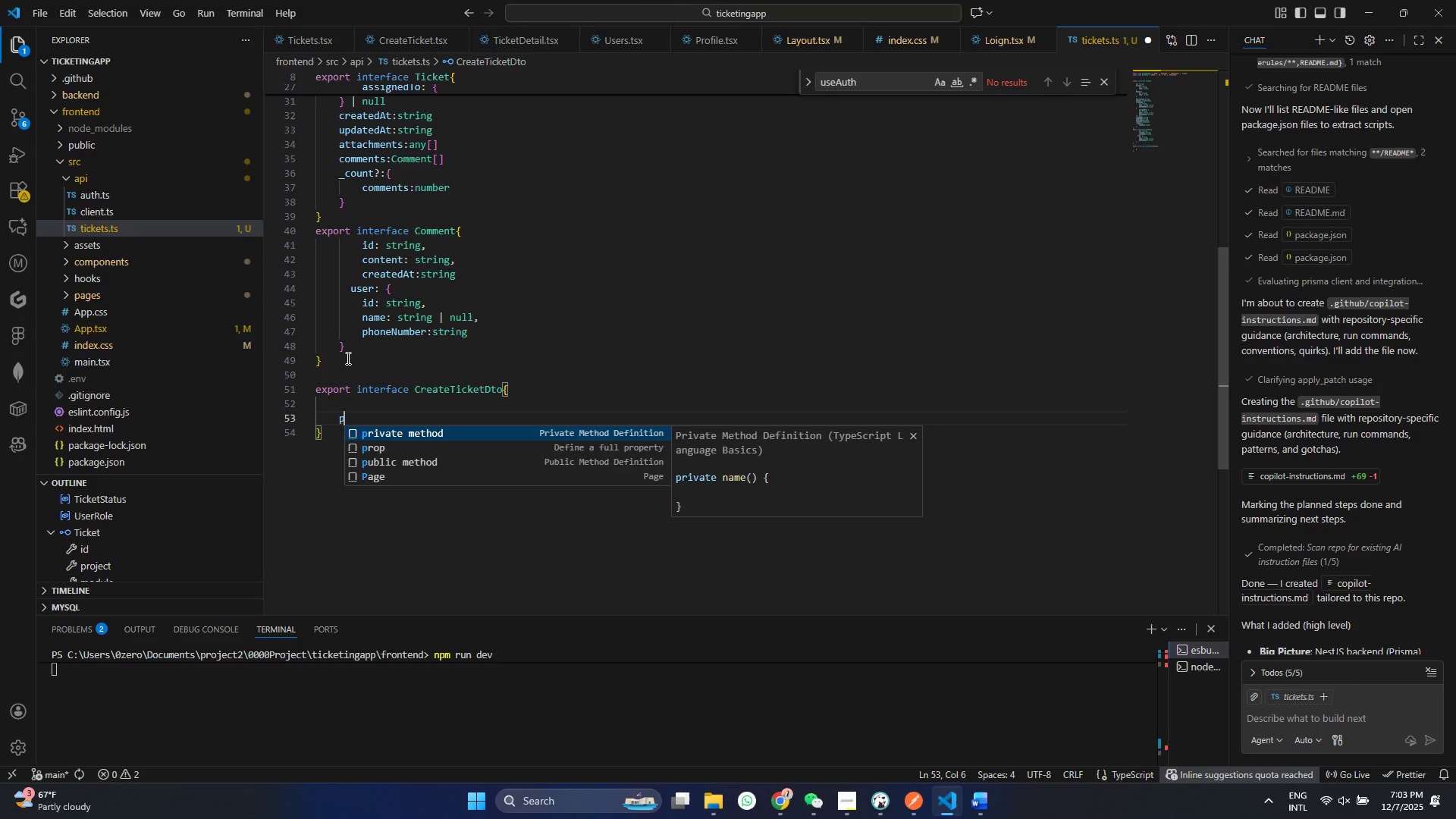 
type(por)
key(Backspace)
key(Backspace)
type(oject: sinf)
key(Backspace)
type(g,mi)
key(Backspace)
key(Backspace)
type(odue)
key(Backspace)
type(le: srig,description:srig,)
 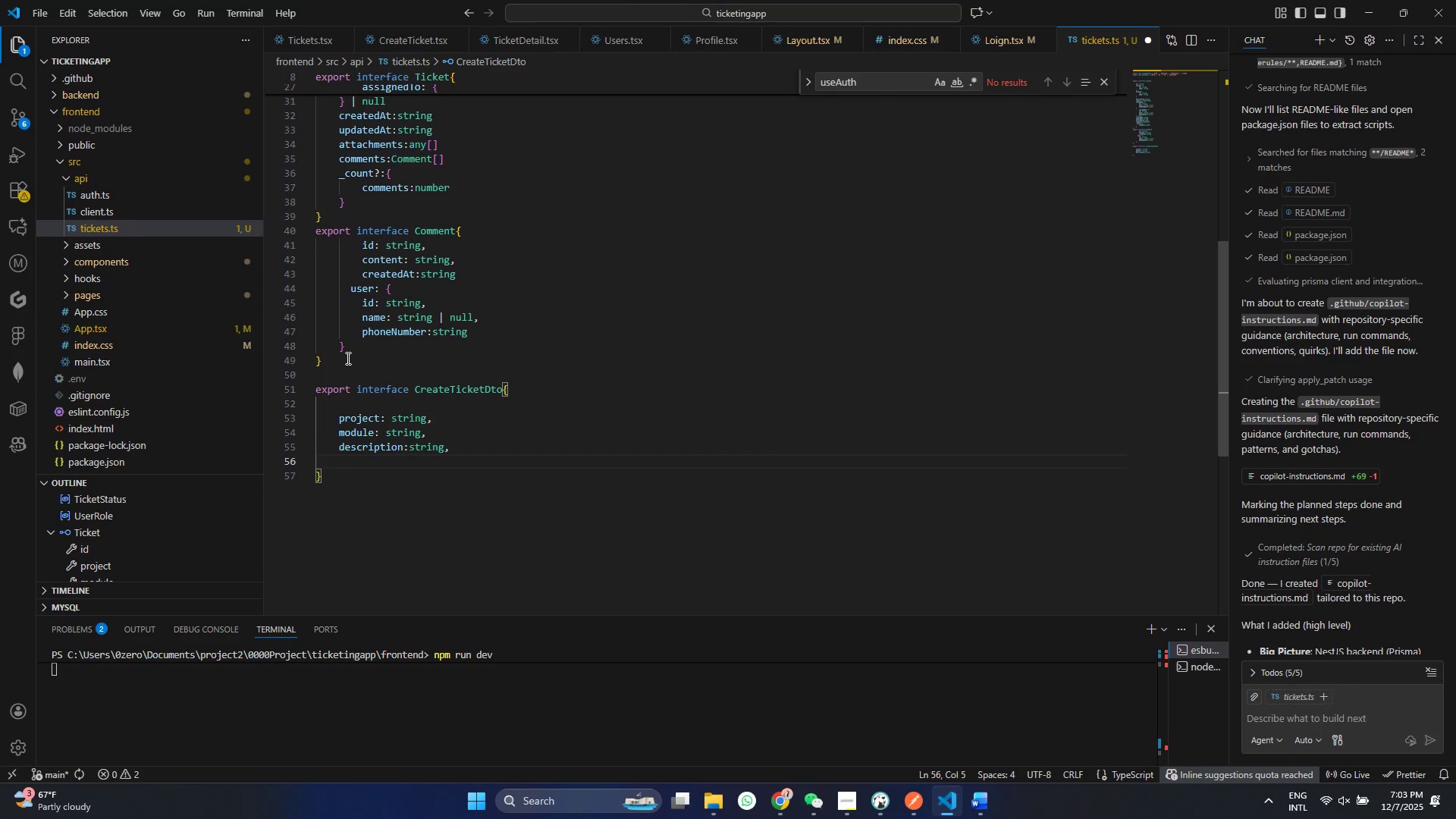 
 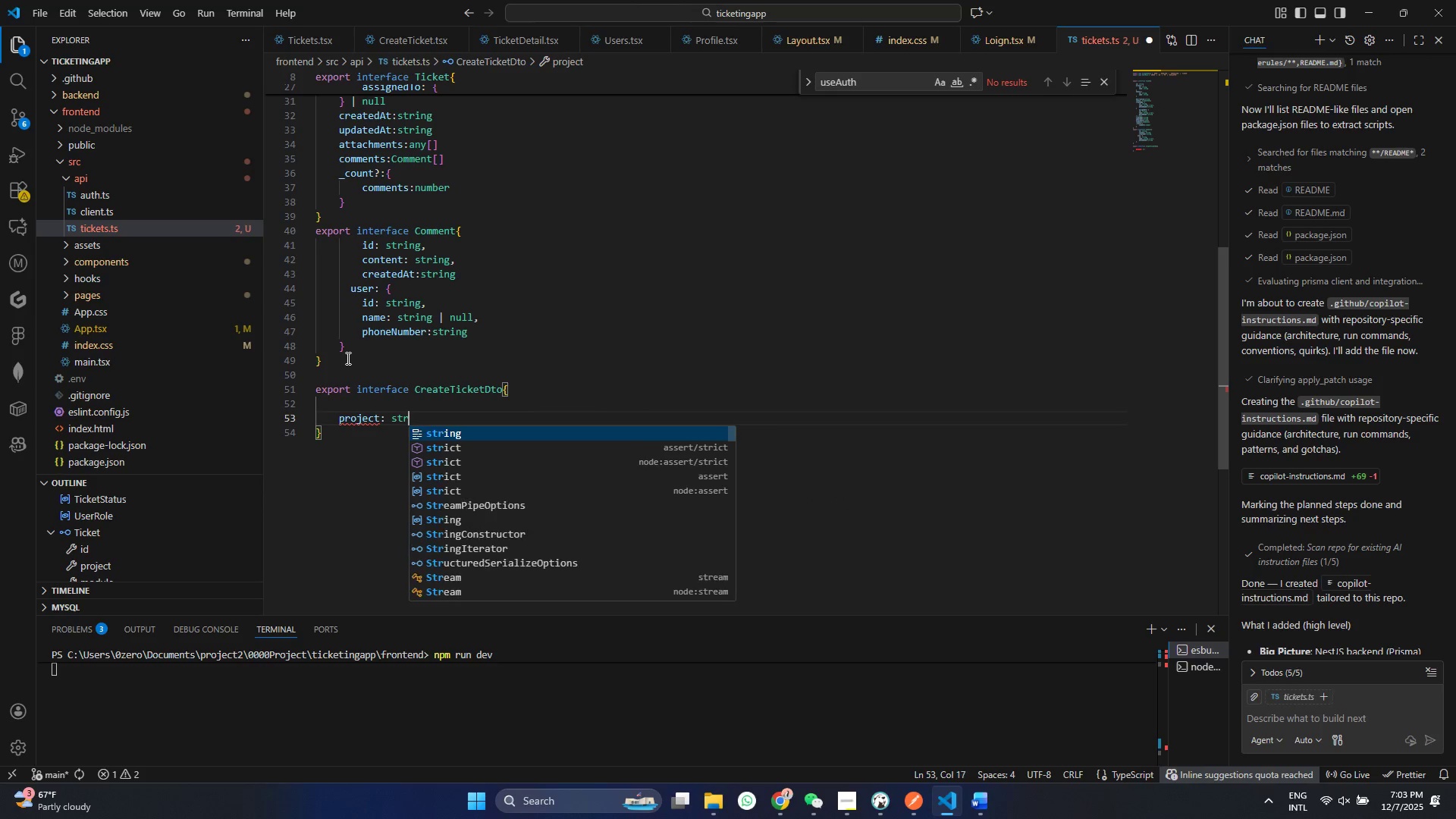 
hold_key(key=Enter, duration=9.28)
 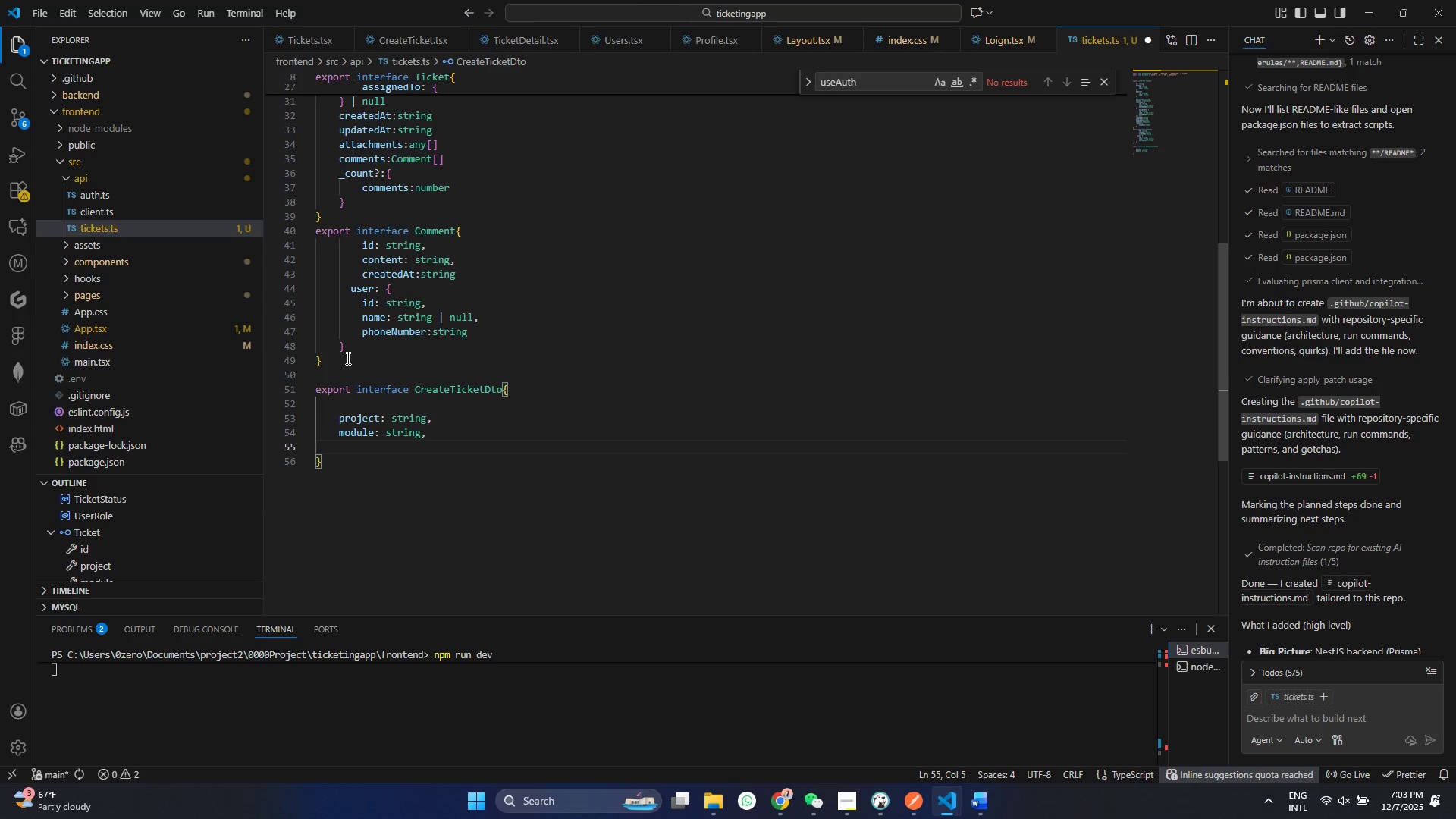 
hold_key(key=T, duration=5.94)
 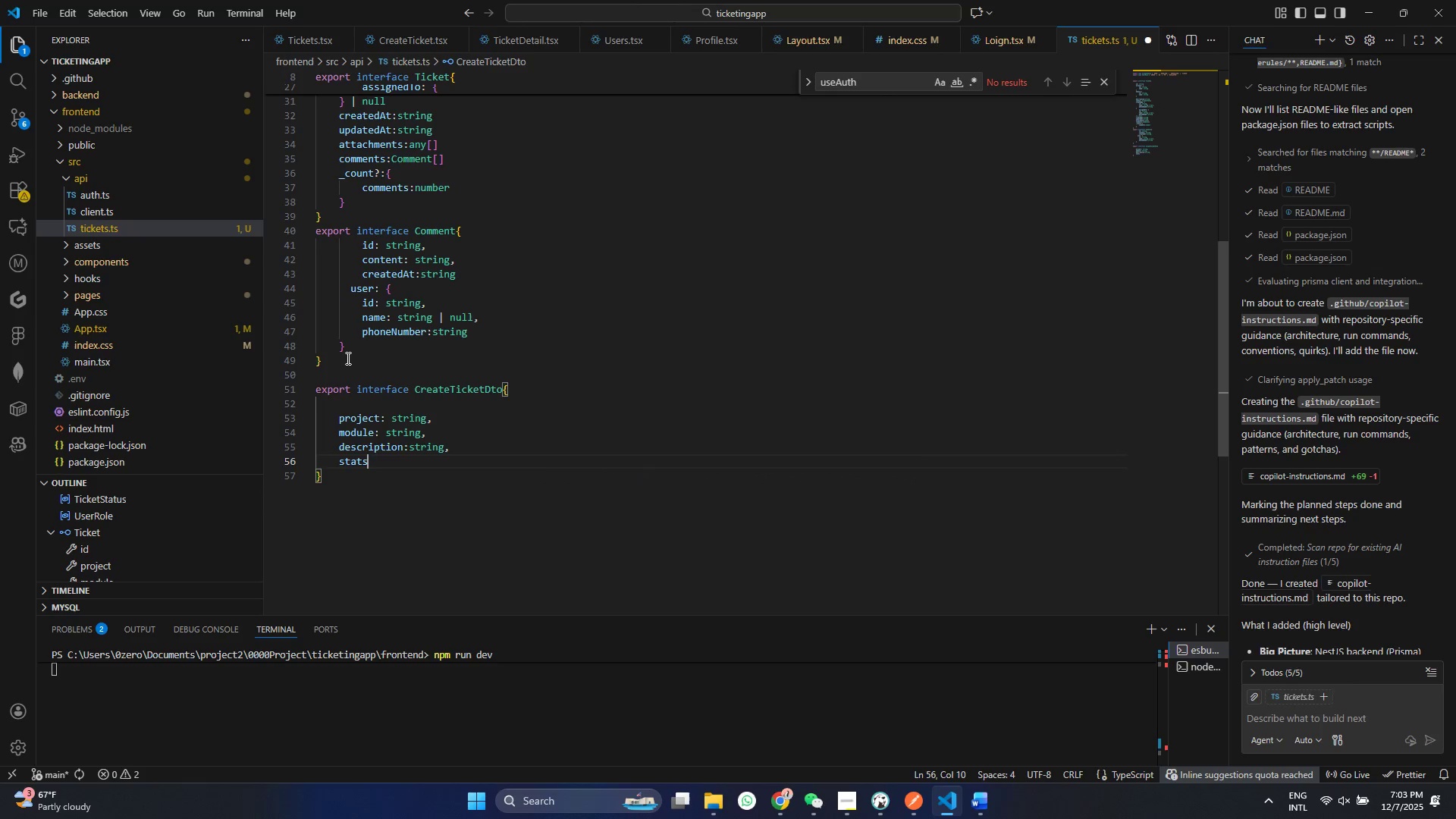 
key(Enter)
 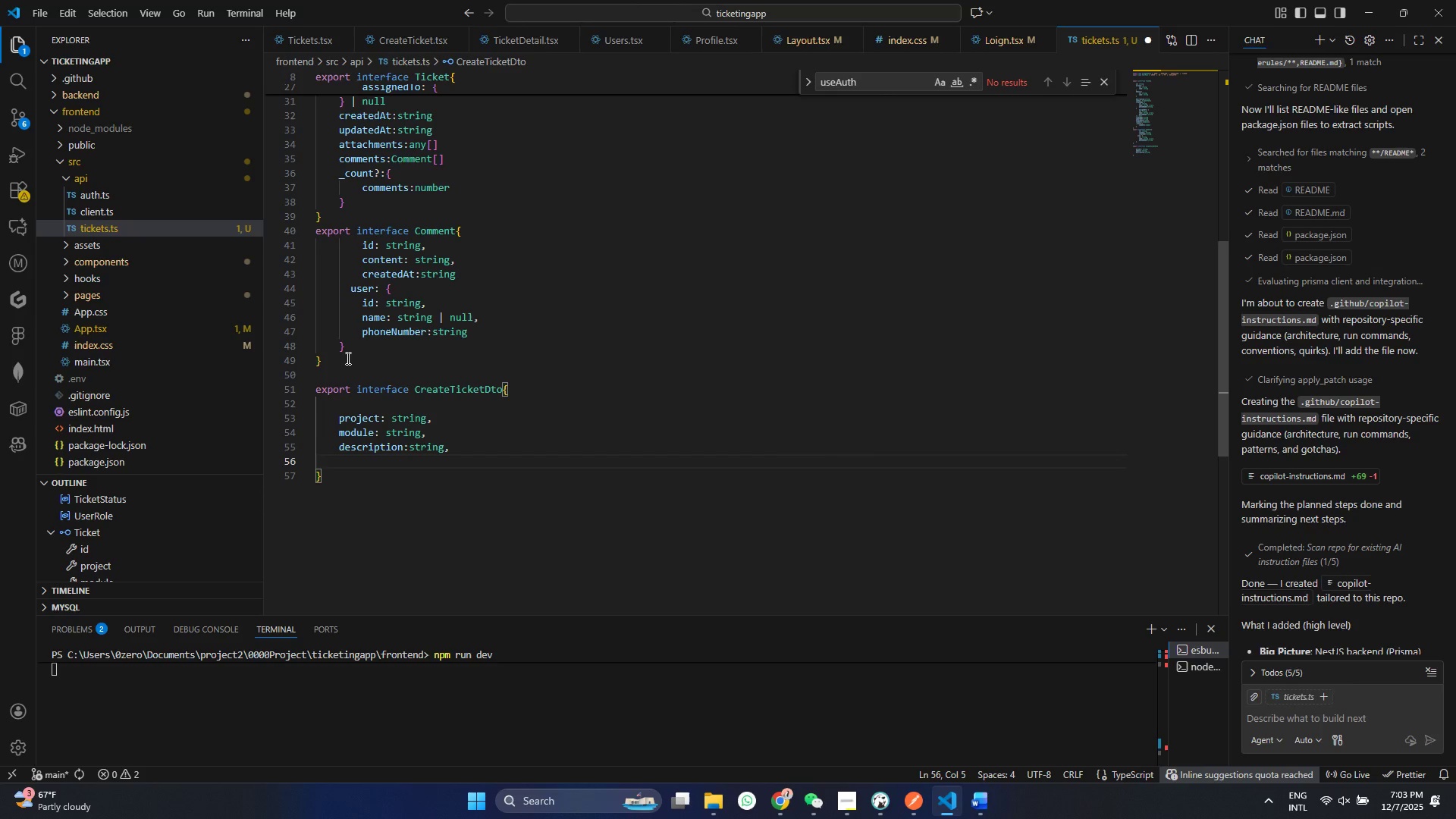 
type(sats)
key(Backspace)
type(us?:Tkr)
key(Backspace)
 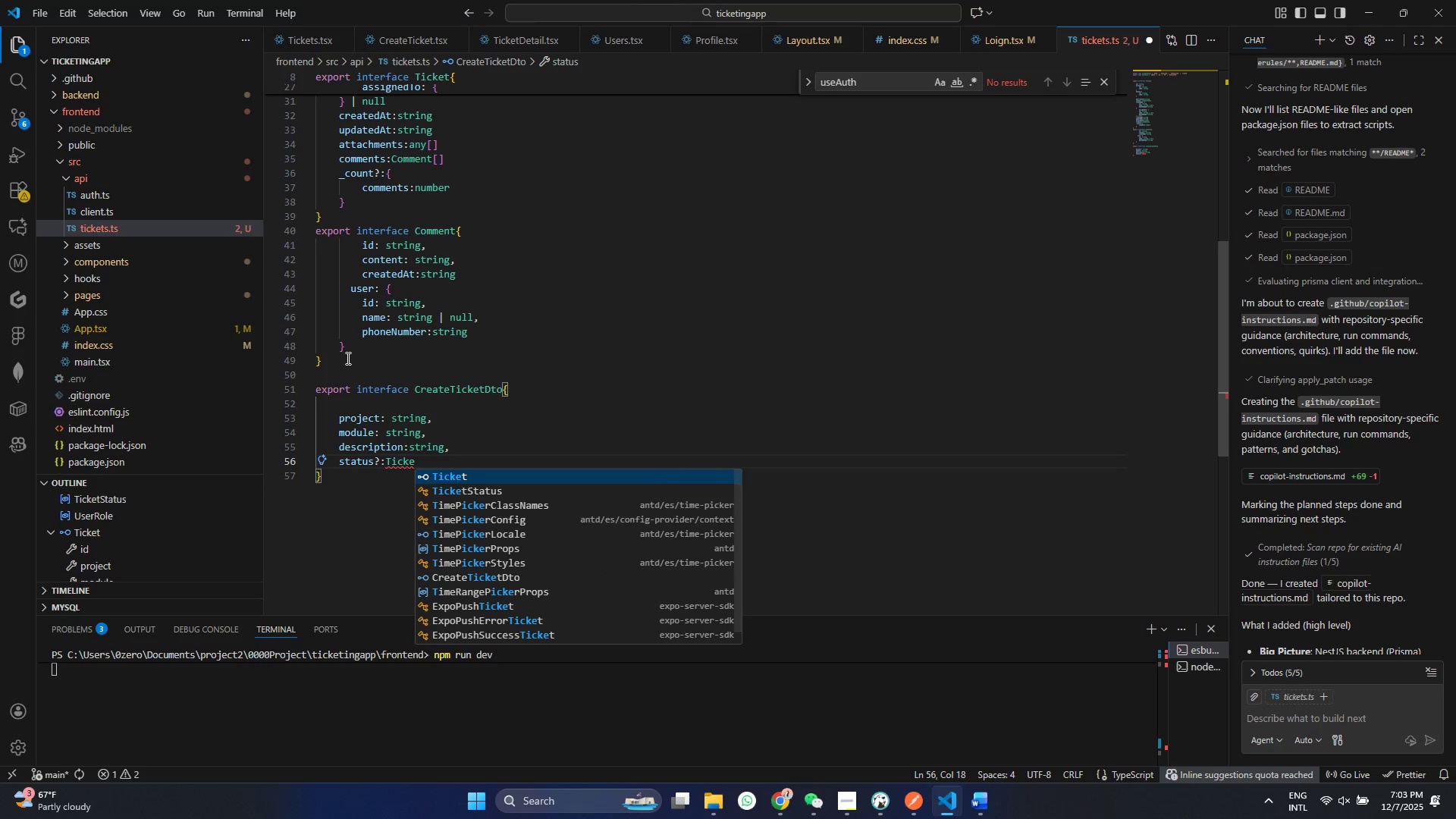 
 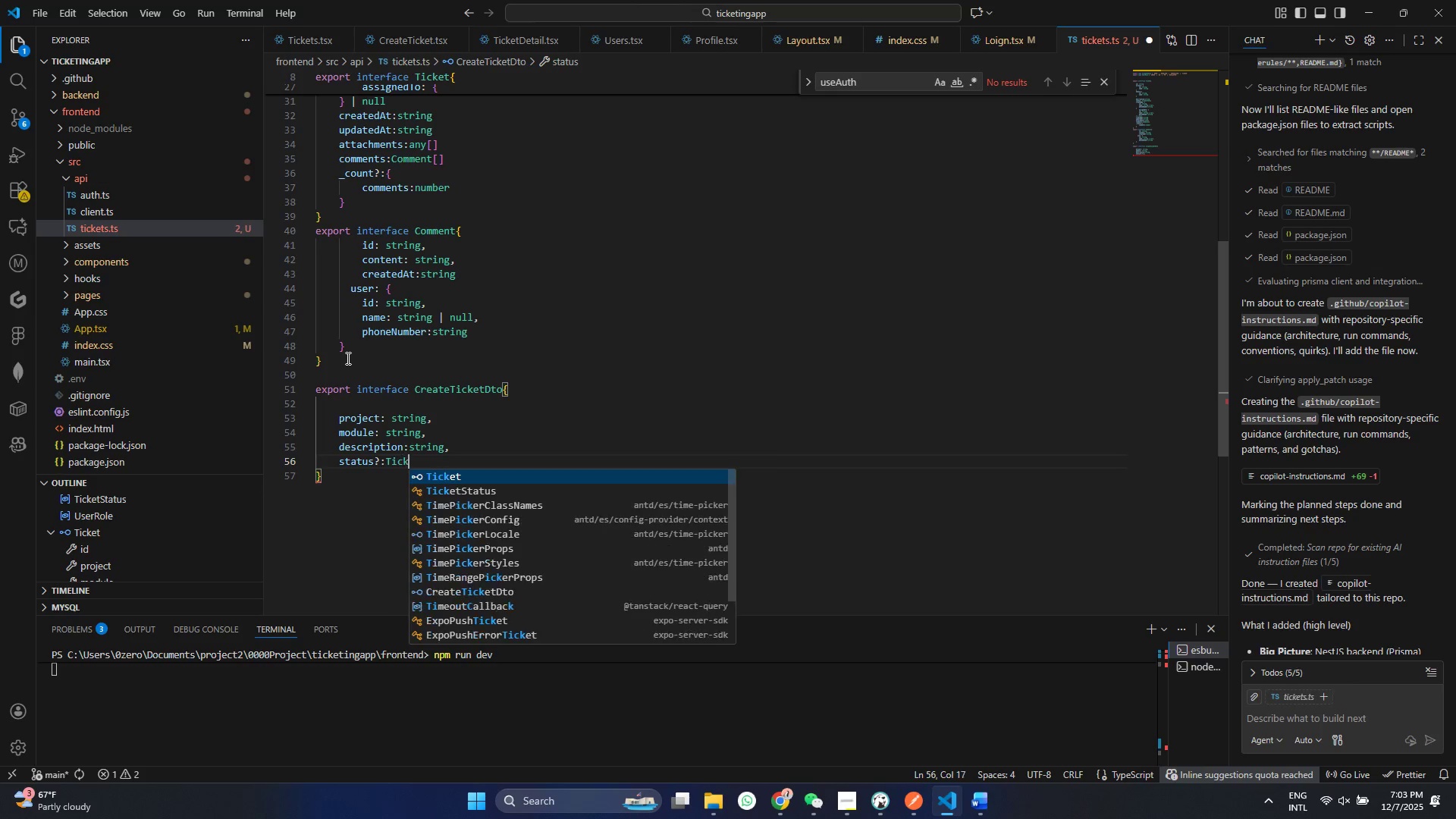 
hold_key(key=C, duration=9.84)
 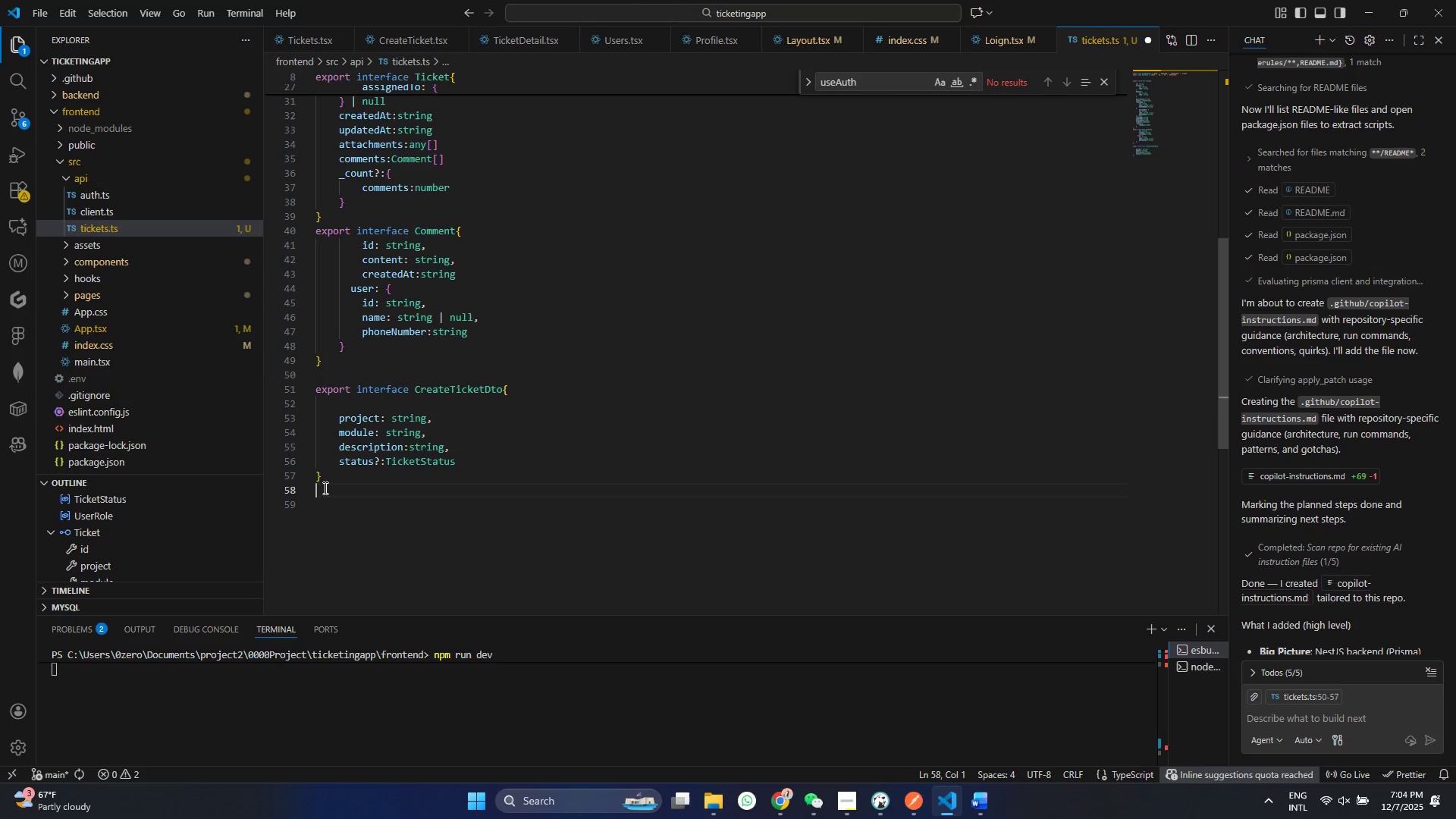 
key(ArrowDown)
 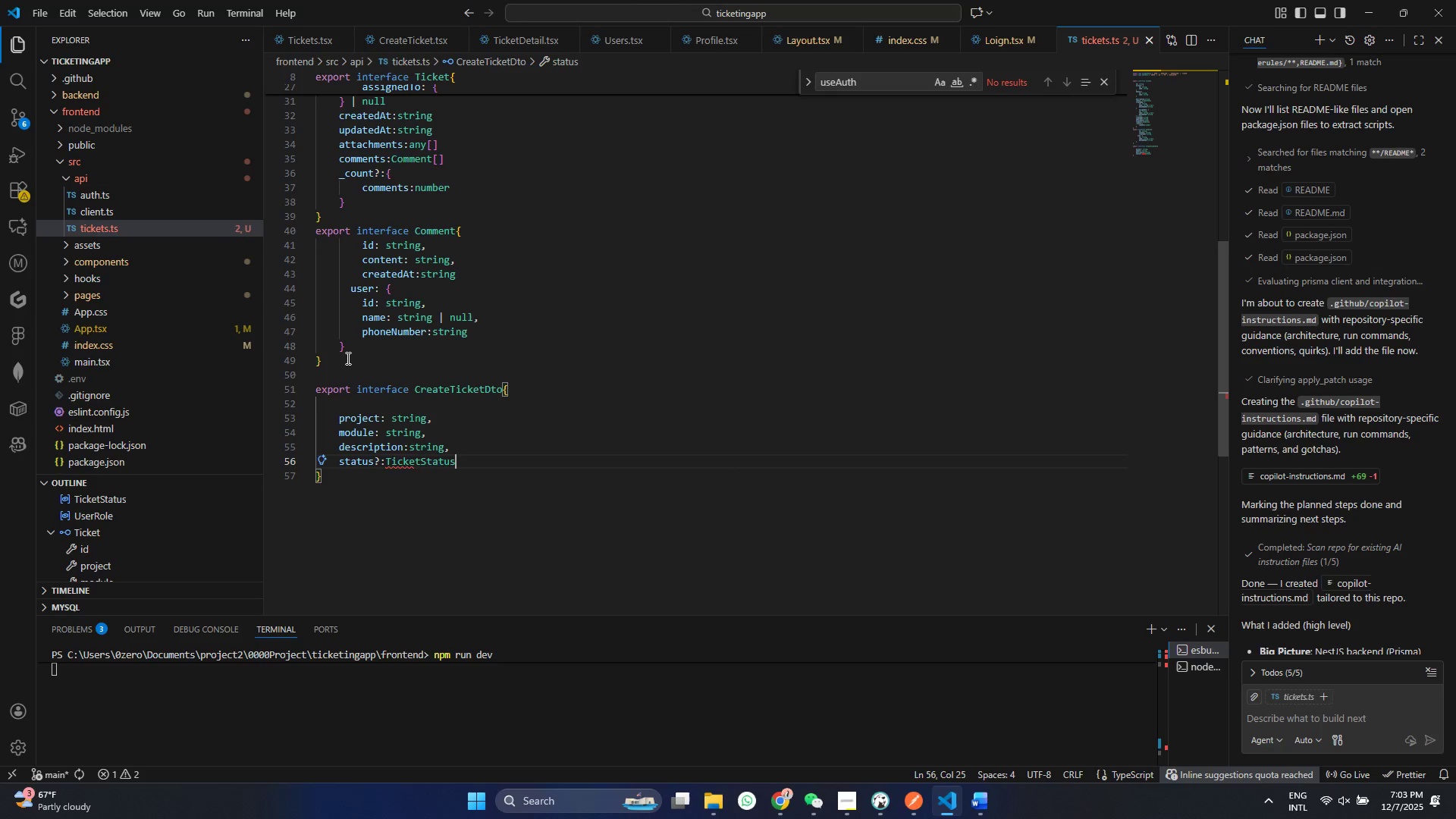 
key(Enter)
 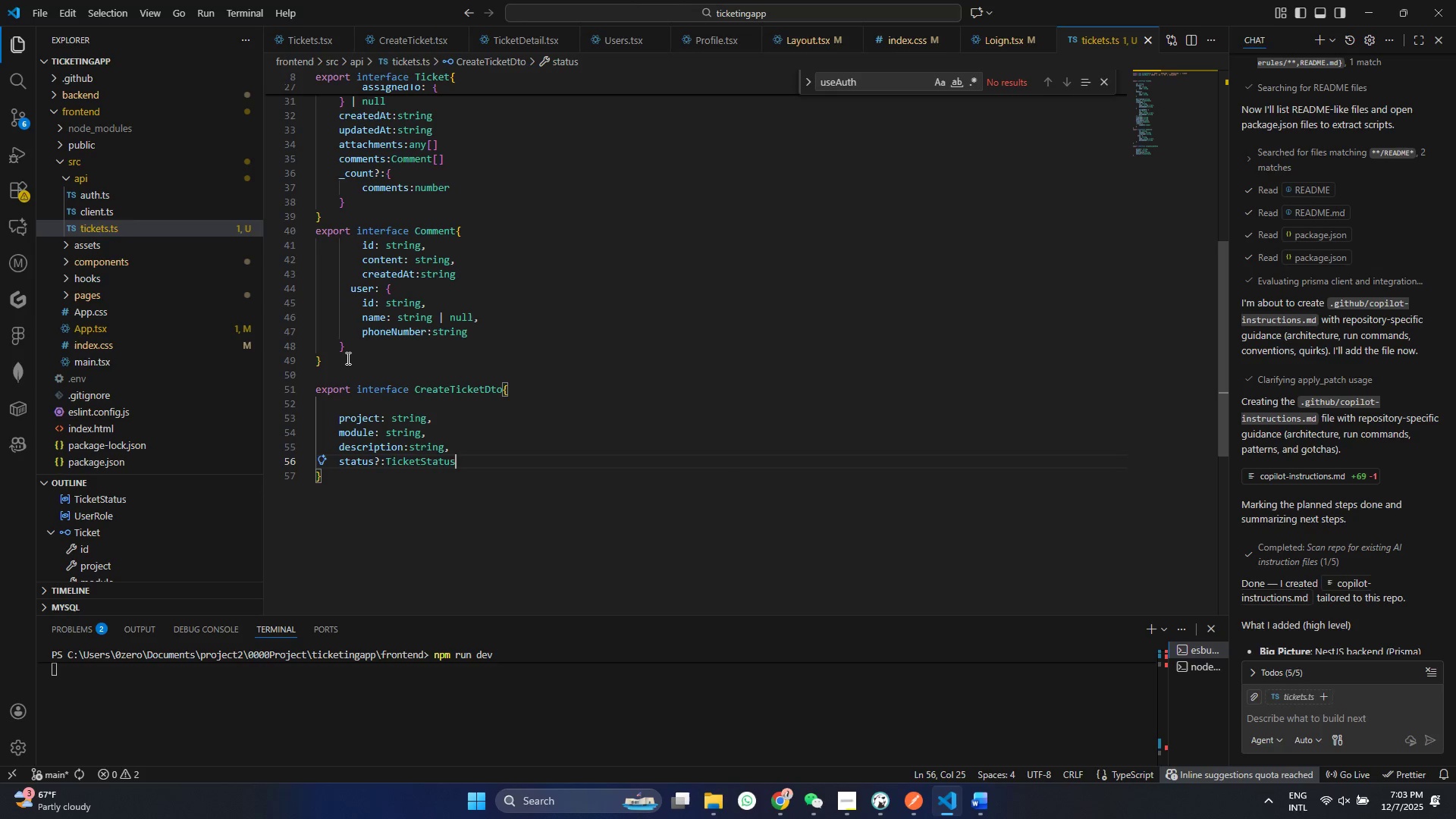 
key(Control+ControlLeft)
 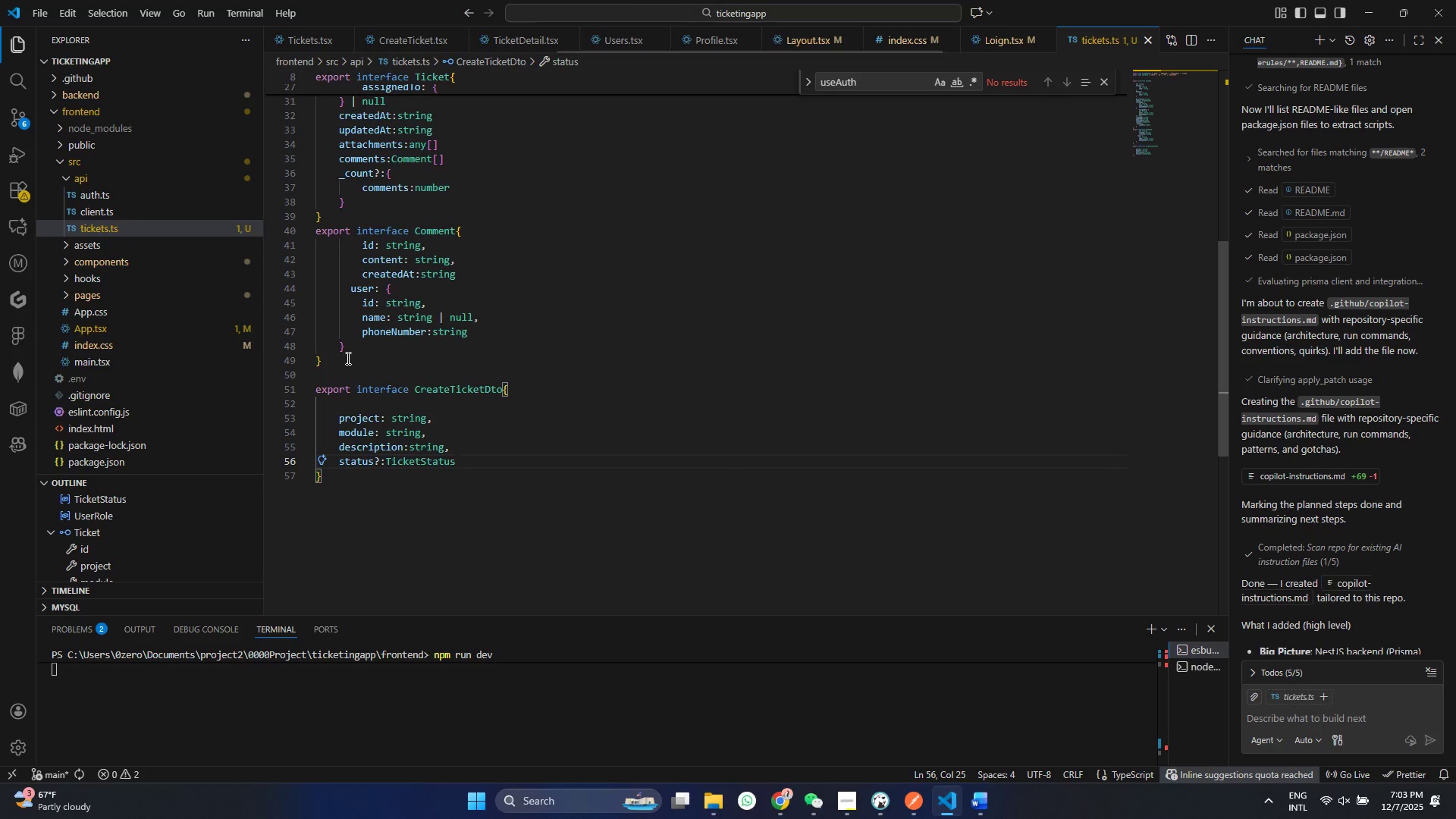 
key(S)
 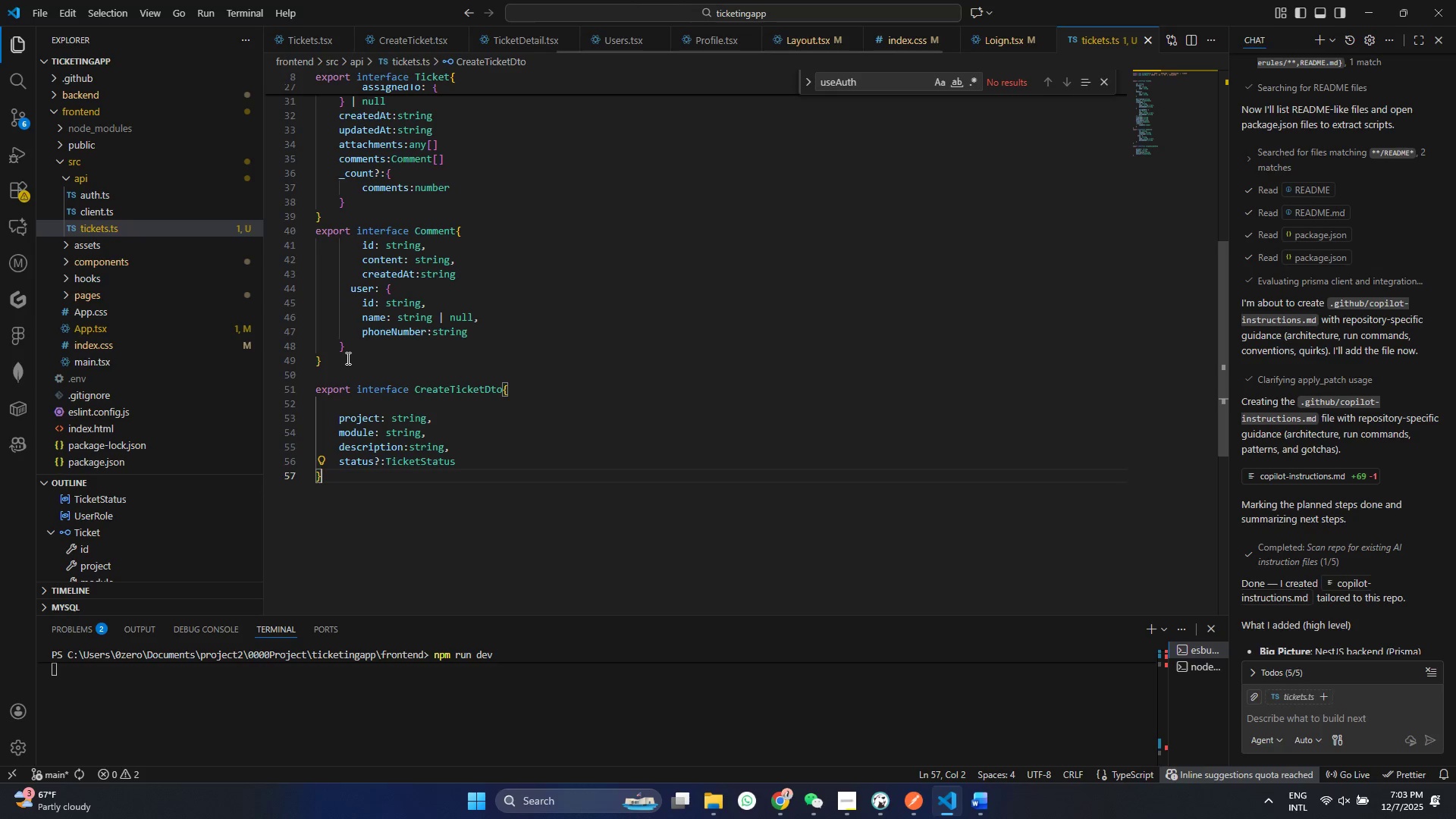 
key(ArrowDown)
 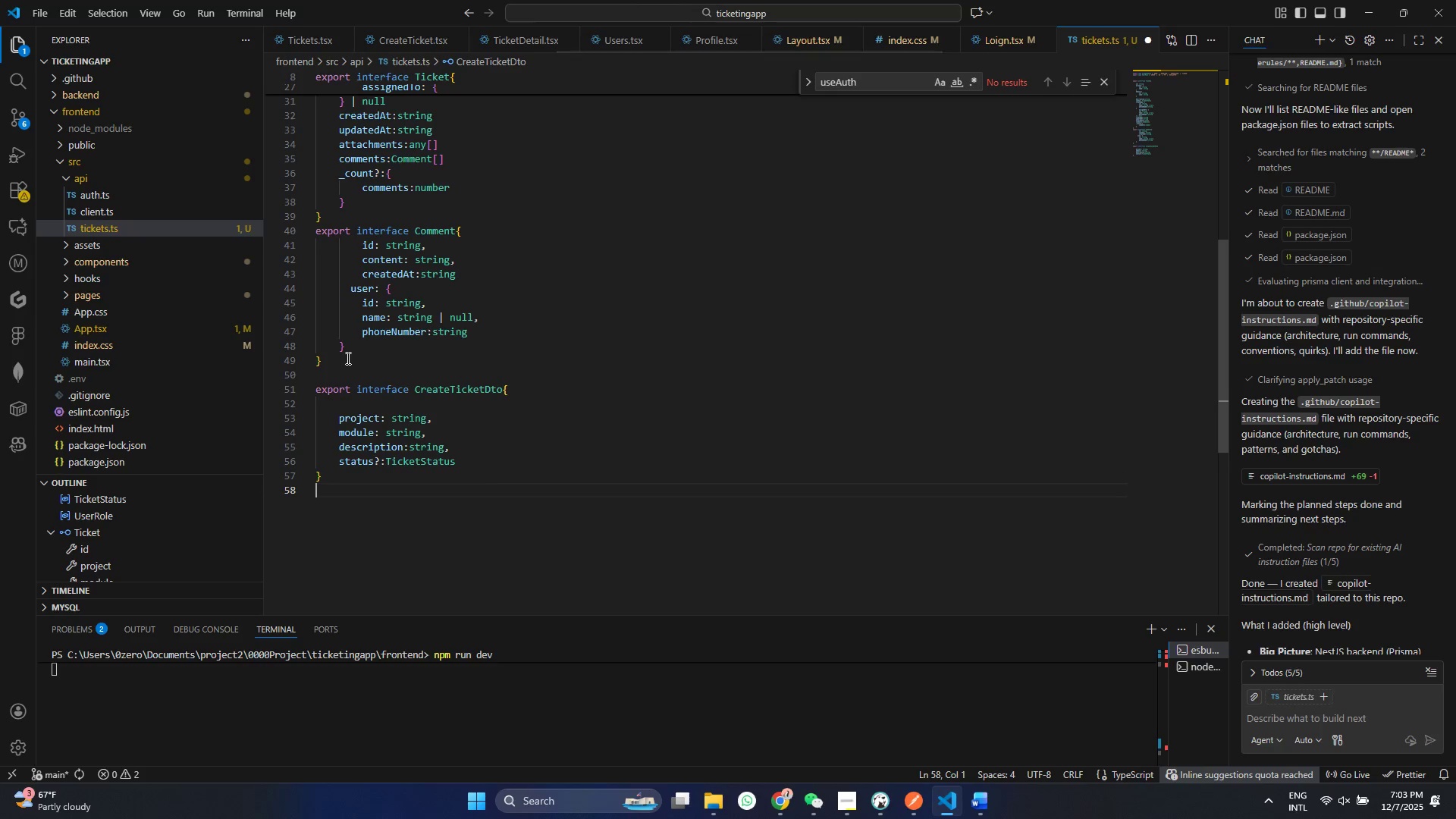 
key(Enter)
 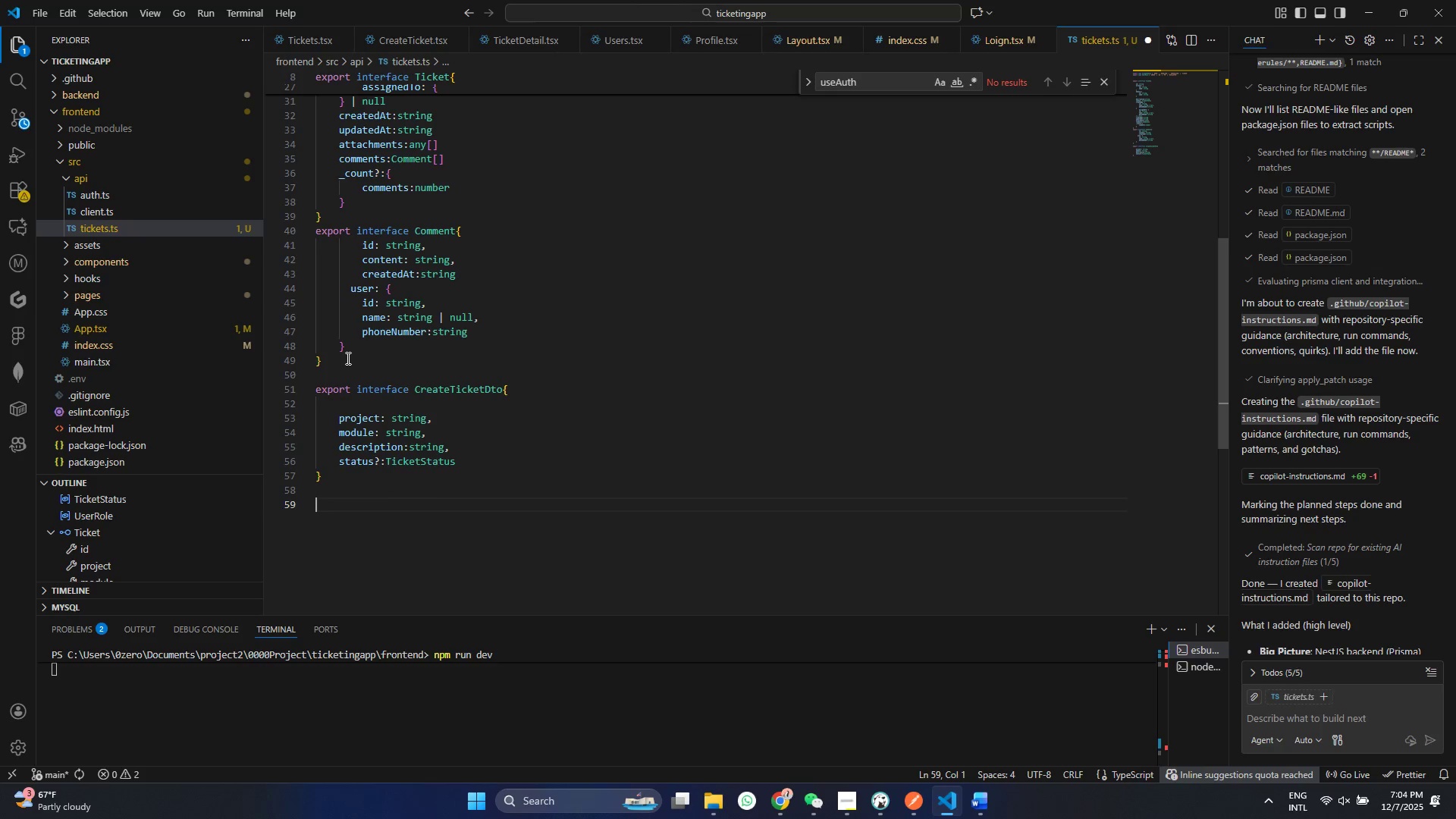 
key(Enter)
 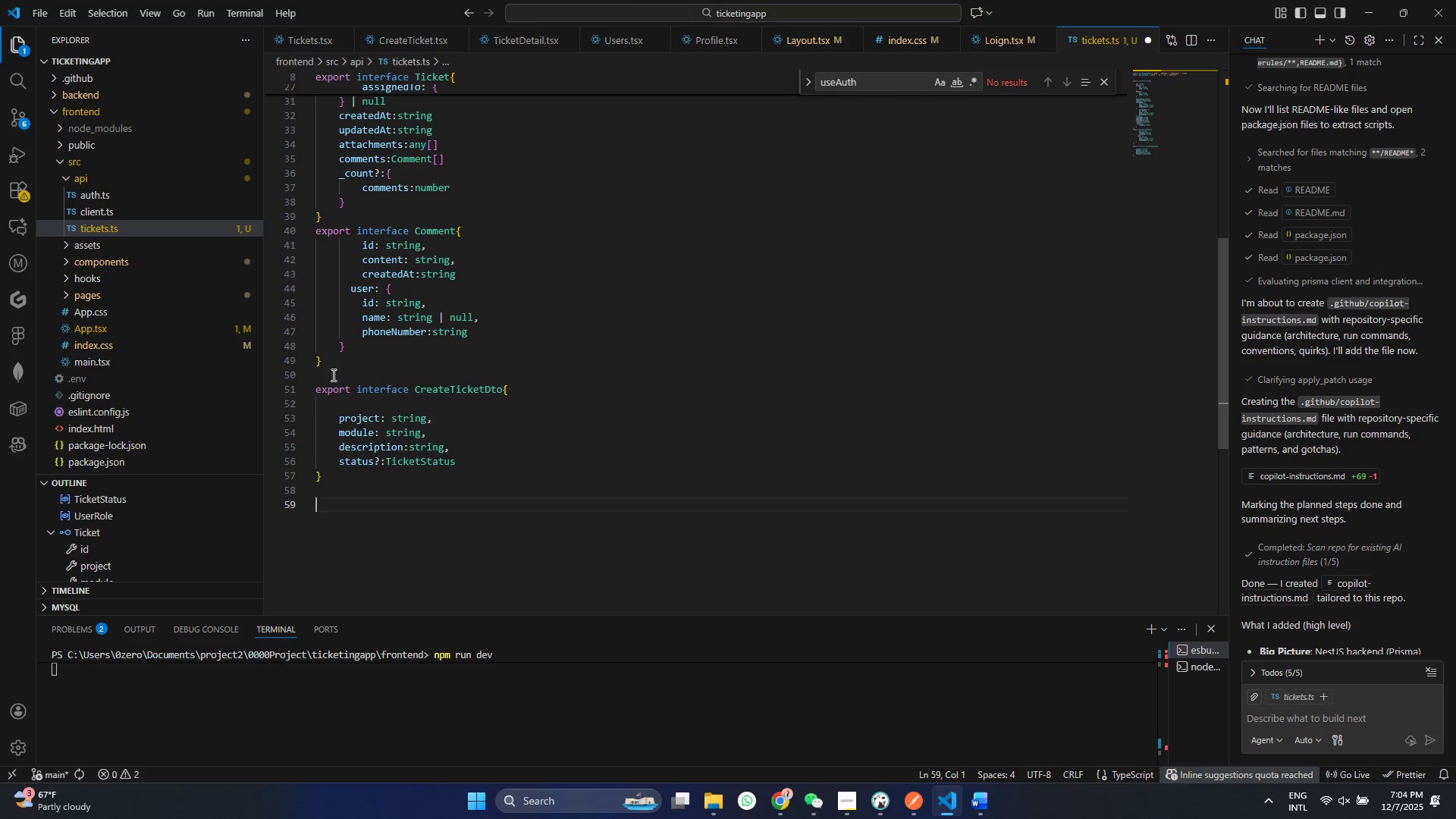 
left_click_drag(start_coordinate=[328, 482], to_coordinate=[272, 375])
 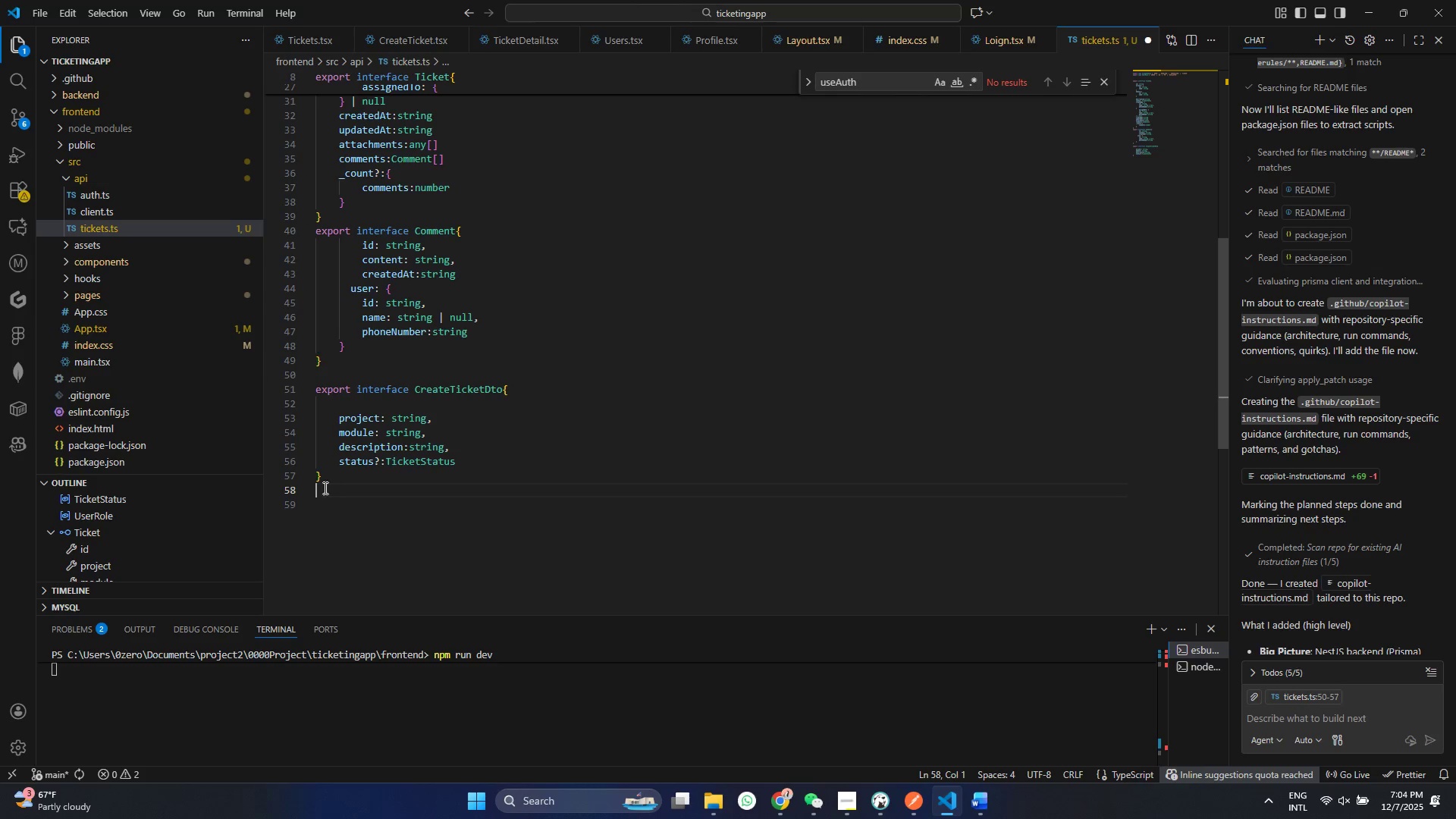 
hold_key(key=ControlLeft, duration=0.31)
 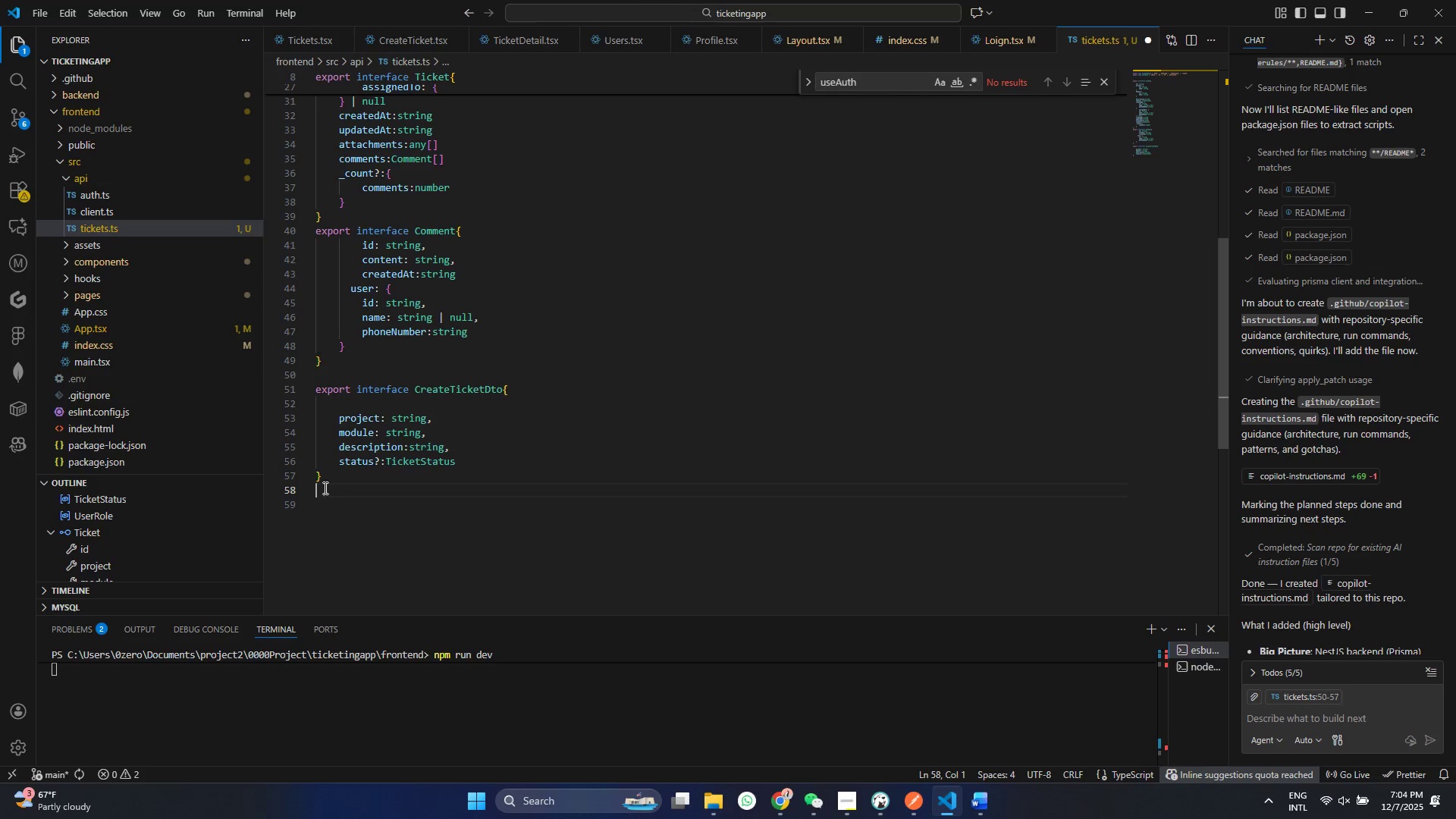 
left_click([336, 491])
 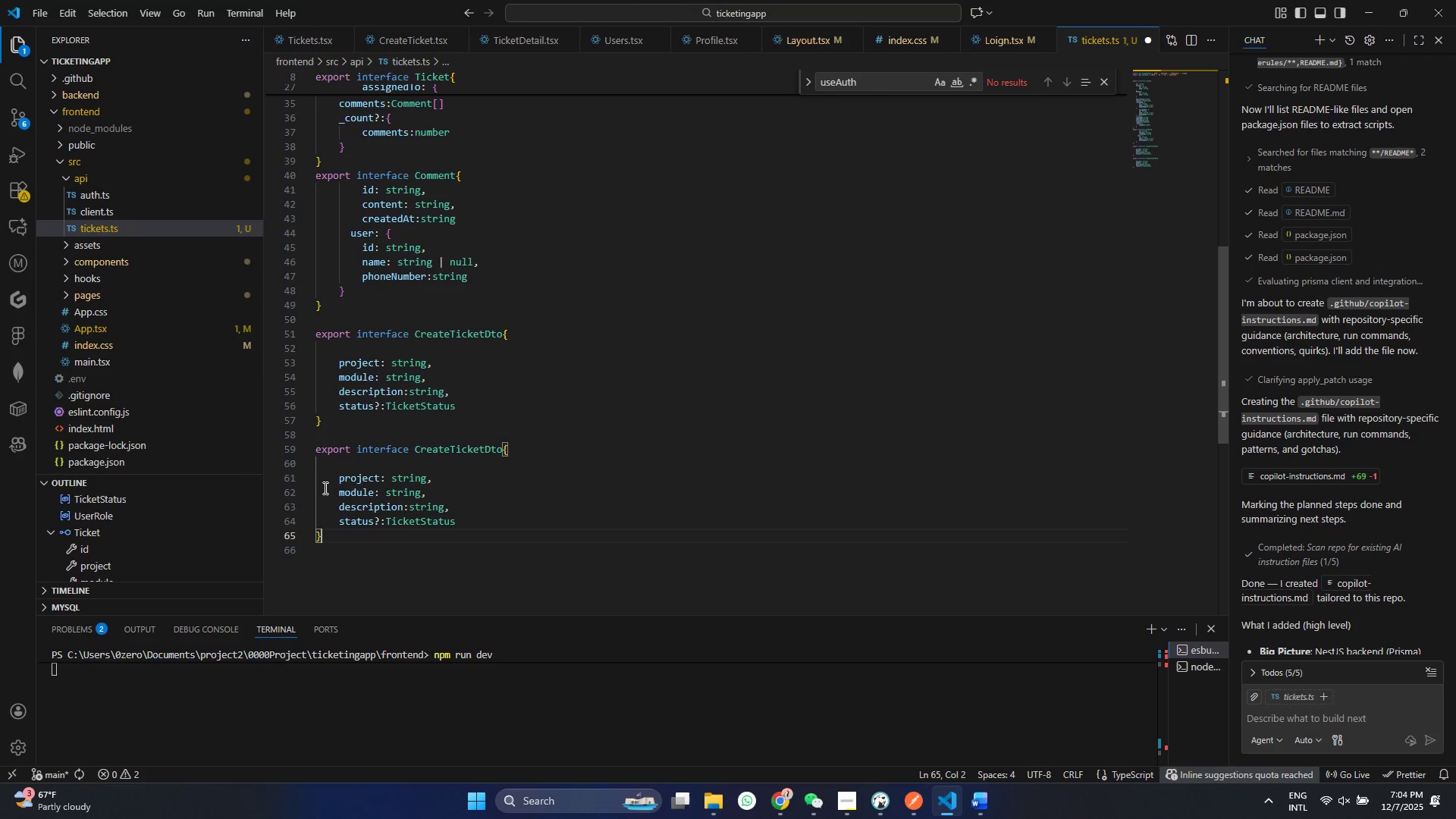 
key(Control+ControlLeft)
 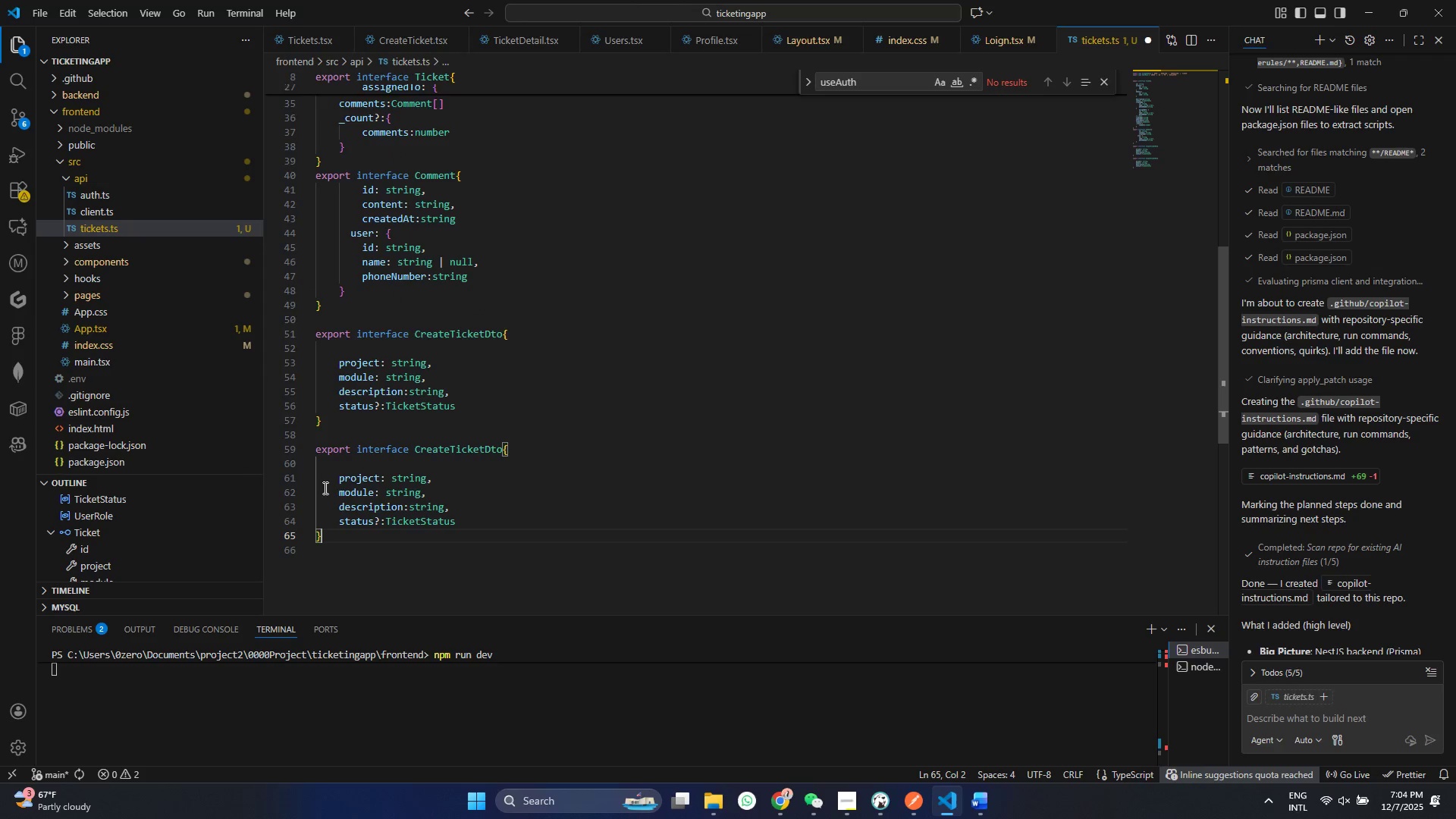 
key(Control+V)
 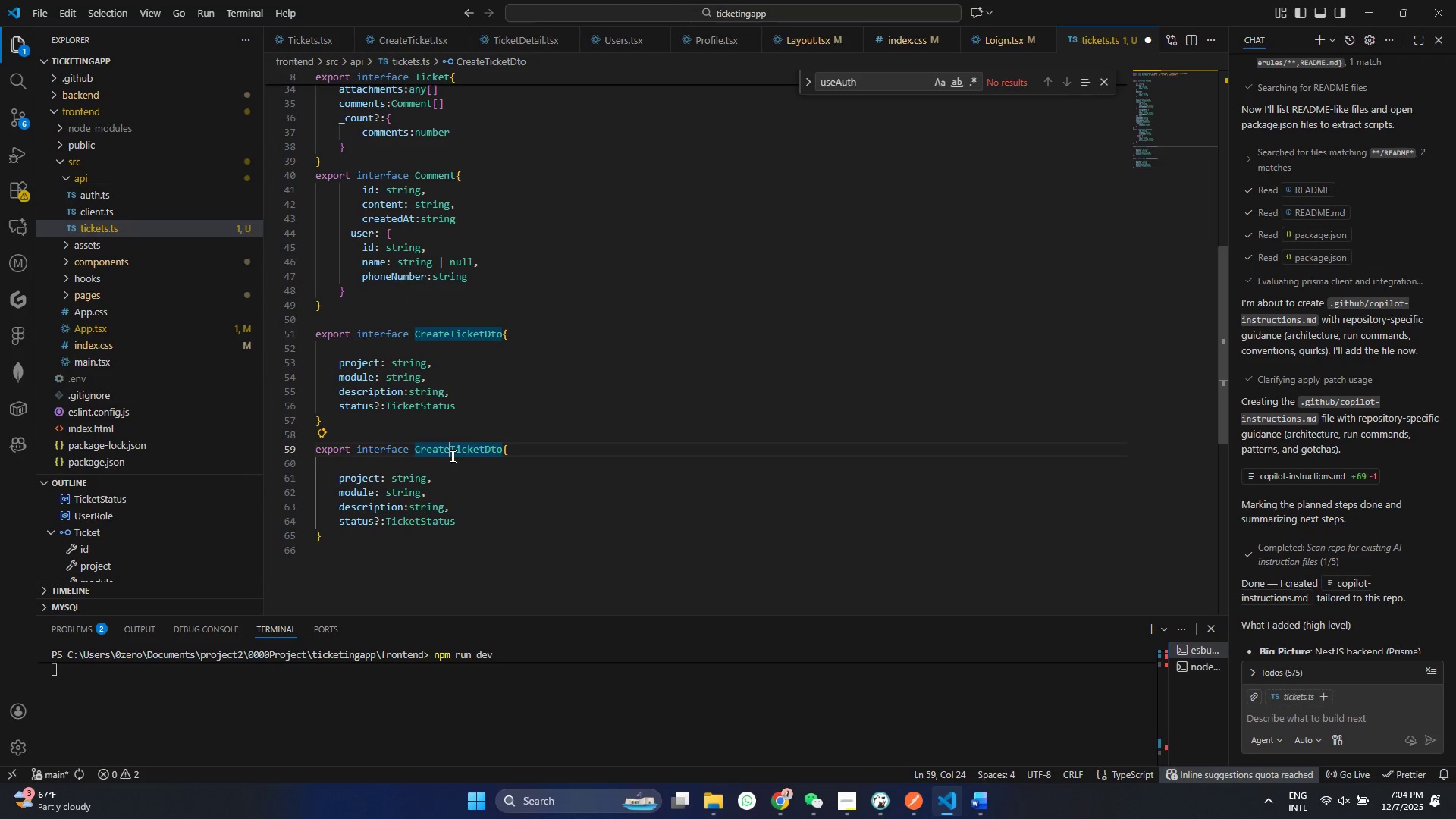 
key(Backspace)
key(Backspace)
key(Backspace)
key(Backspace)
key(Backspace)
key(Backspace)
type(Upo)
key(Backspace)
key(Backspace)
type(pdate)
 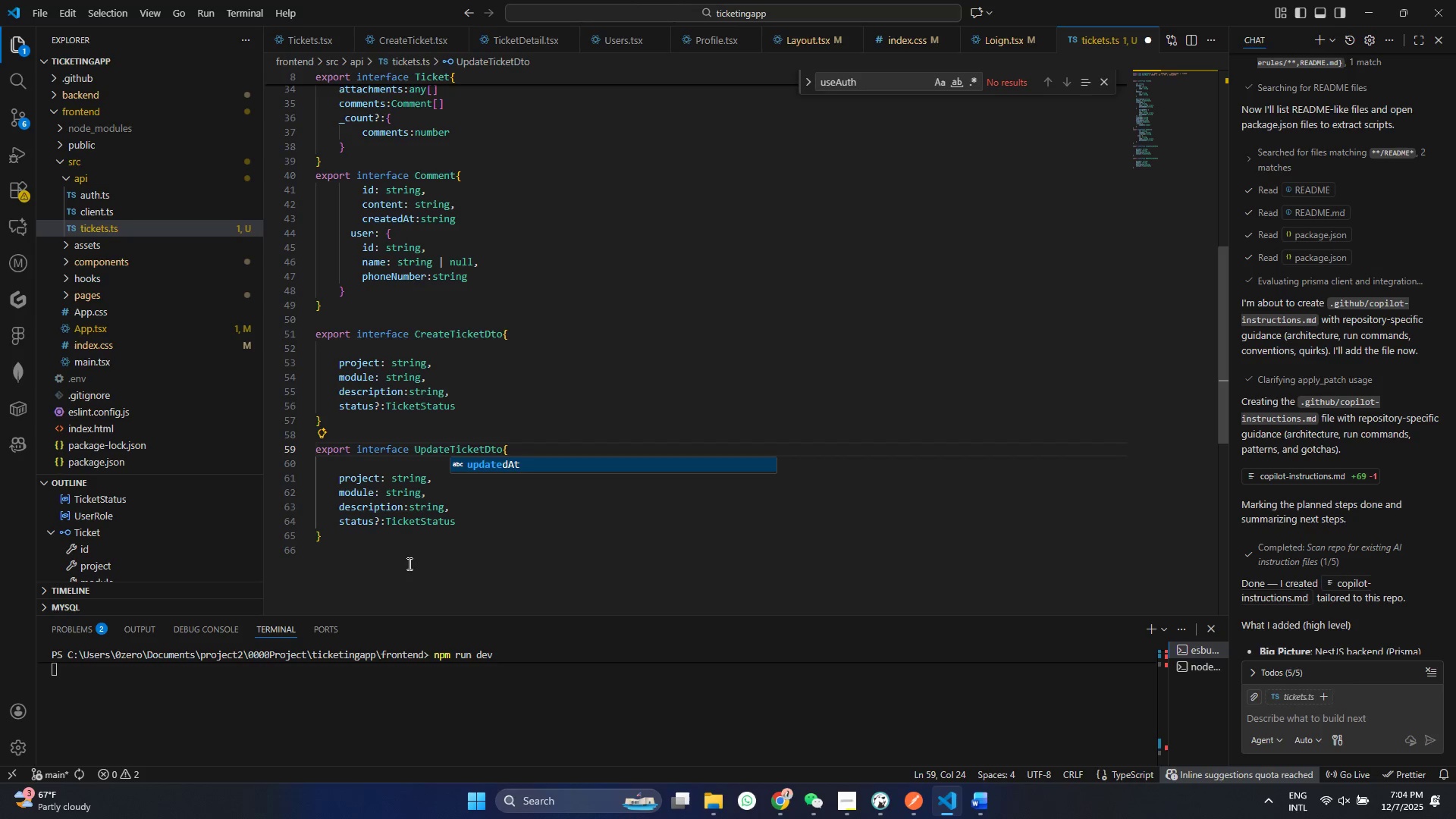 
left_click([466, 514])
 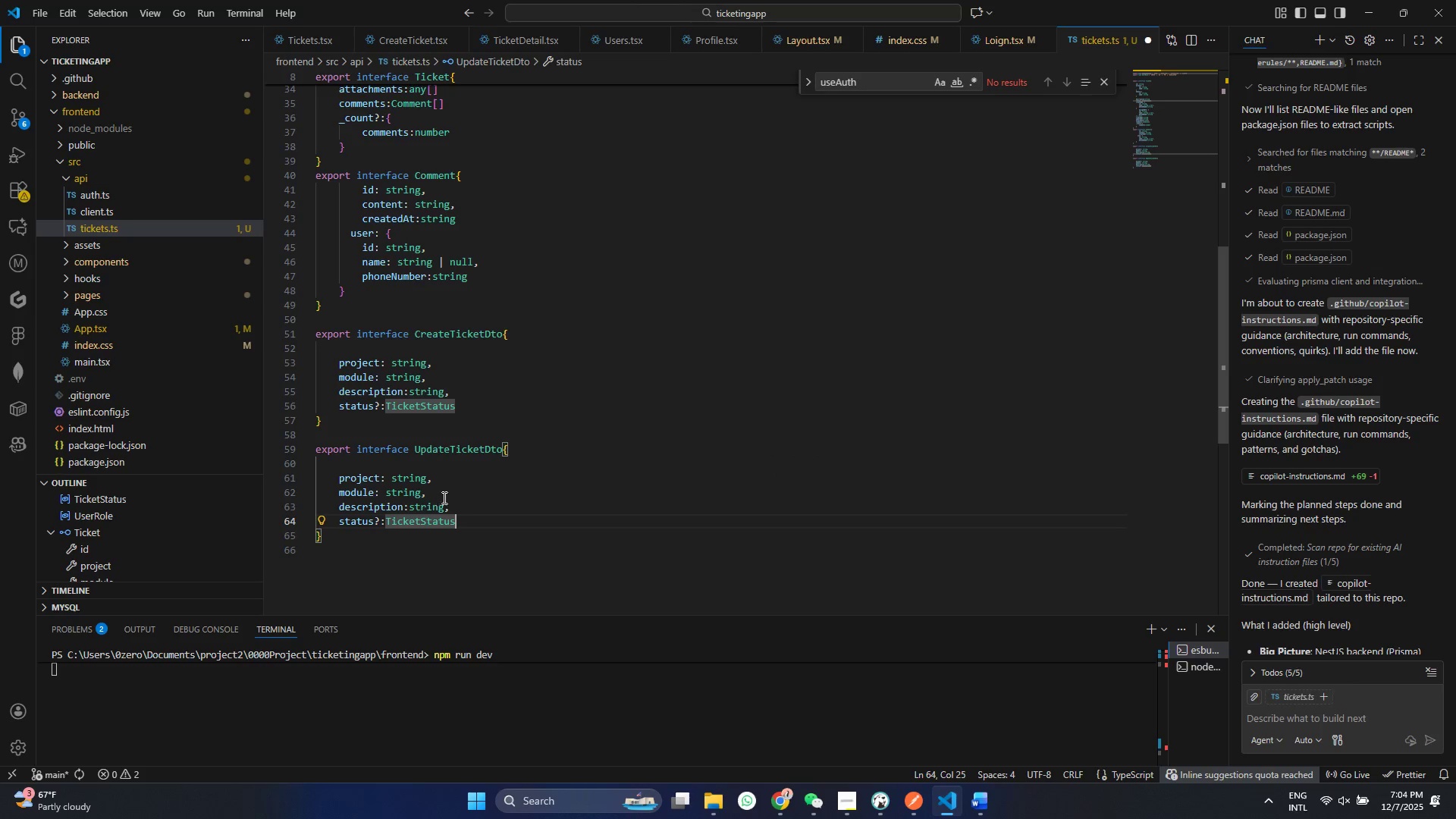 
left_click_drag(start_coordinate=[444, 495], to_coordinate=[225, 475])
 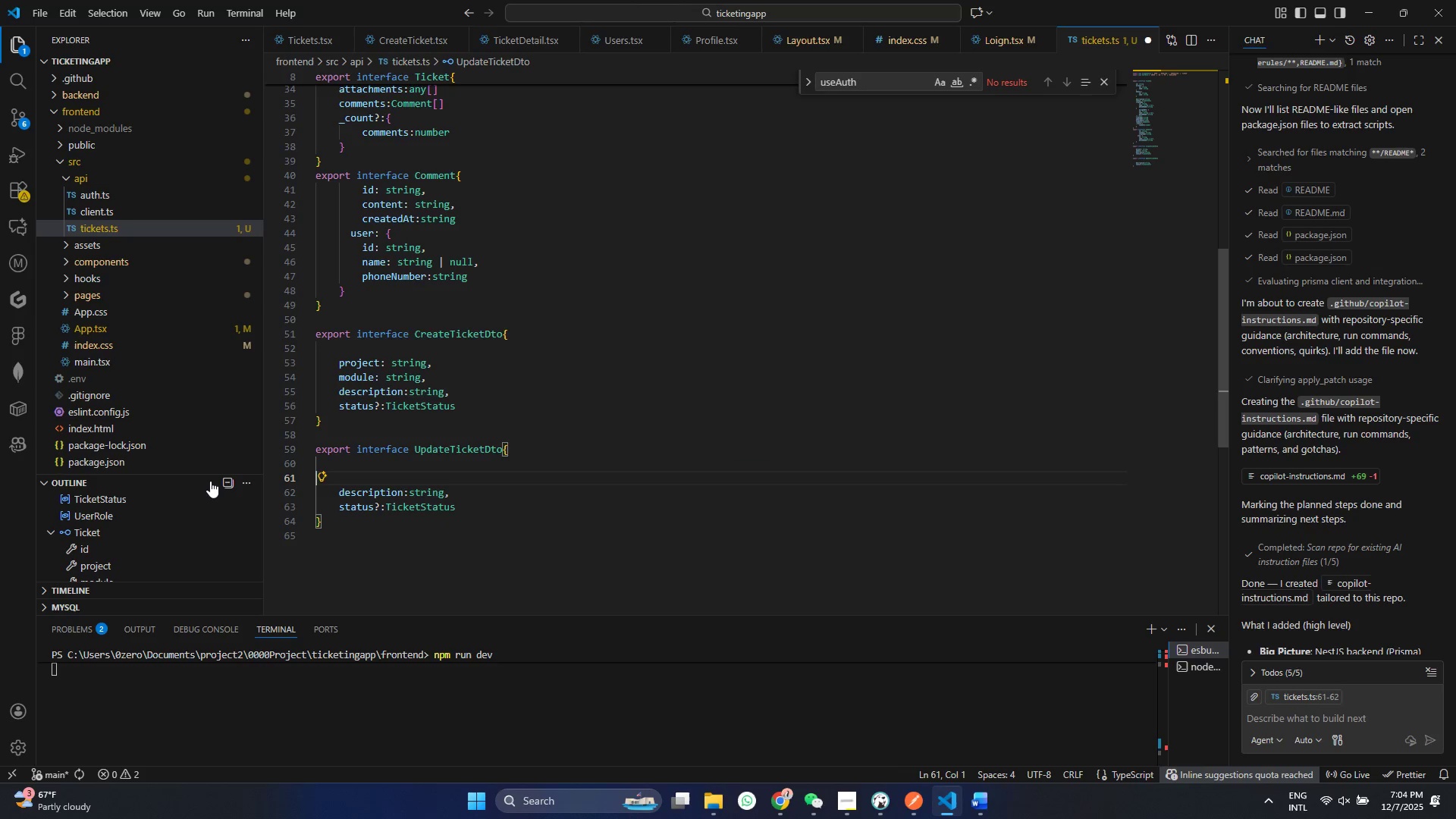 
key(Backspace)
 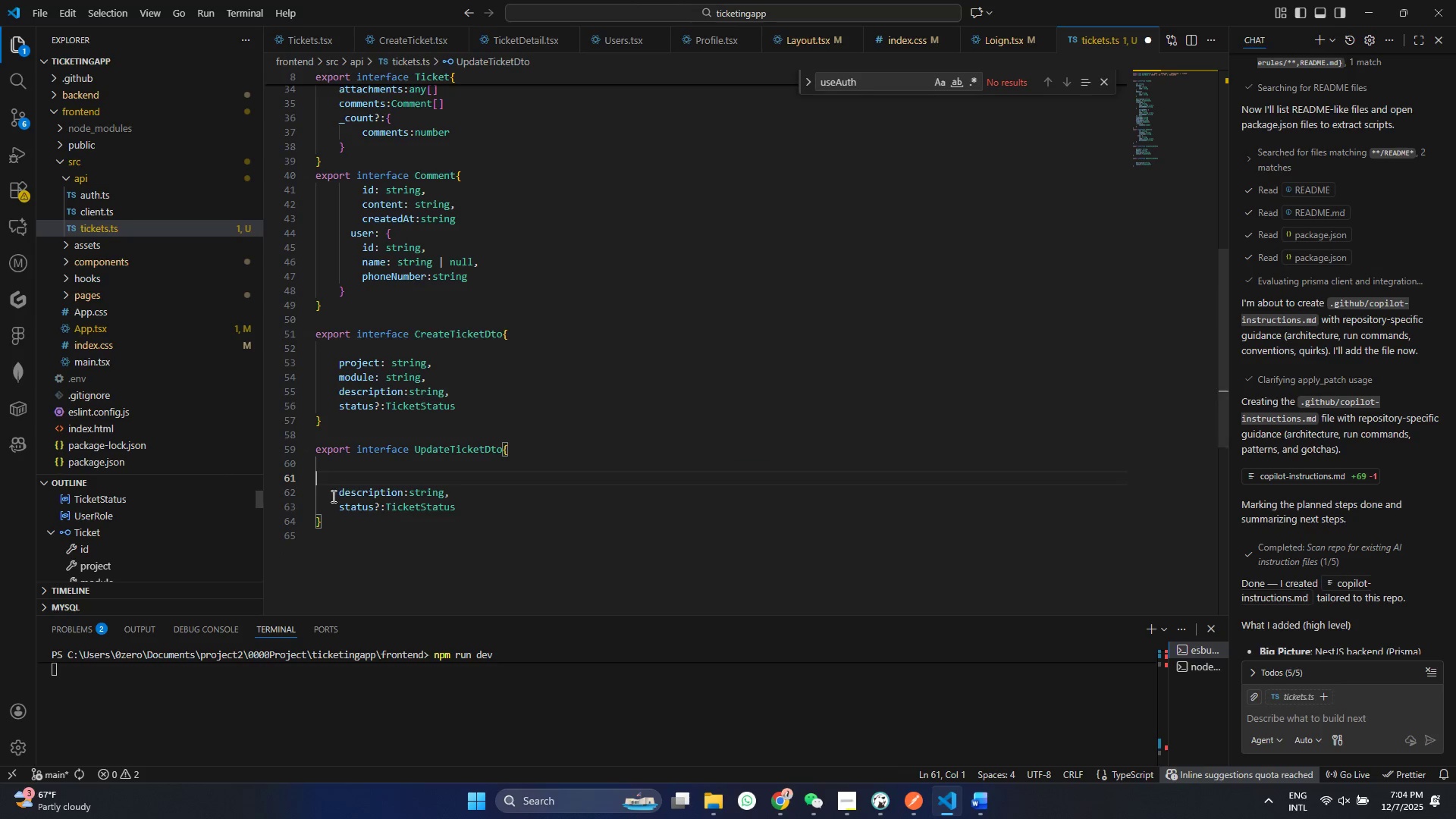 
key(Backspace)
 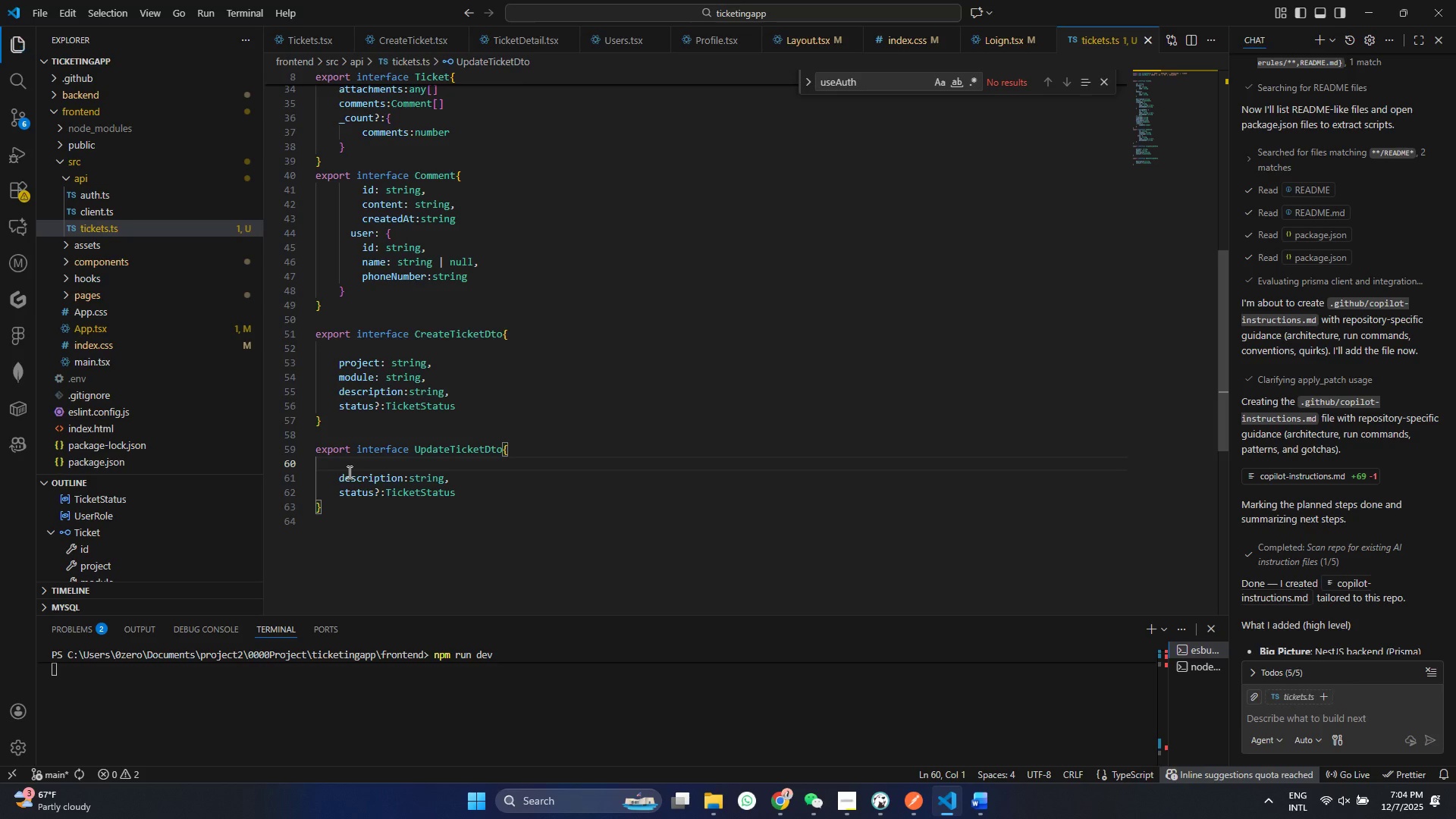 
key(Control+S)
 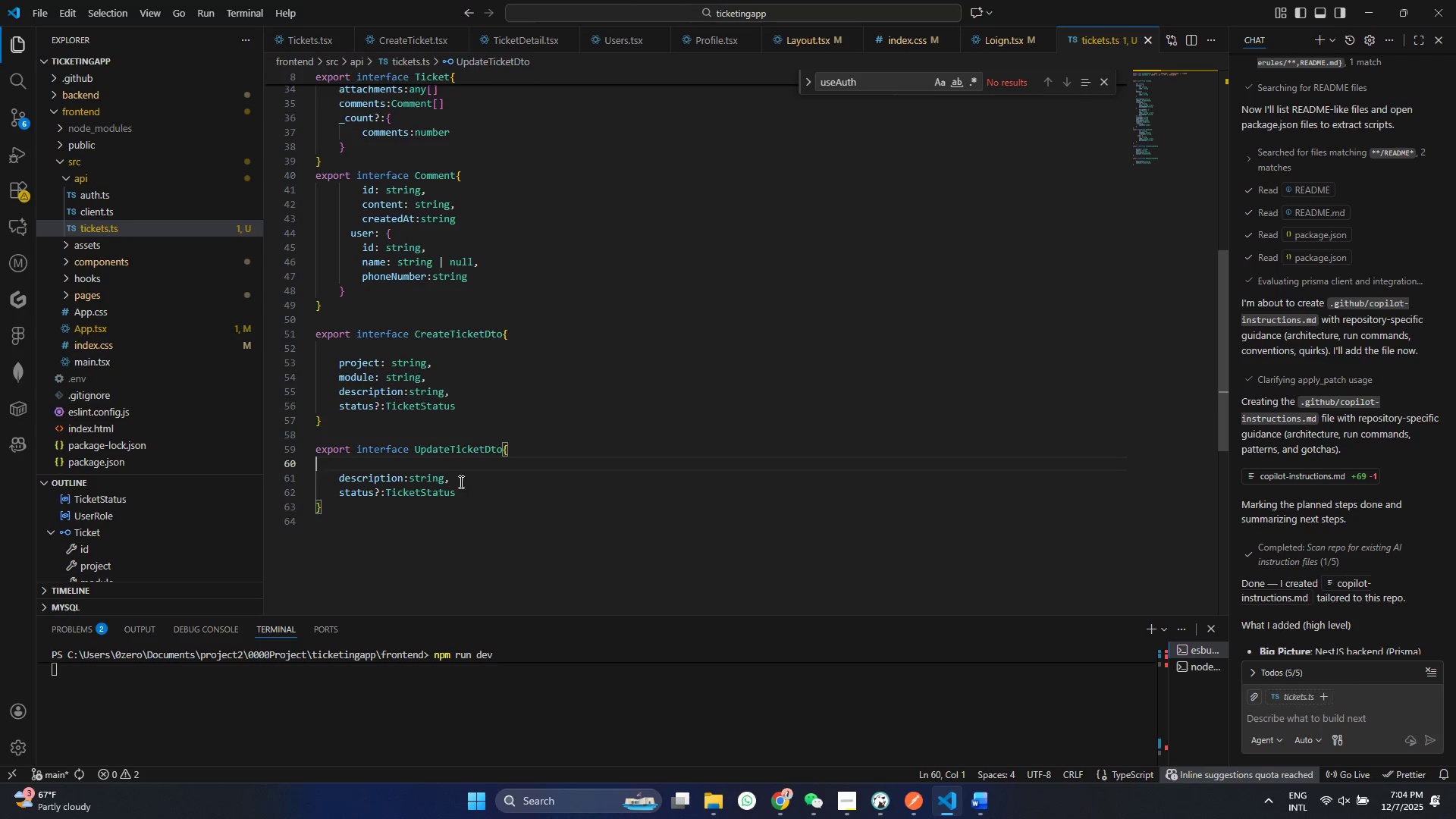 
left_click([458, 477])
 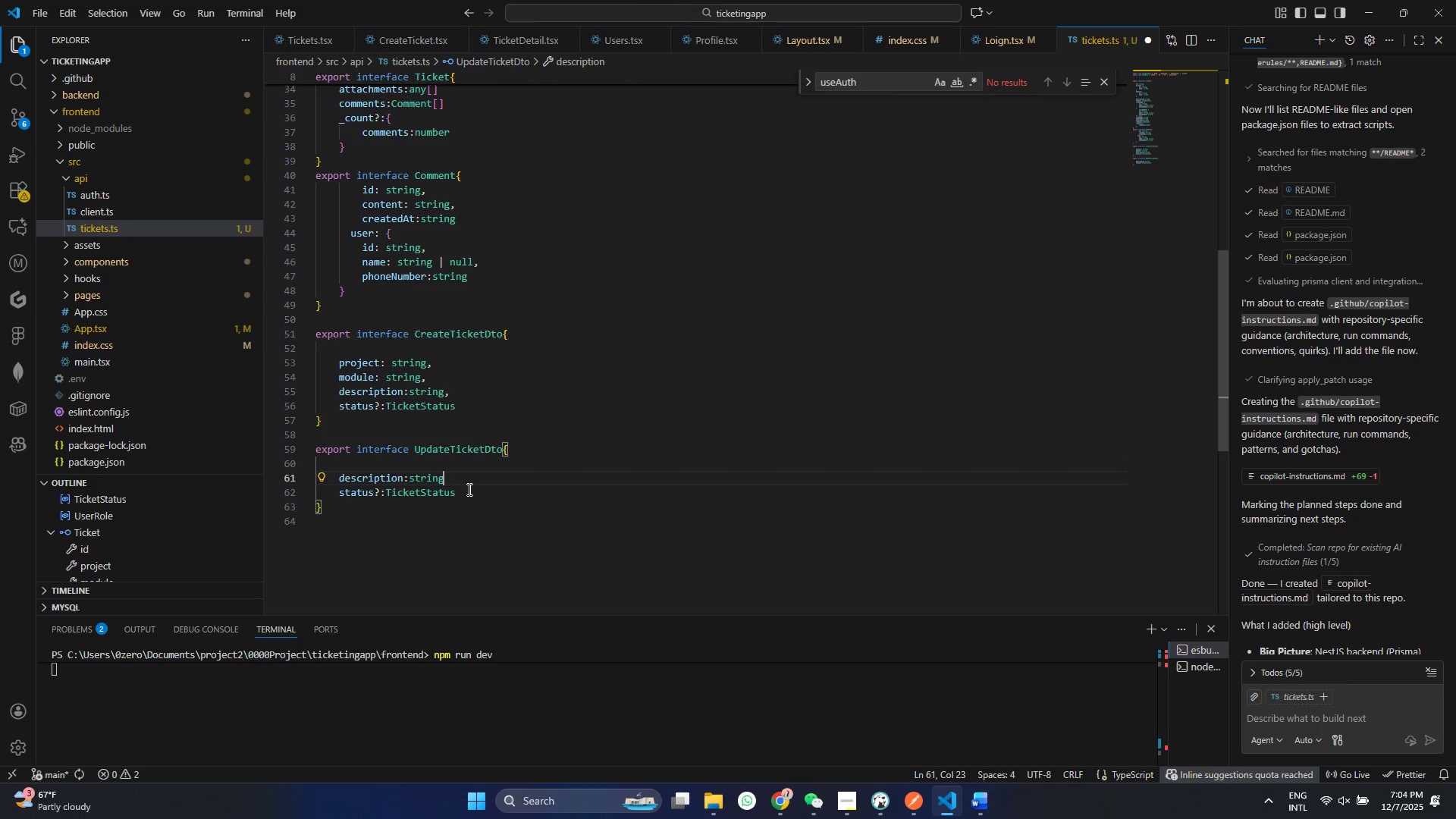 
key(Backspace)
 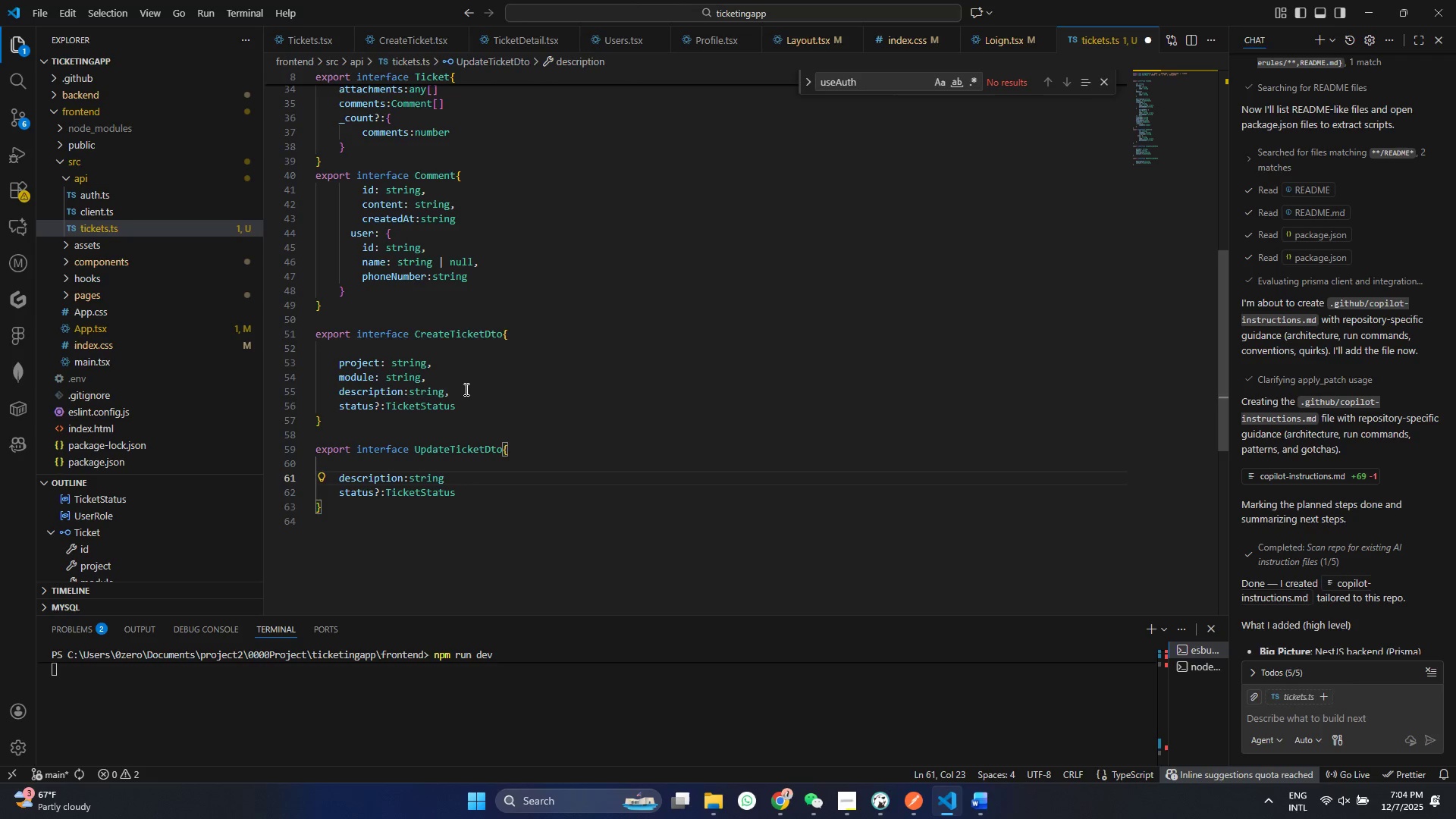 
left_click([465, 389])
 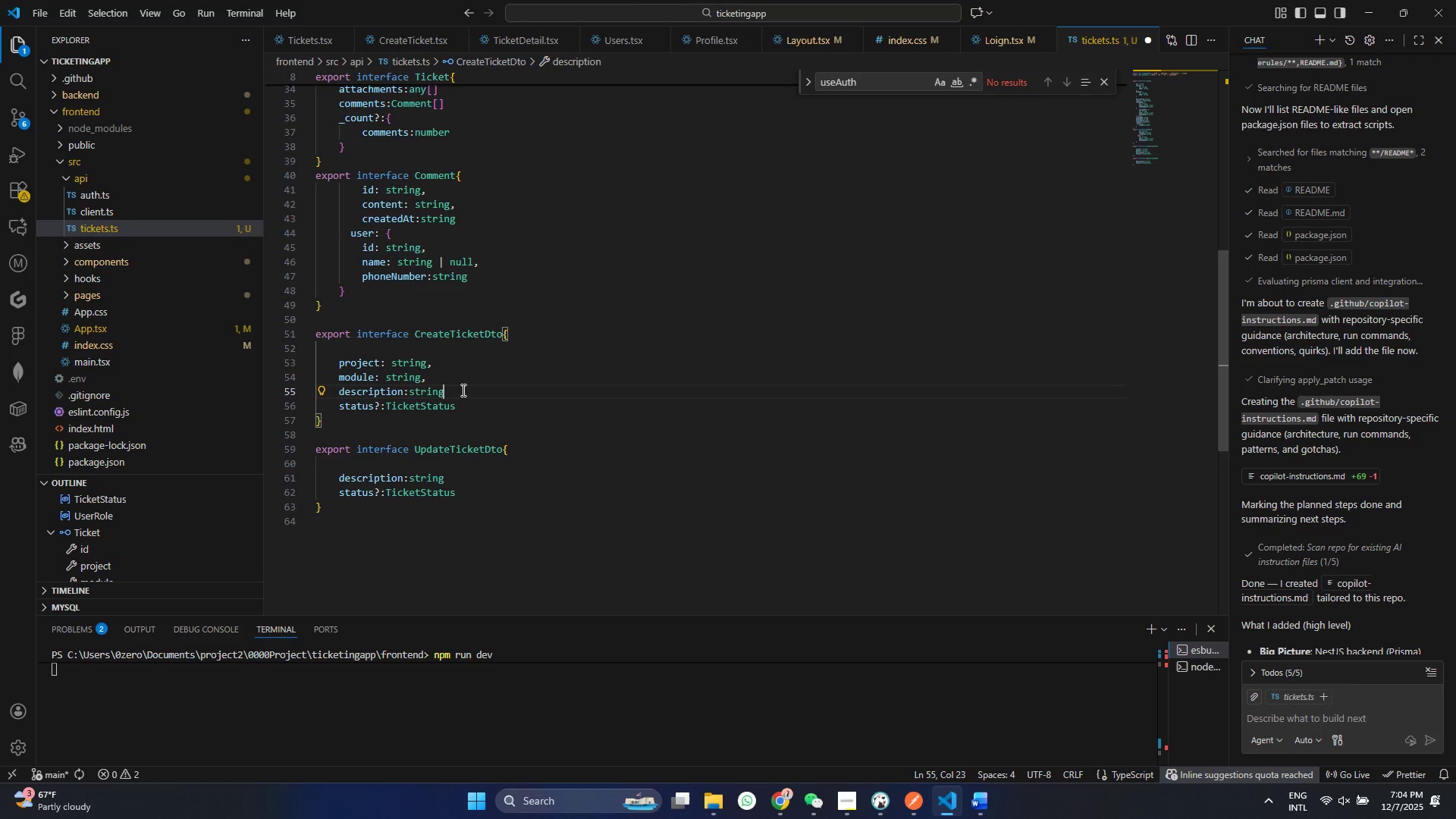 
key(Backspace)
 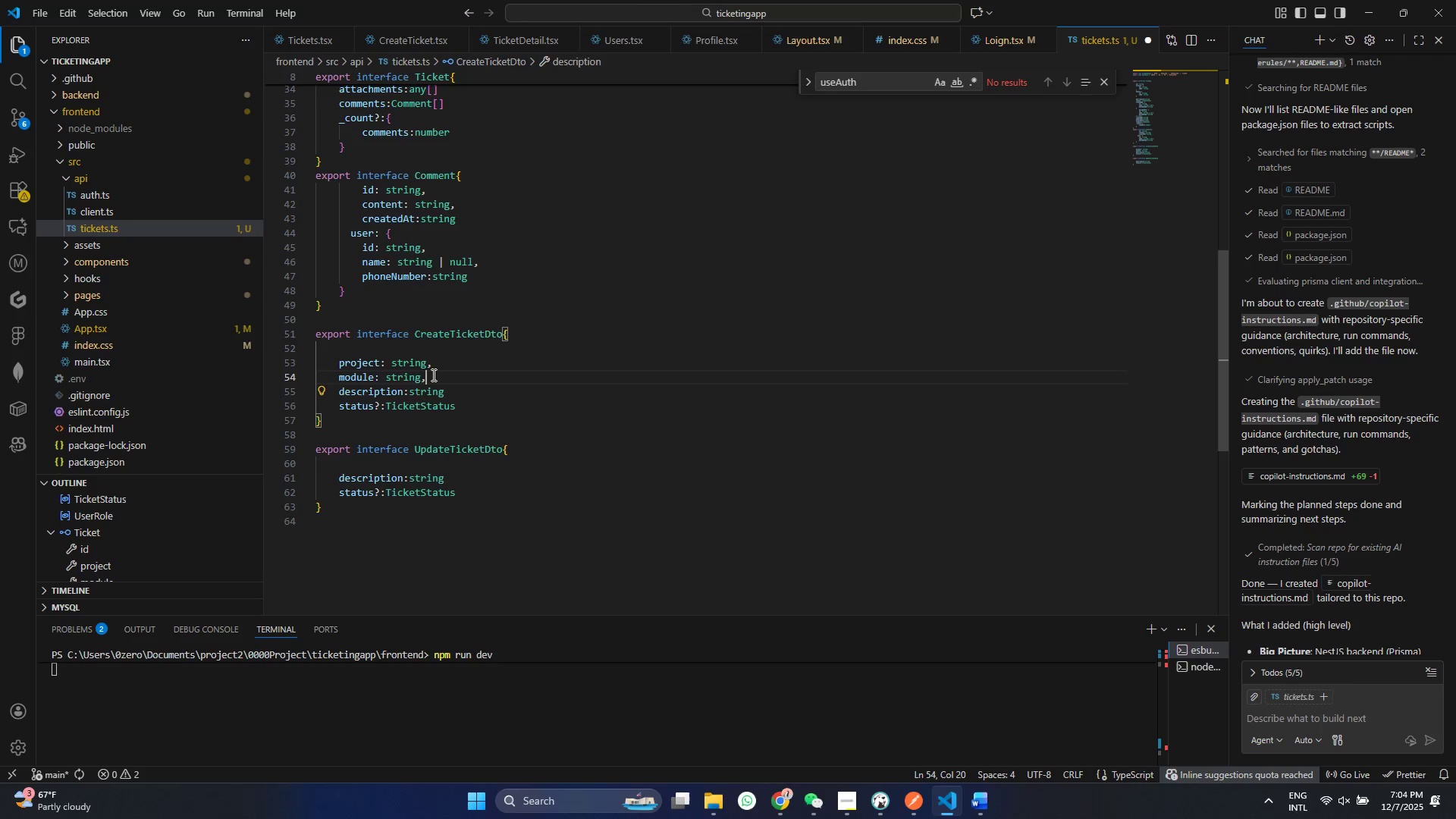 
left_click([432, 375])
 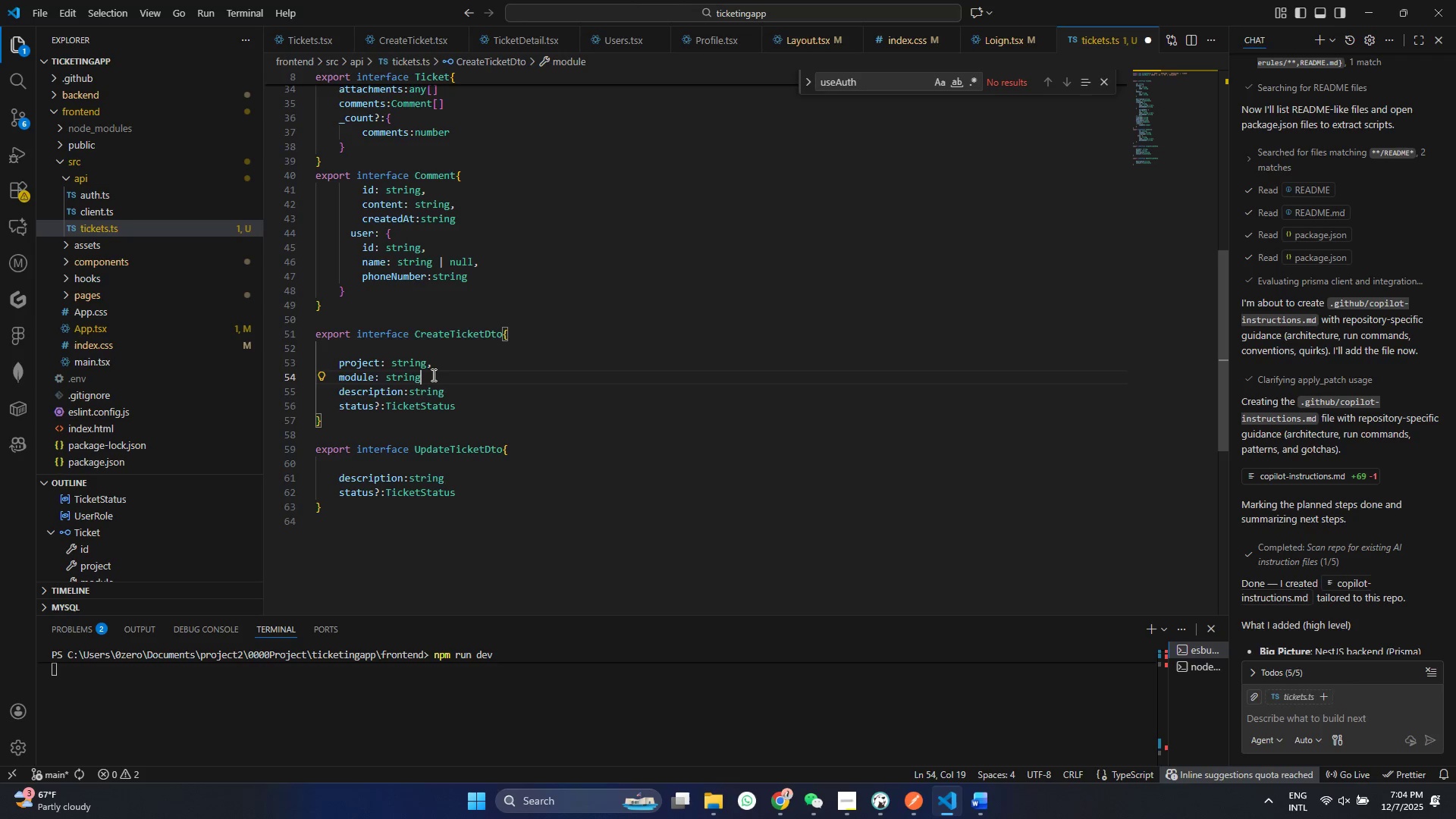 
key(Backspace)
 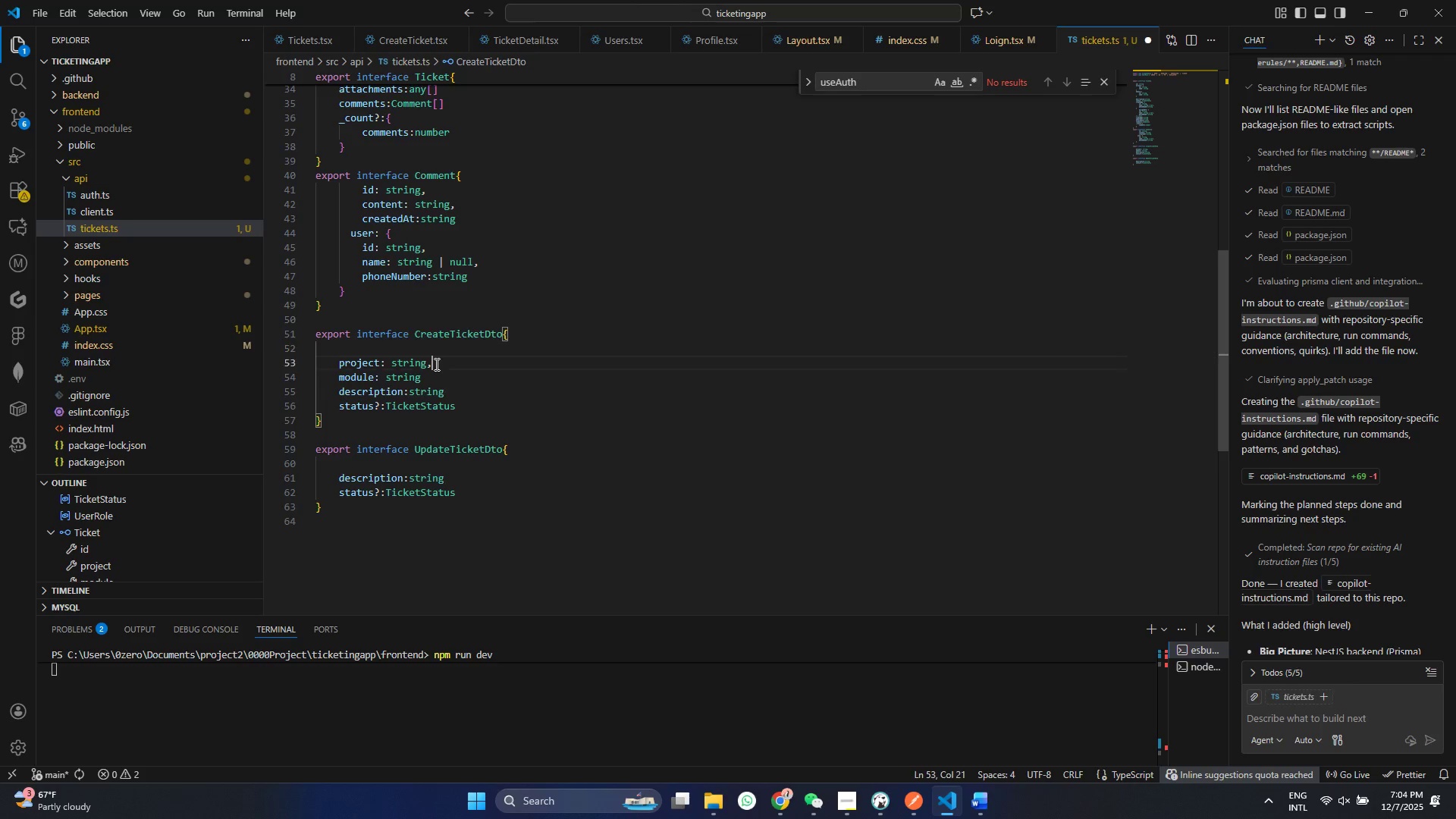 
double_click([435, 364])
 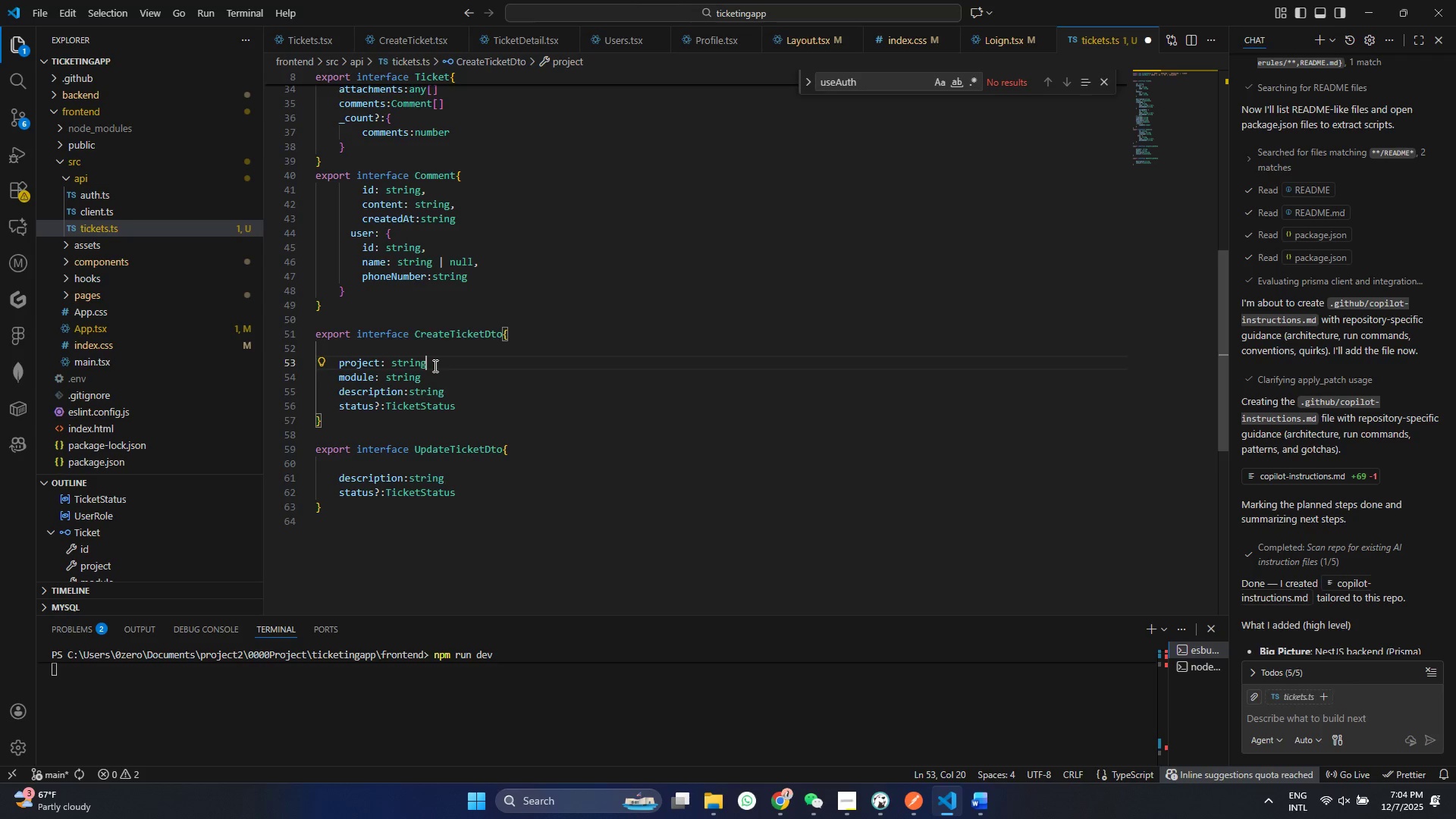 
key(Backspace)
 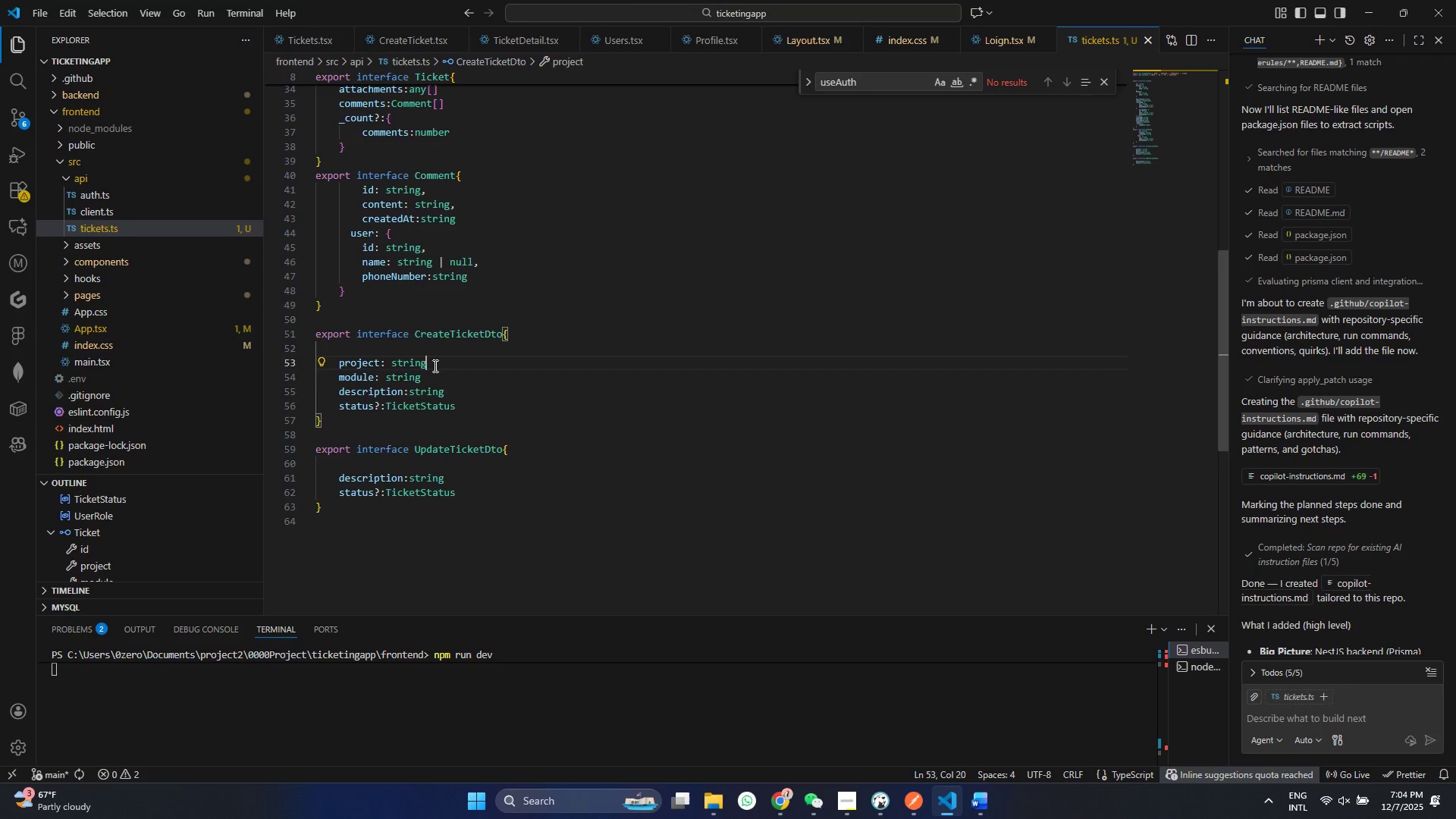 
key(Control+ControlLeft)
 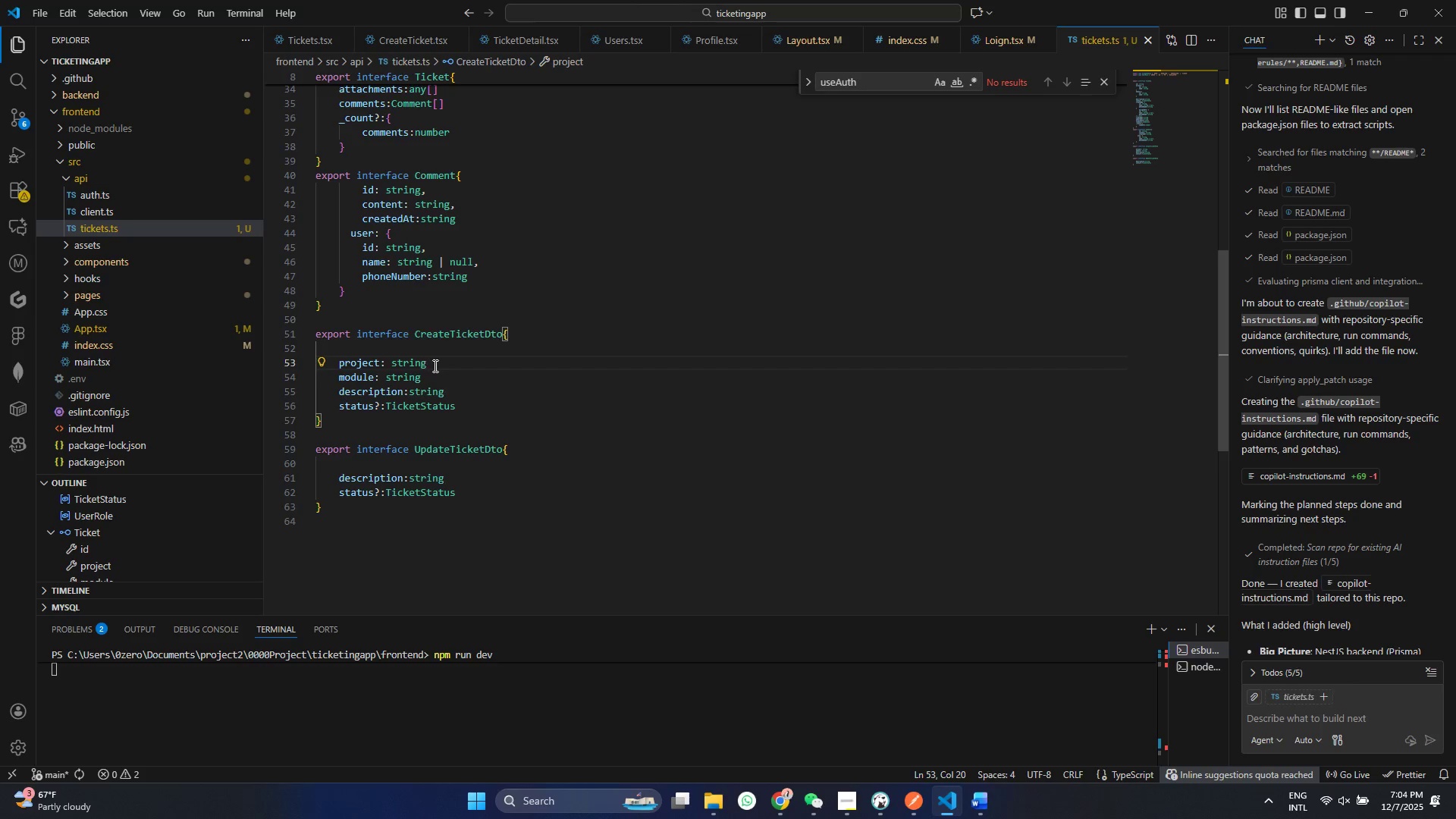 
key(S)
 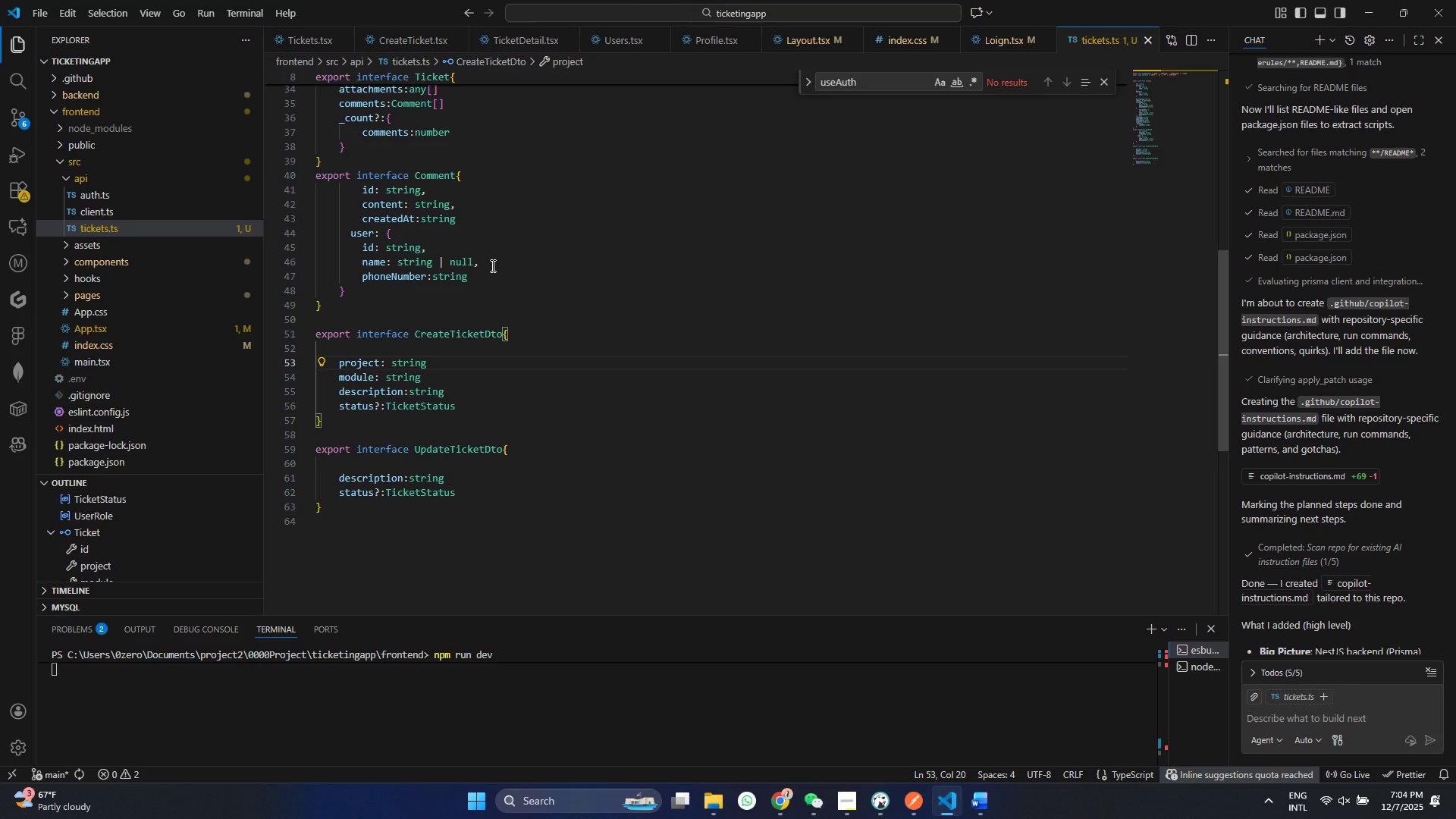 
left_click([491, 265])
 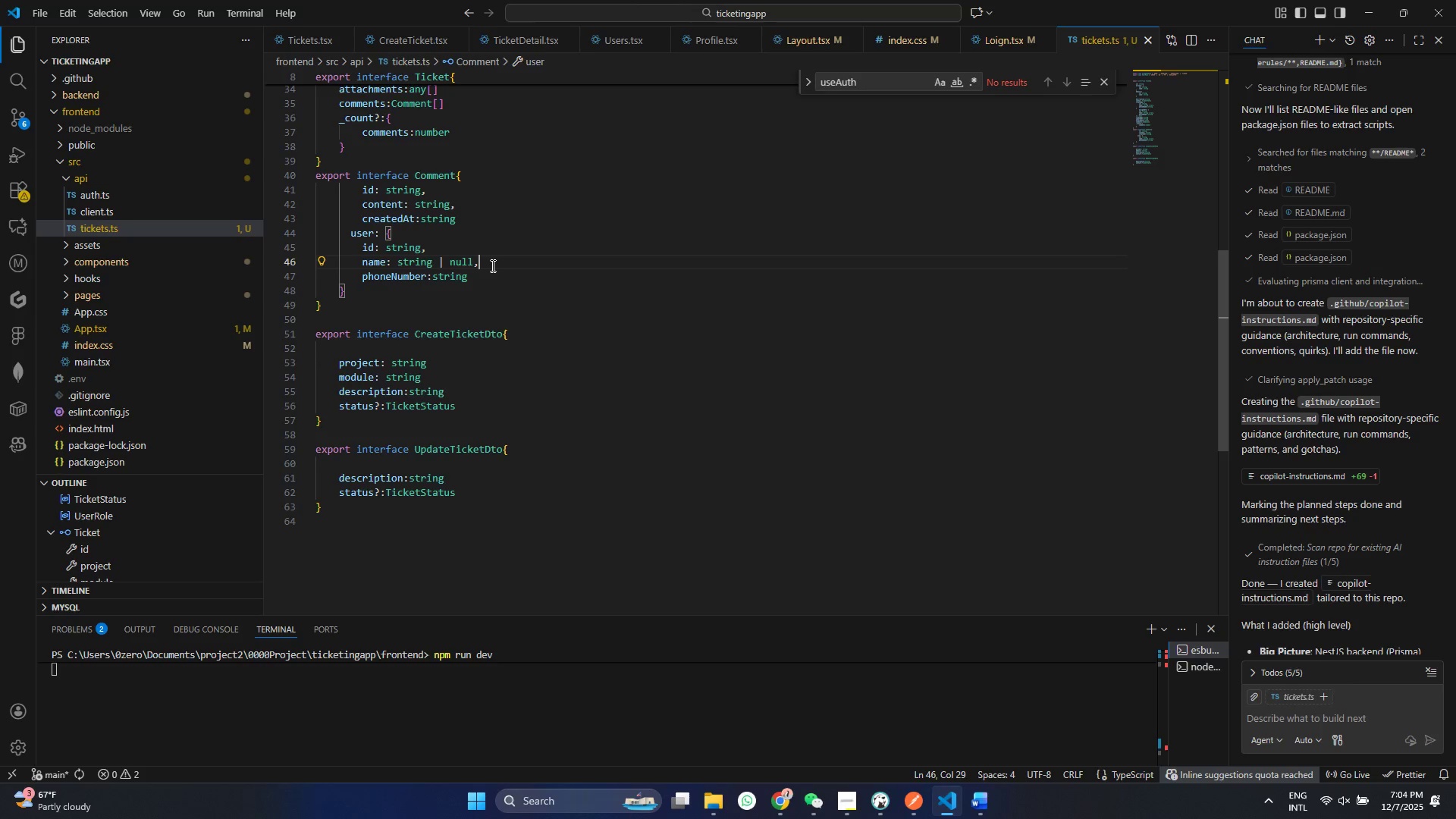 
key(NumLock)
 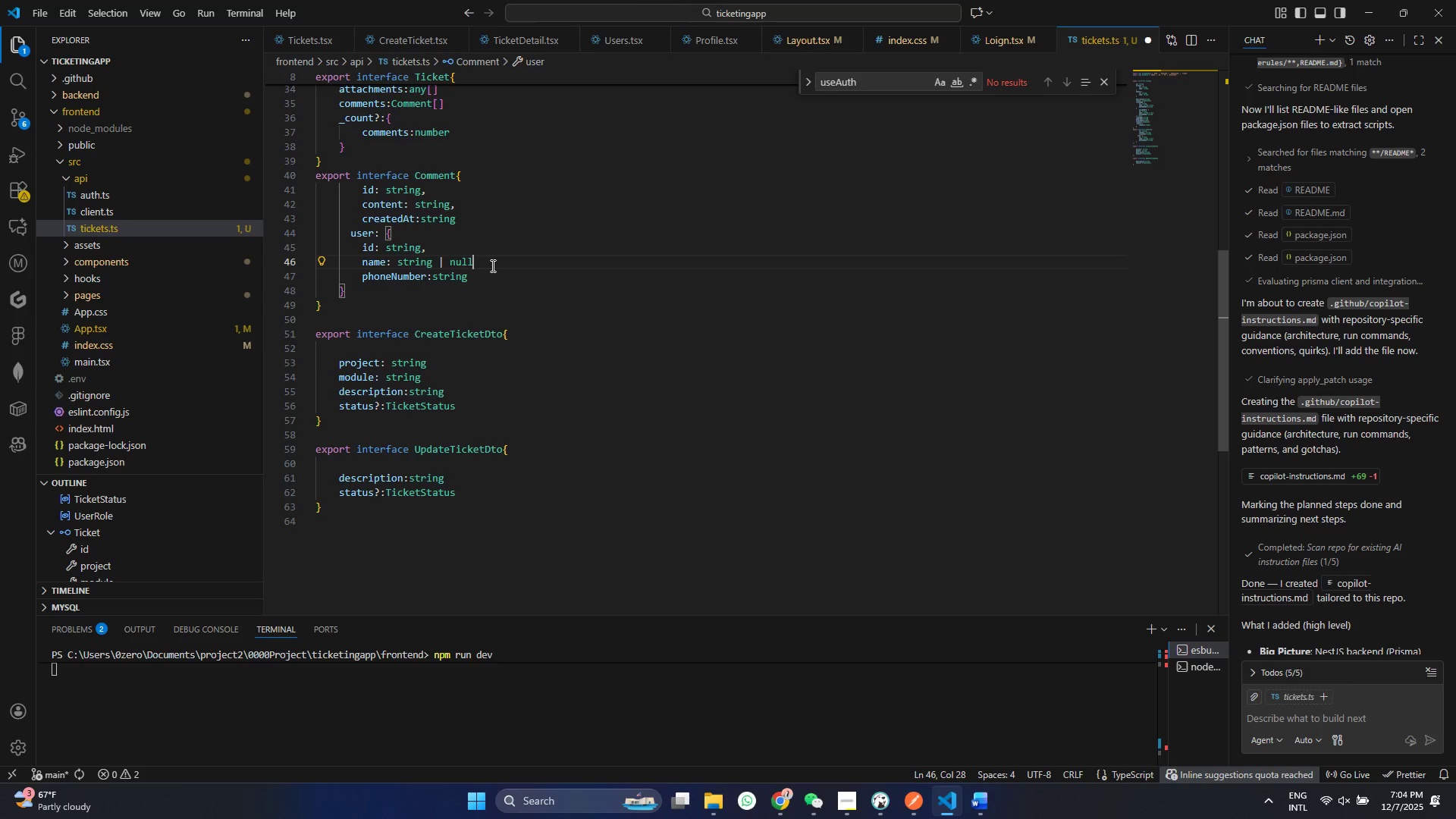 
key(Backspace)
 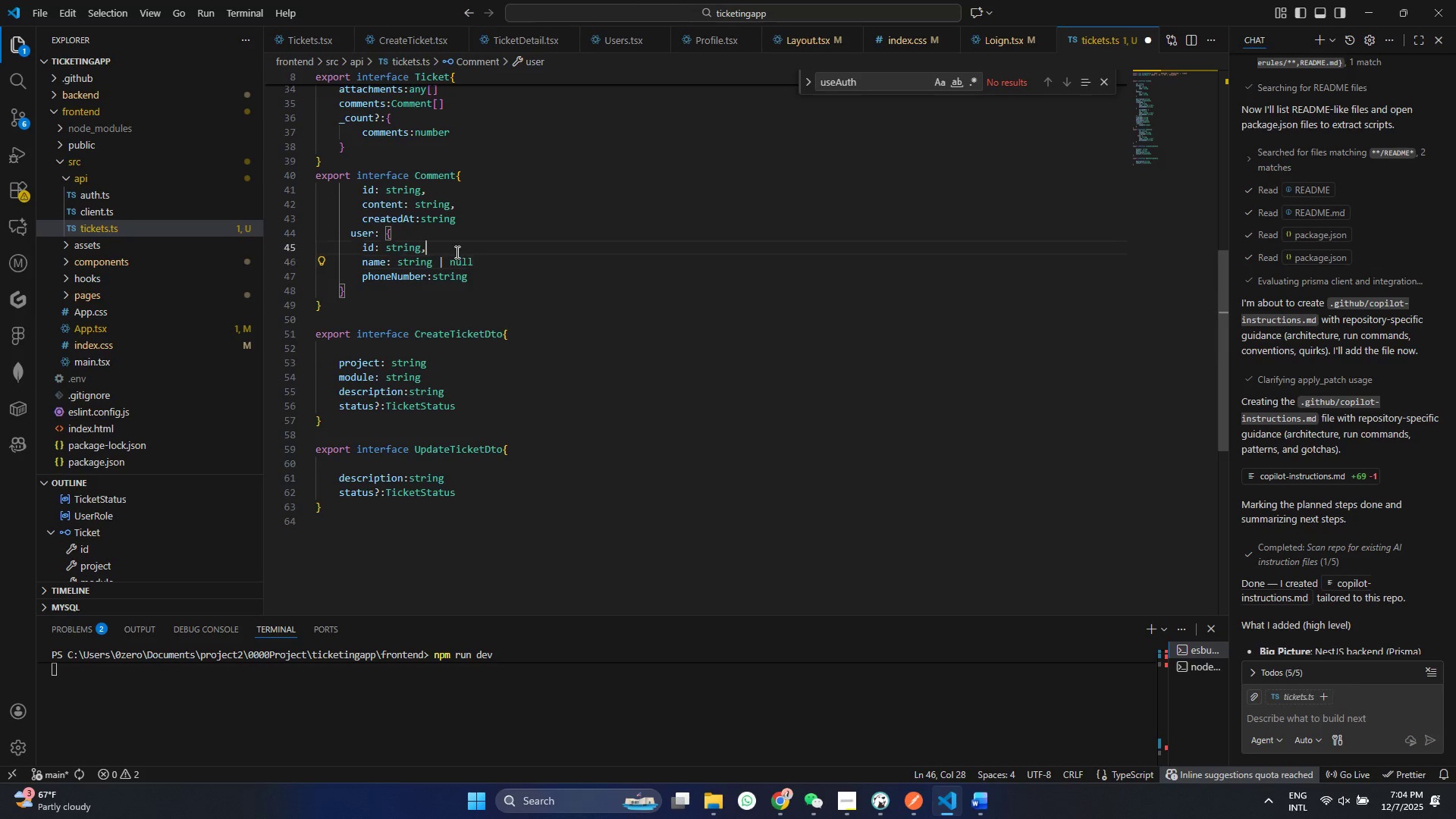 
left_click([456, 252])
 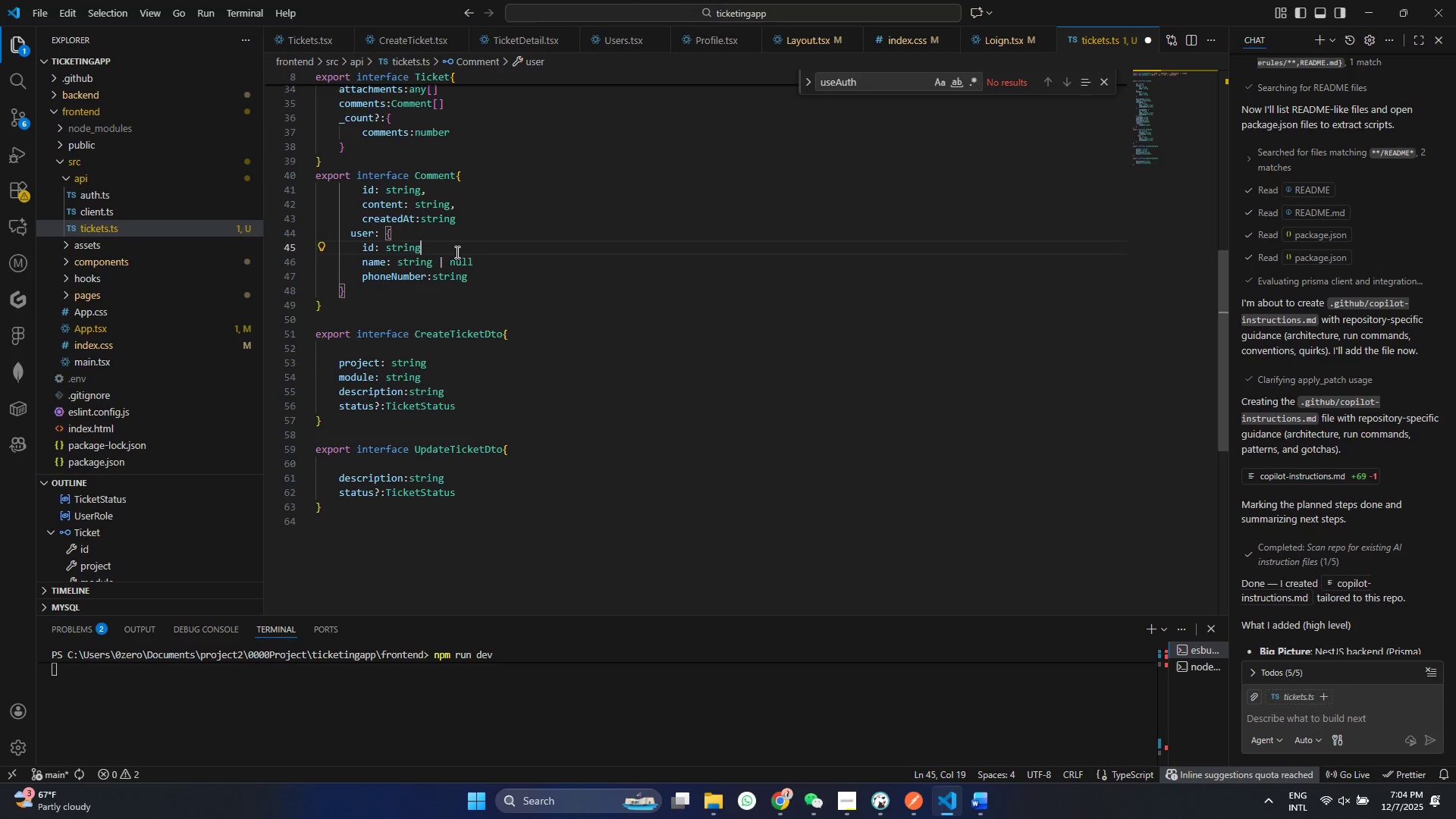 
key(Backspace)
 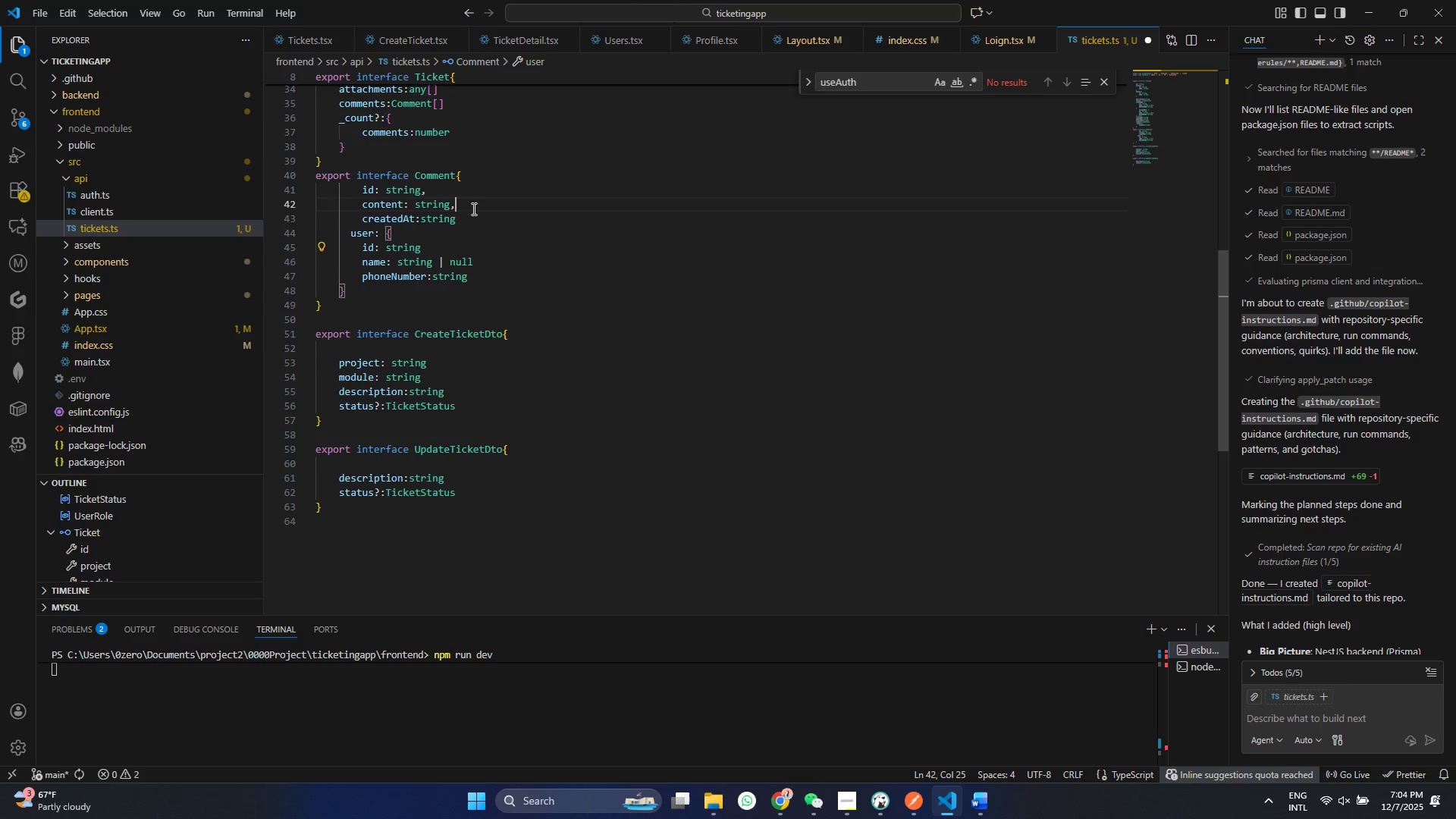 
left_click([472, 209])
 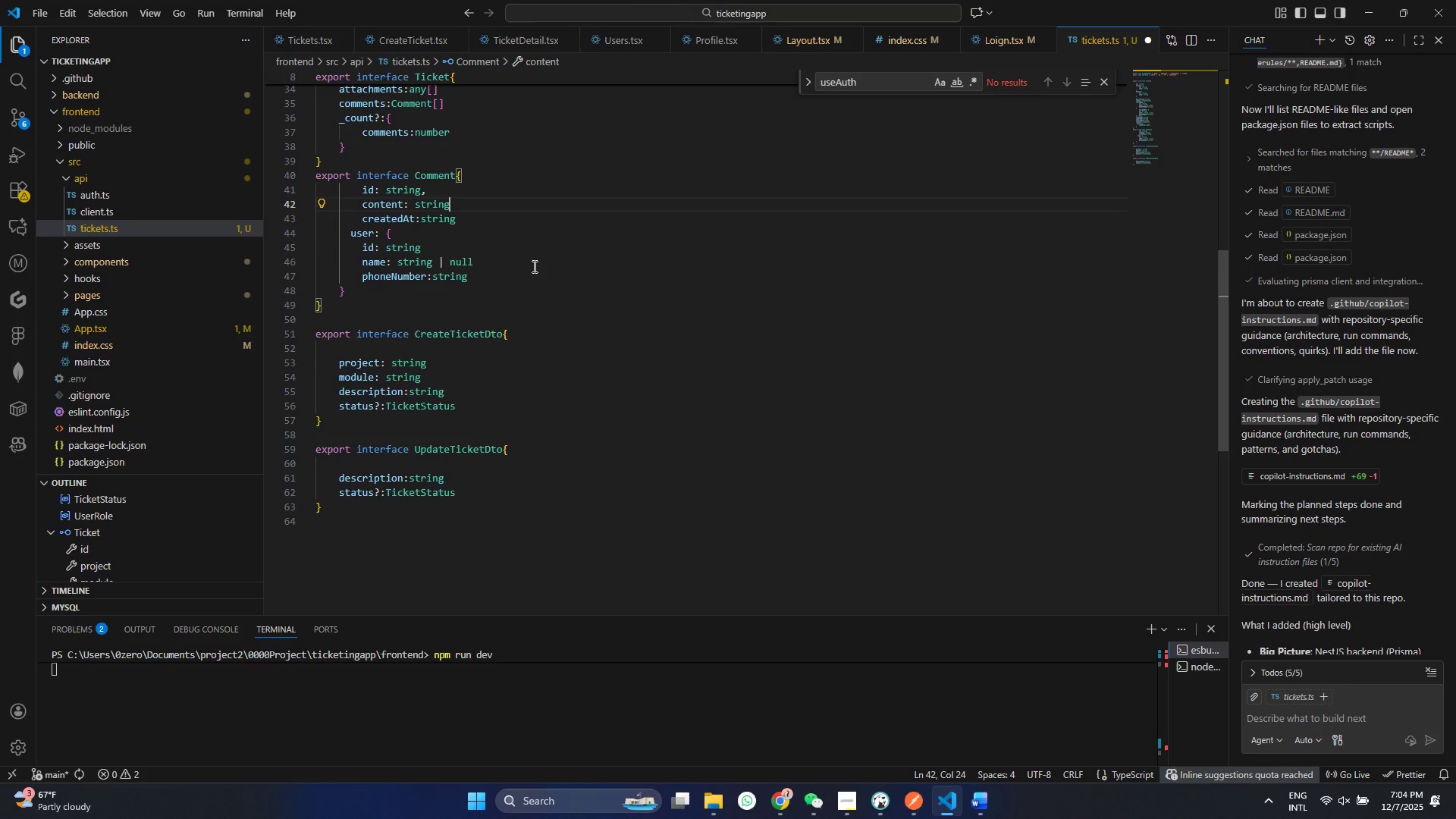 
key(Backspace)
 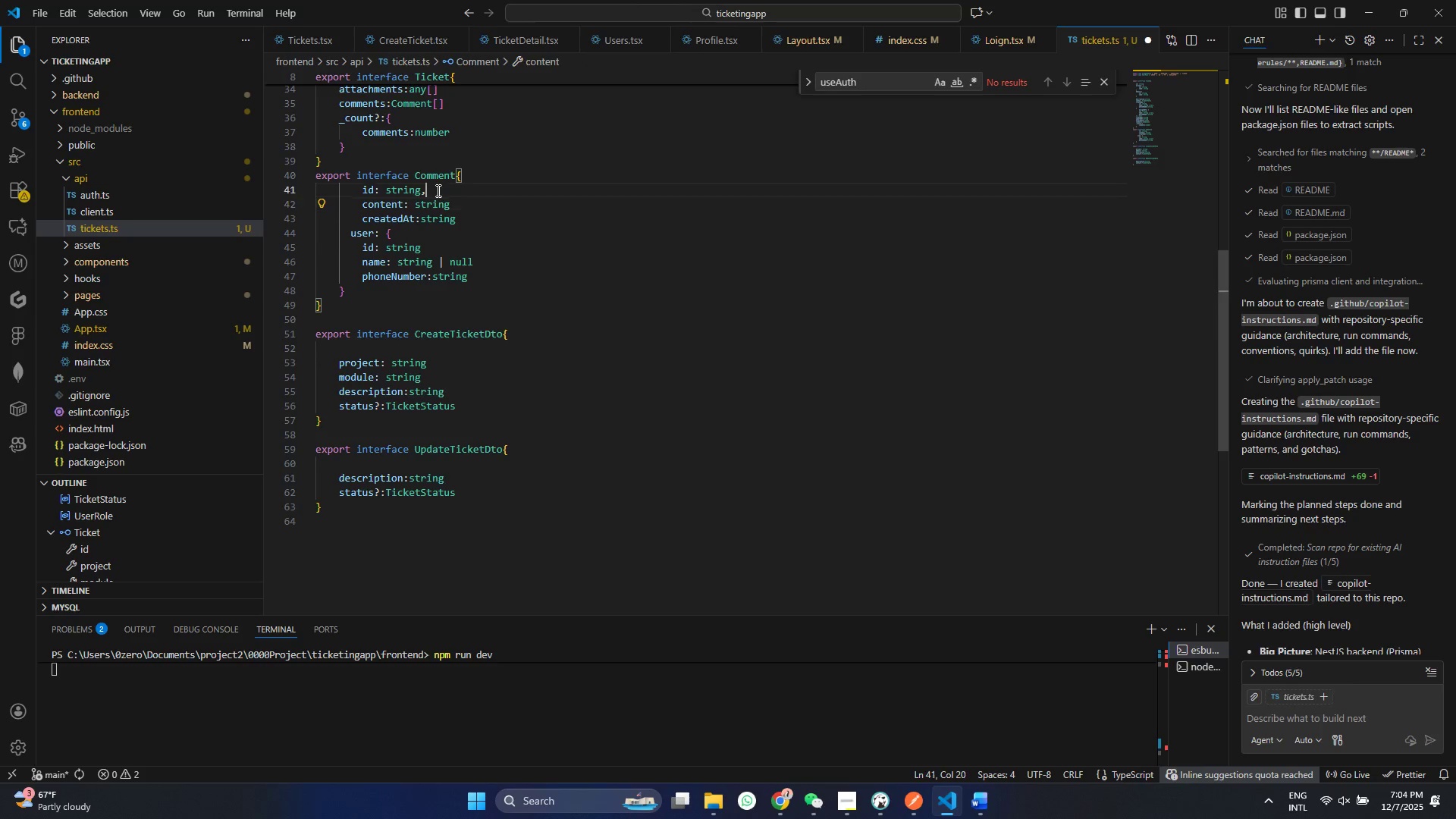 
left_click([437, 190])
 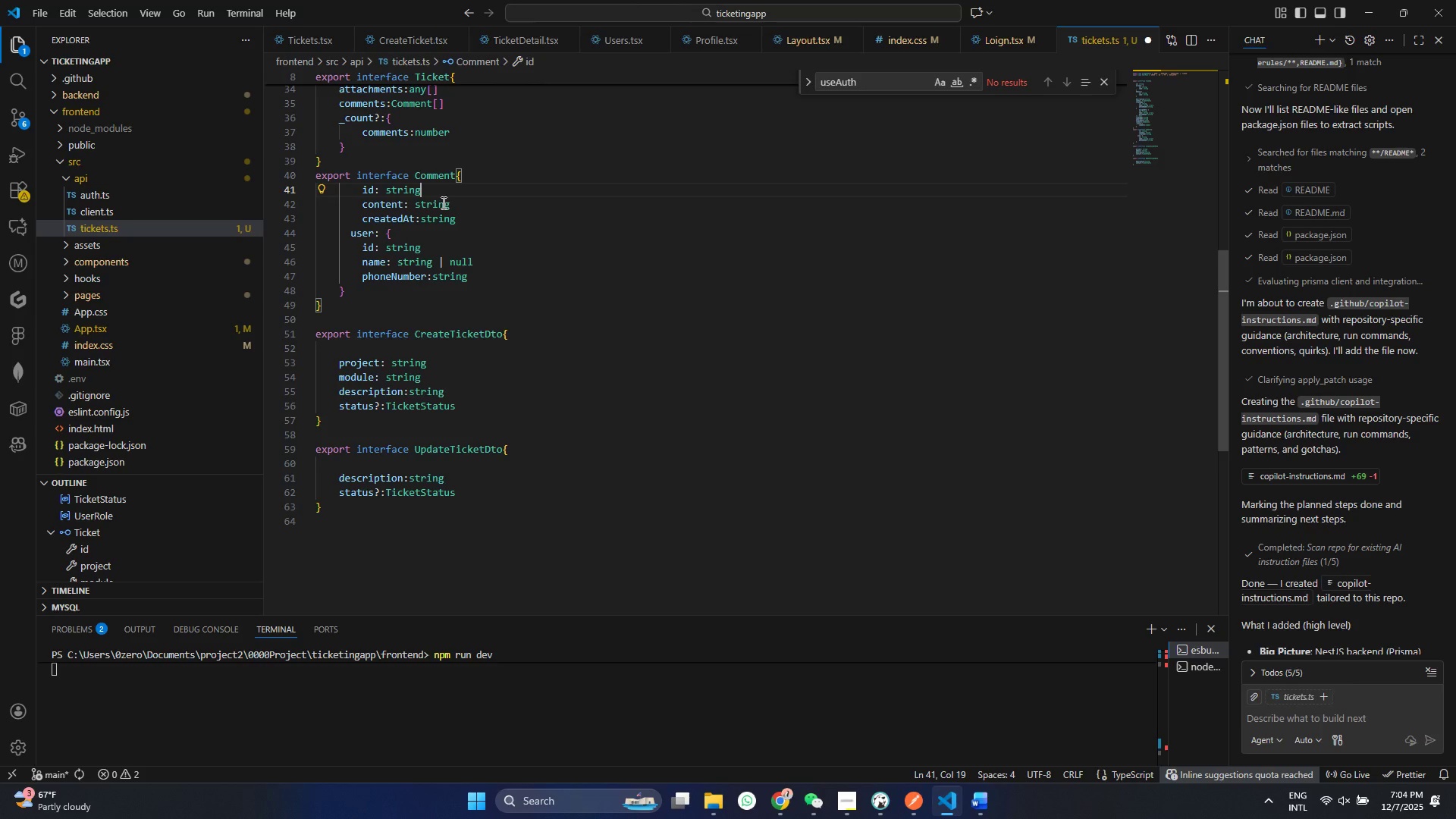 
key(Backspace)
 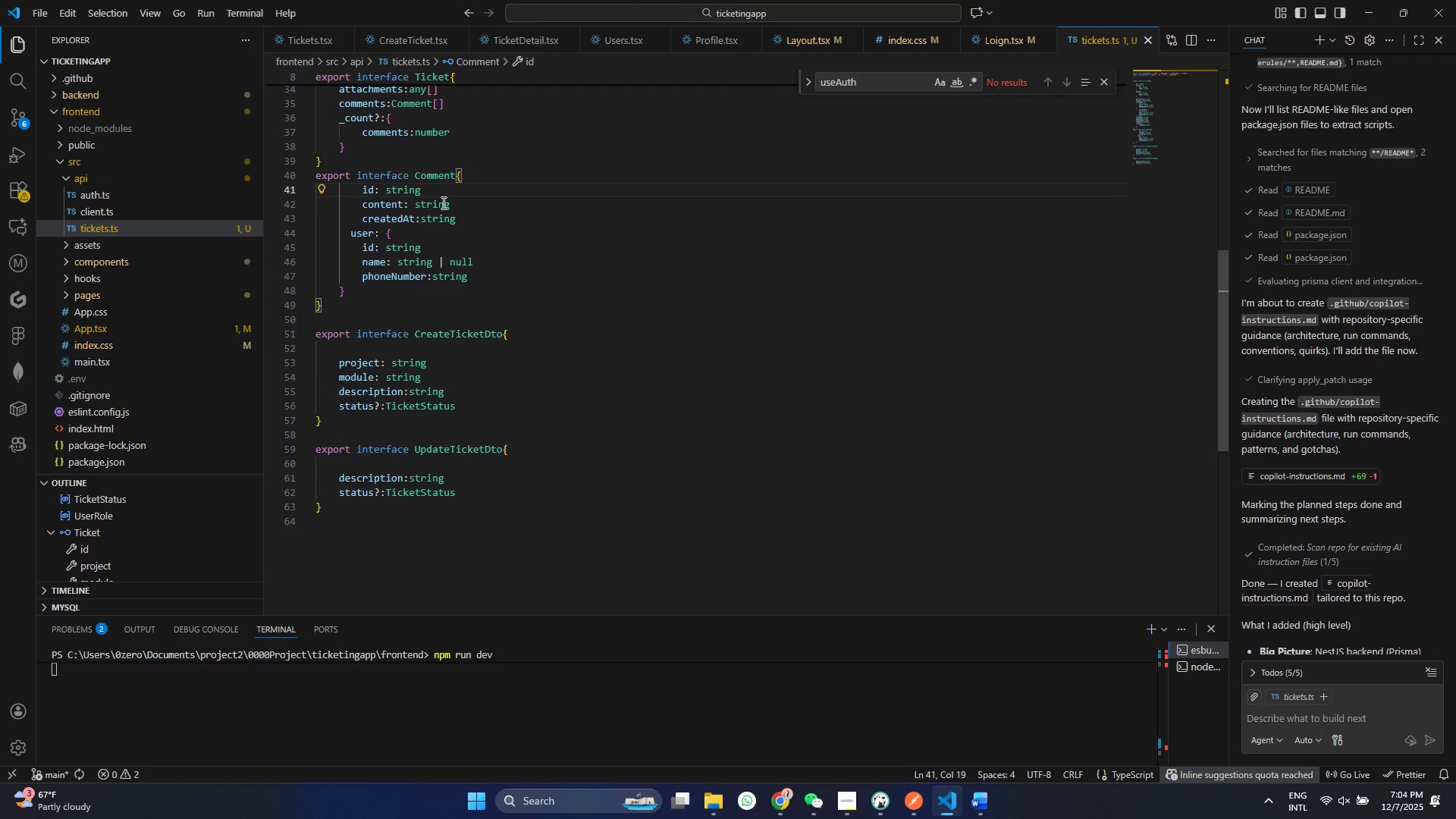 
key(Control+ControlLeft)
 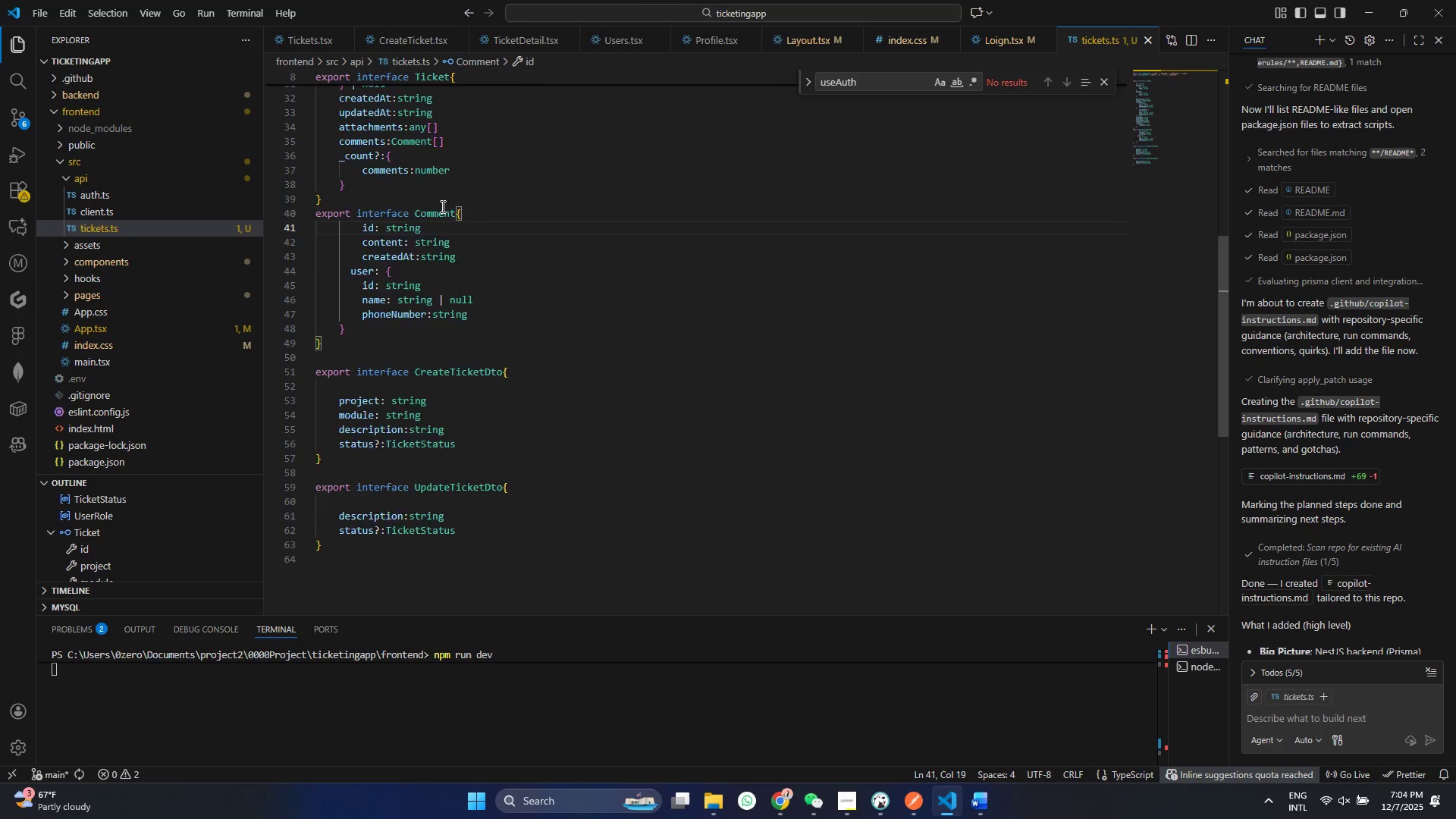 
key(Control+S)
 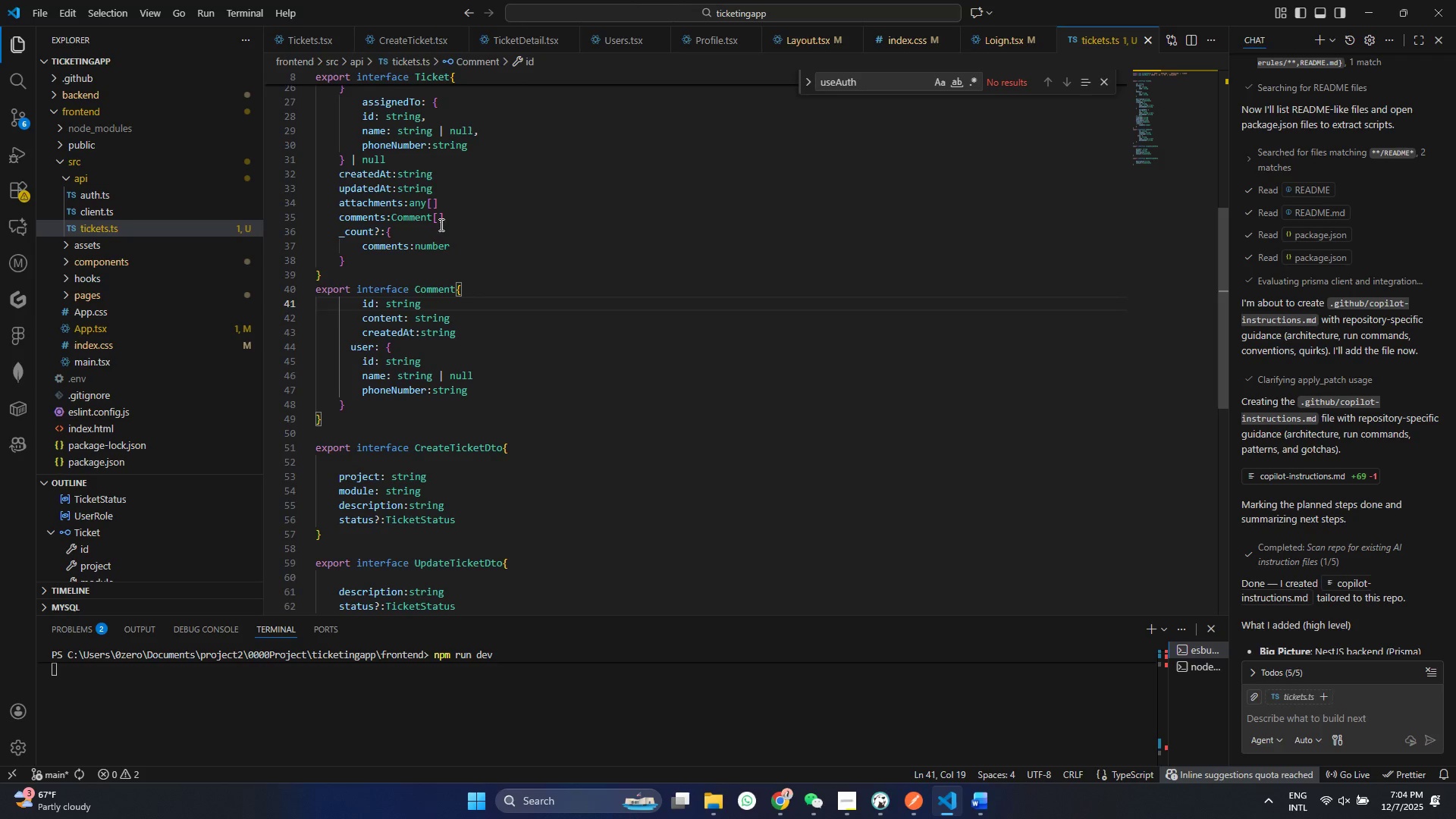 
scroll: coordinate [444, 209], scroll_direction: up, amount: 8.0
 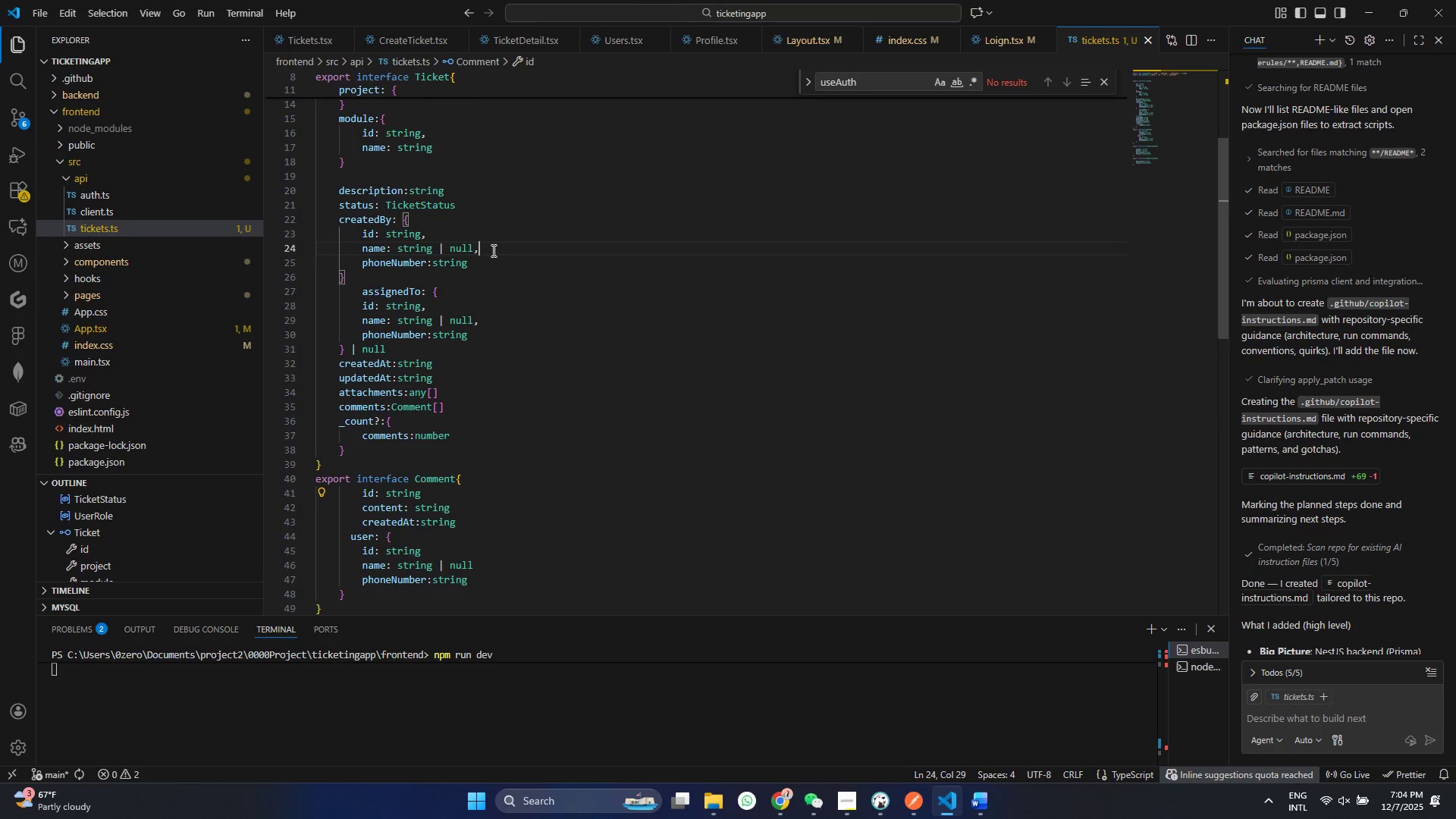 
left_click([492, 250])
 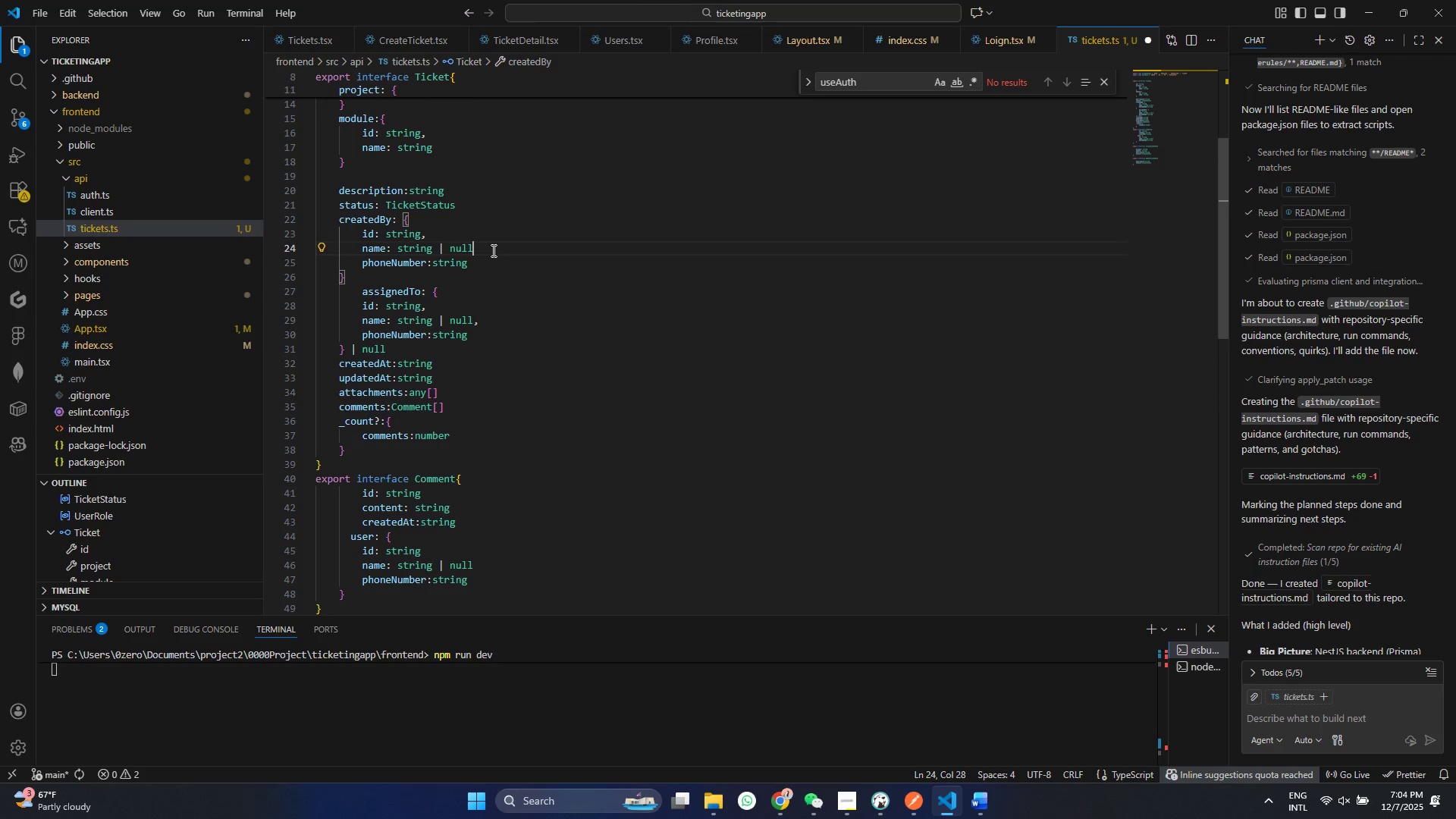 
key(Backspace)
 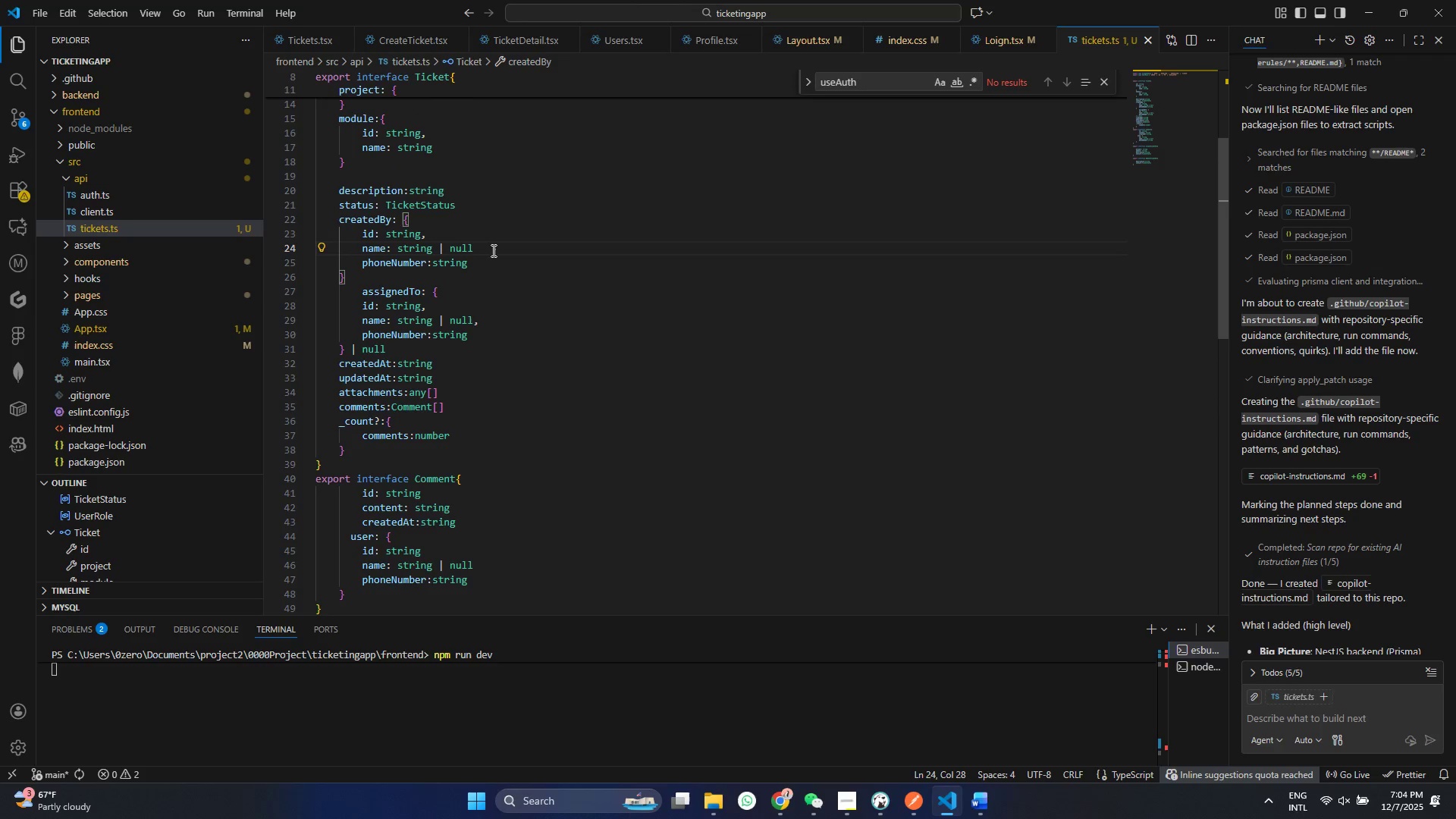 
key(Control+ControlLeft)
 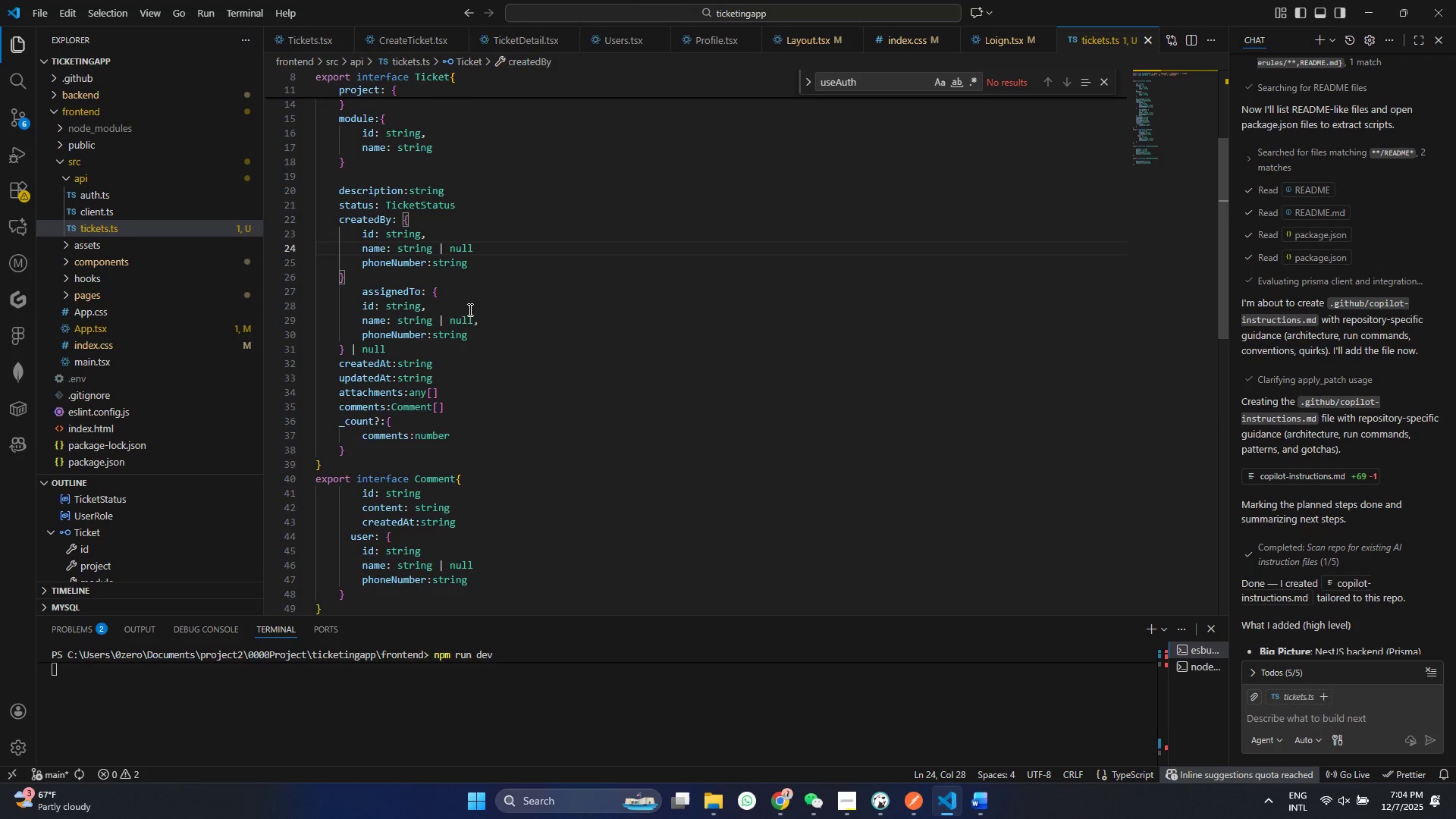 
key(Control+S)
 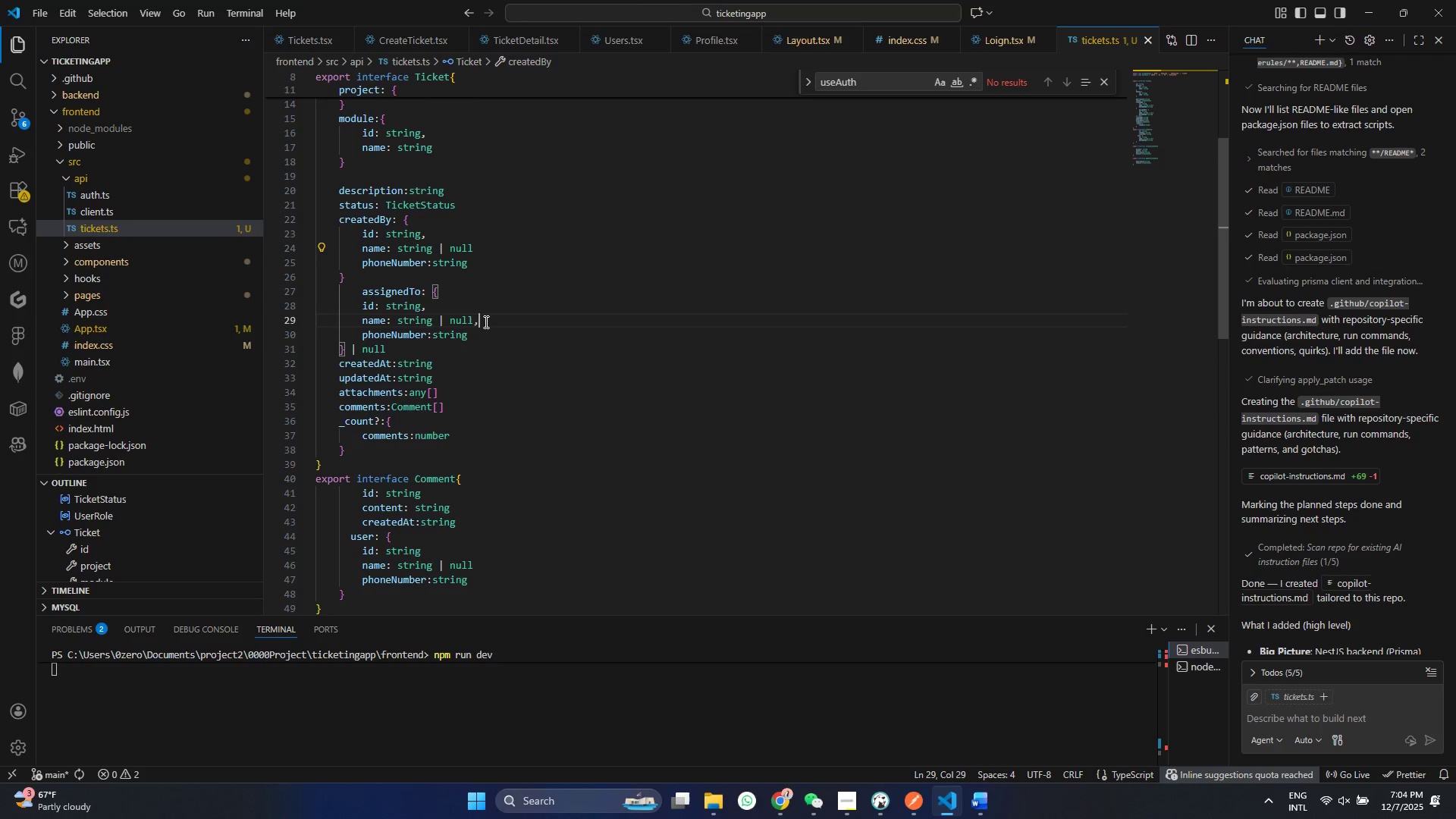 
left_click([485, 322])
 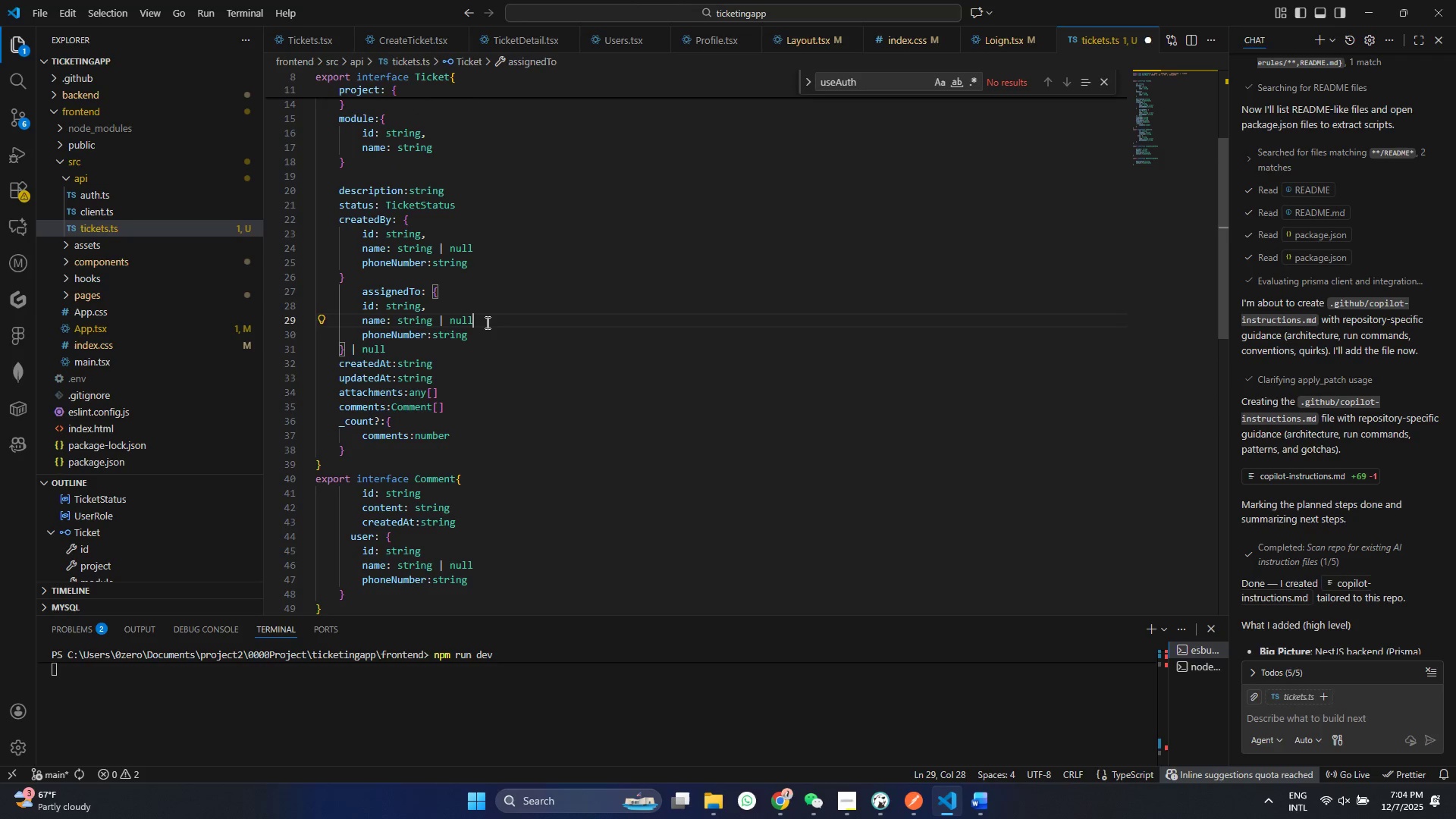 
key(Backspace)
 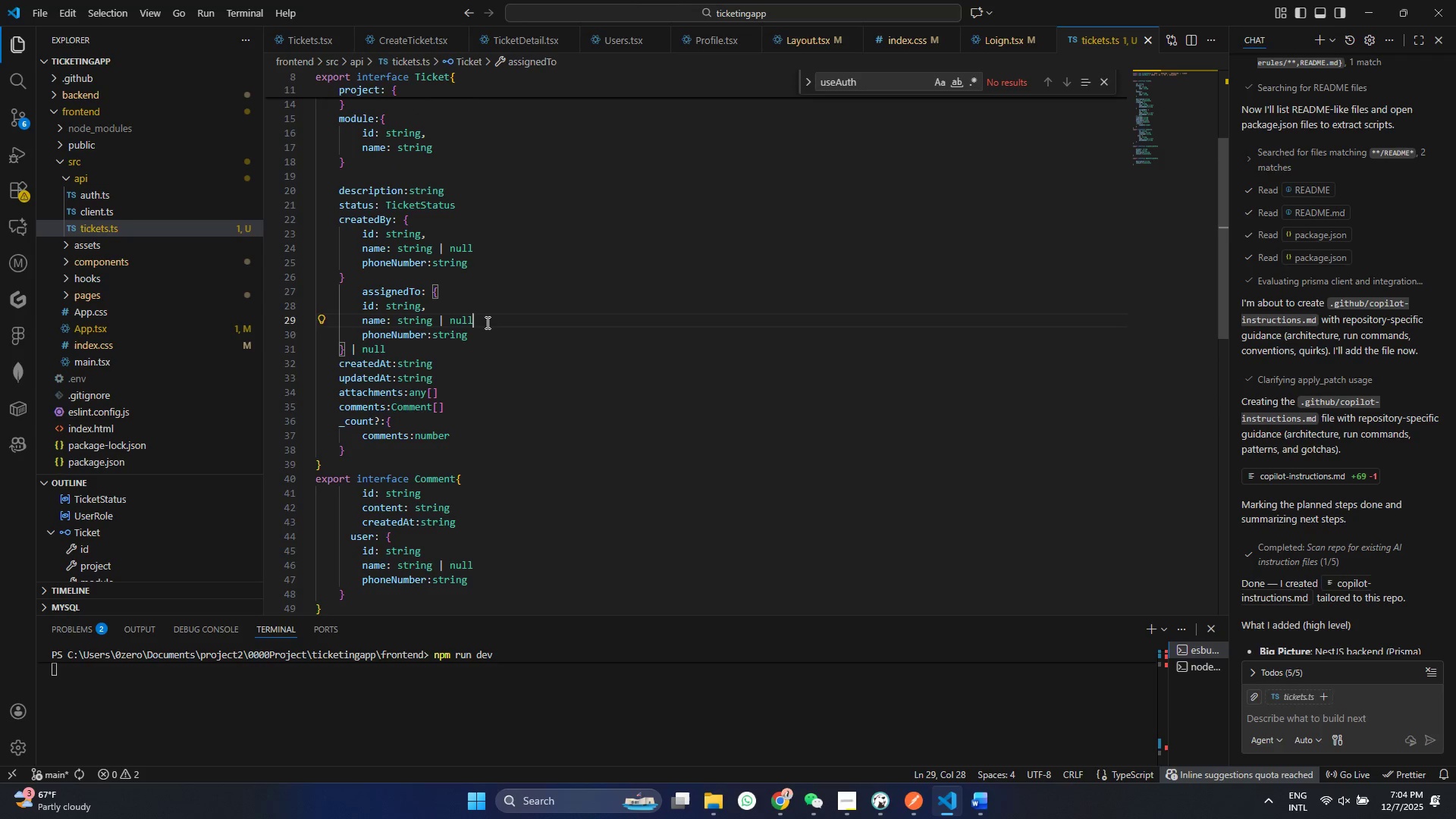 
key(Control+ControlLeft)
 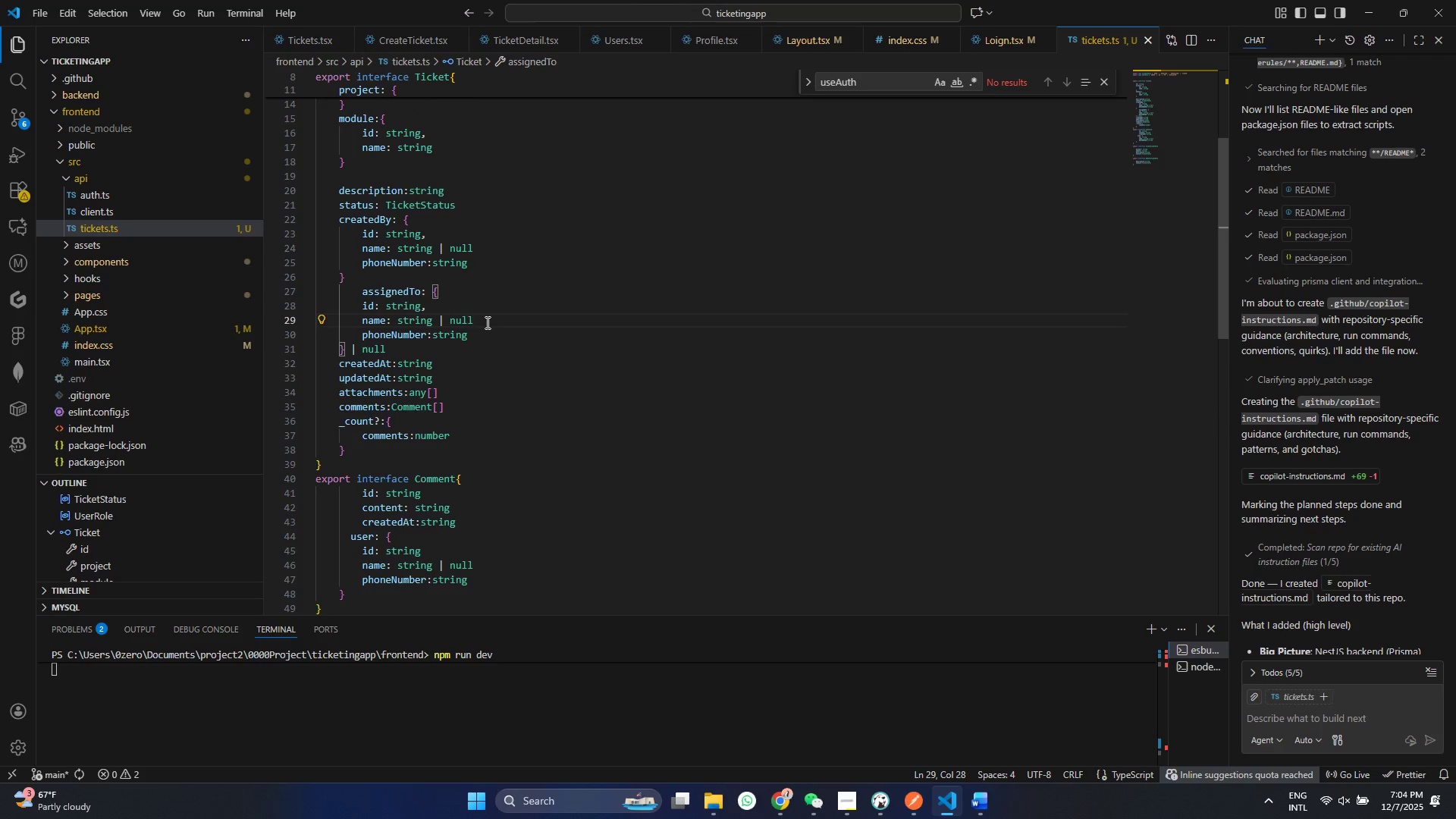 
key(Control+S)
 